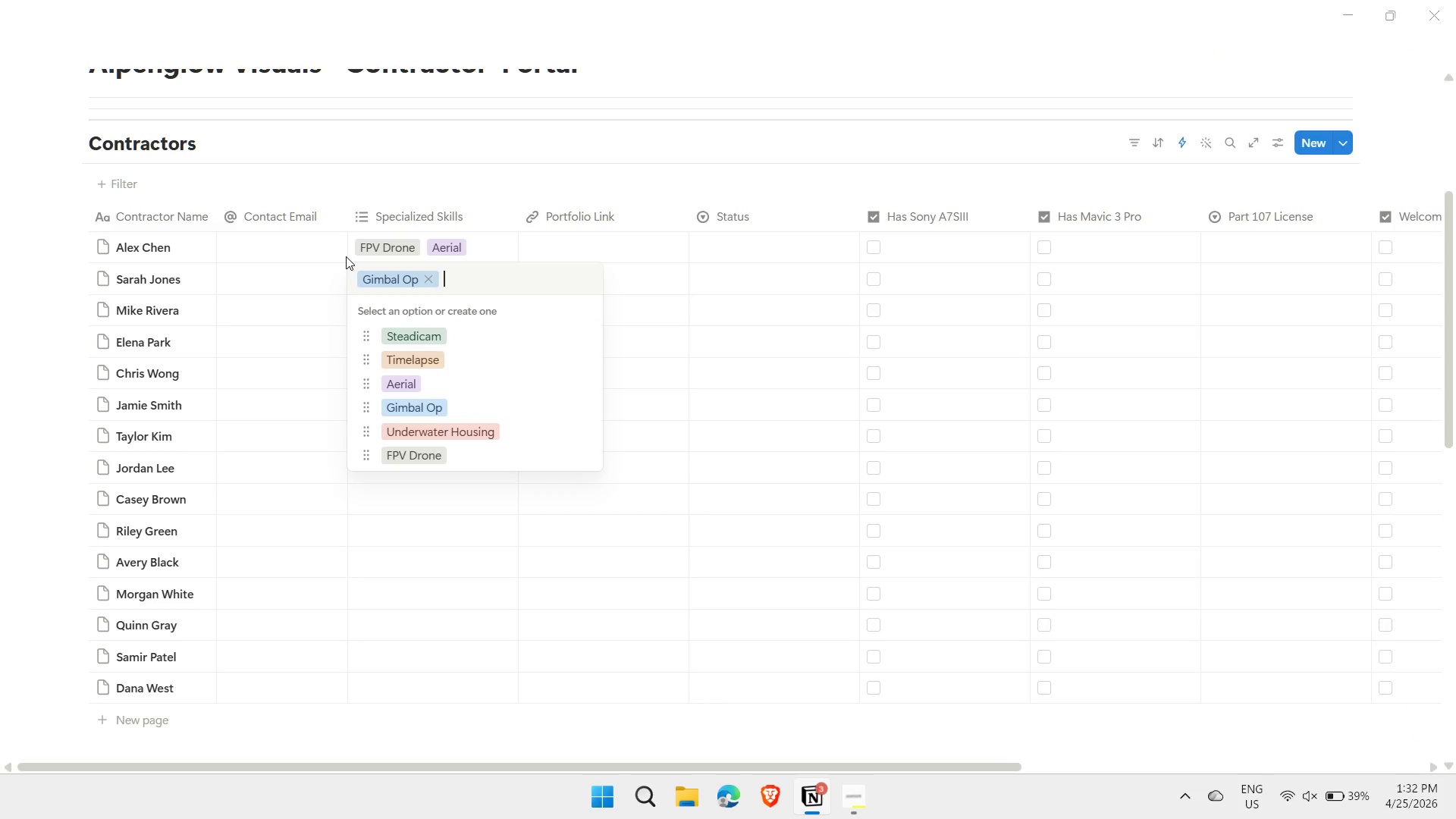 
type(ste)
 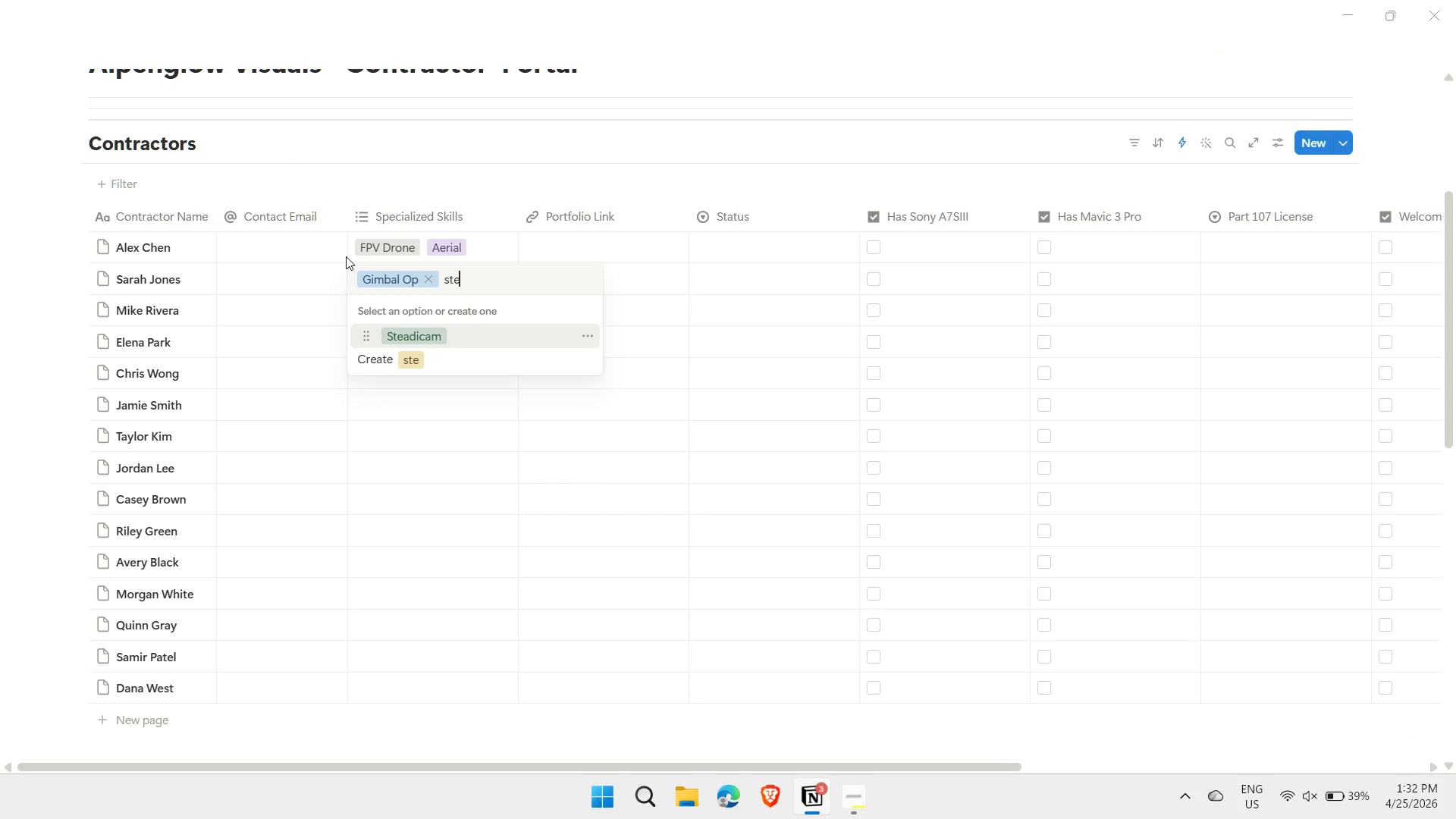 
key(Enter)
 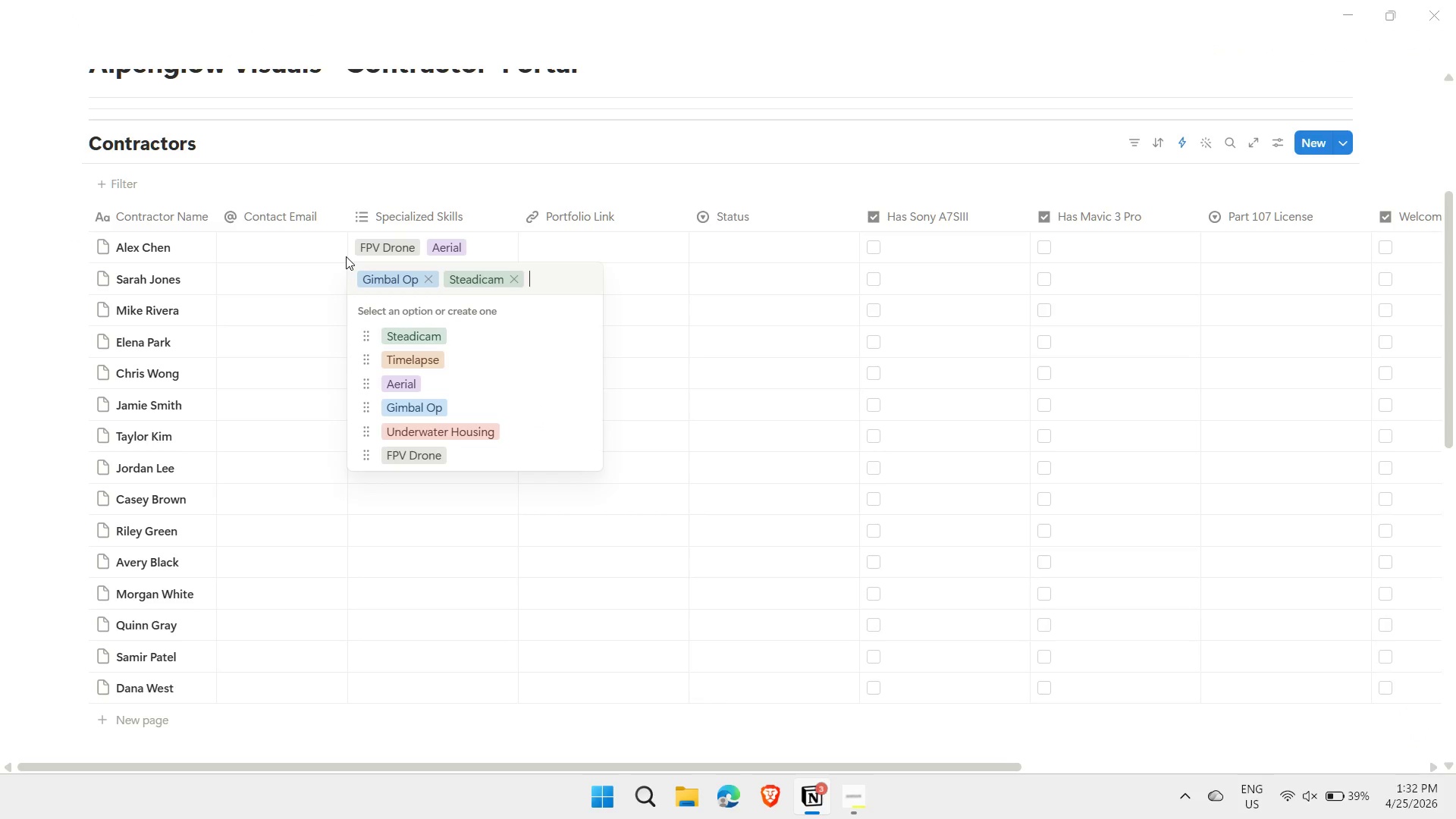 
key(Escape)
 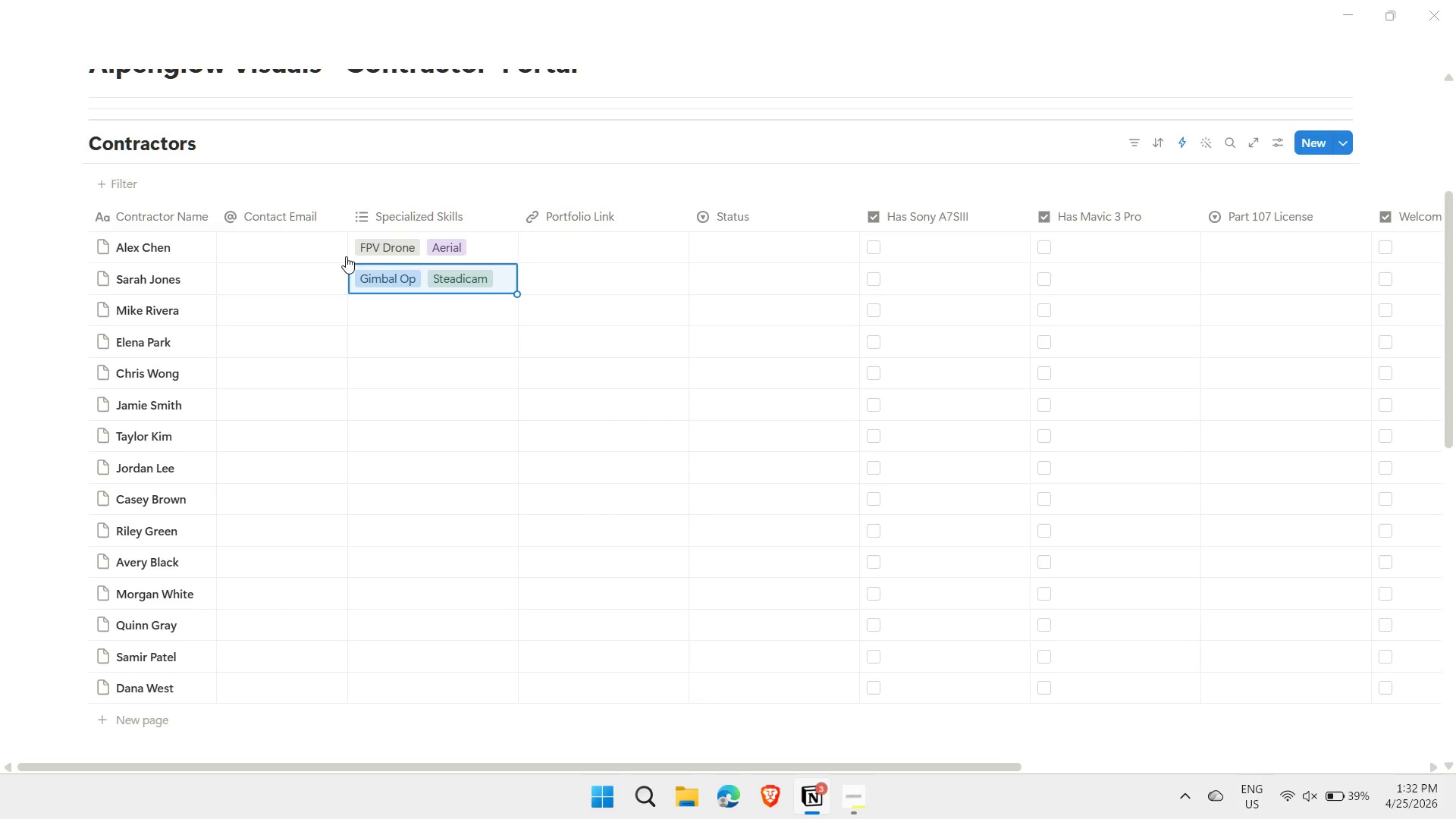 
key(ArrowDown)
 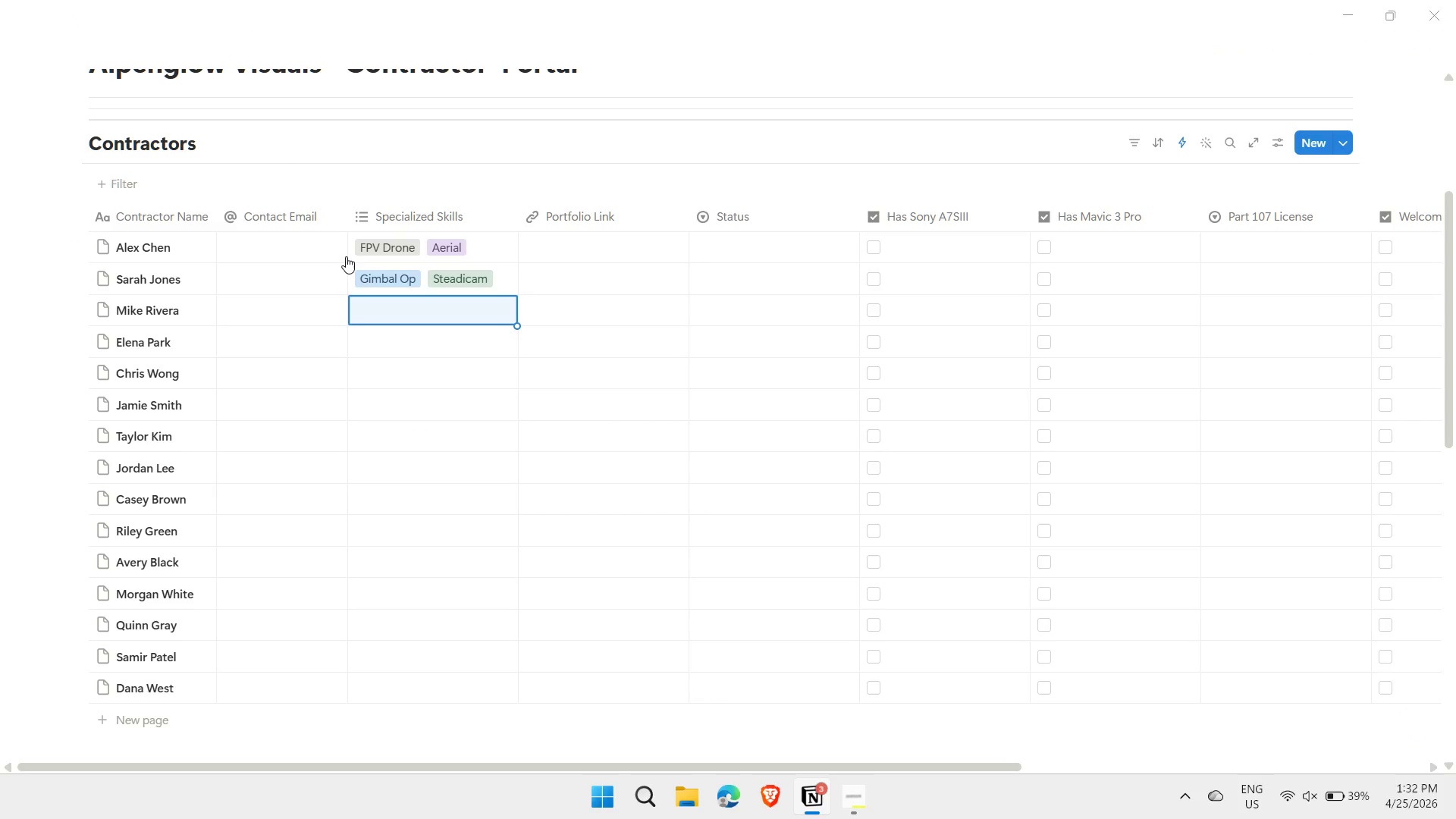 
type(under)
 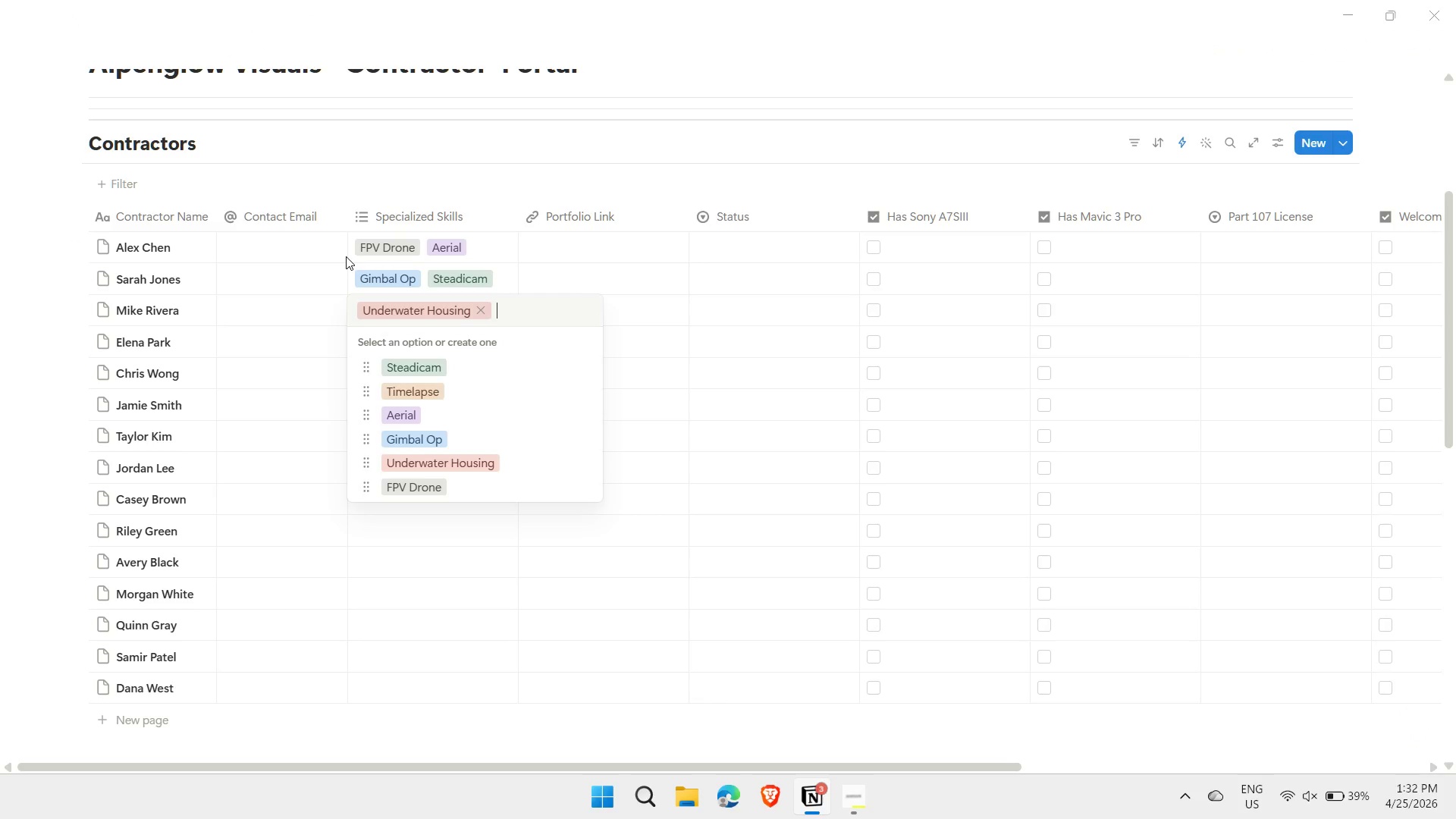 
key(Enter)
 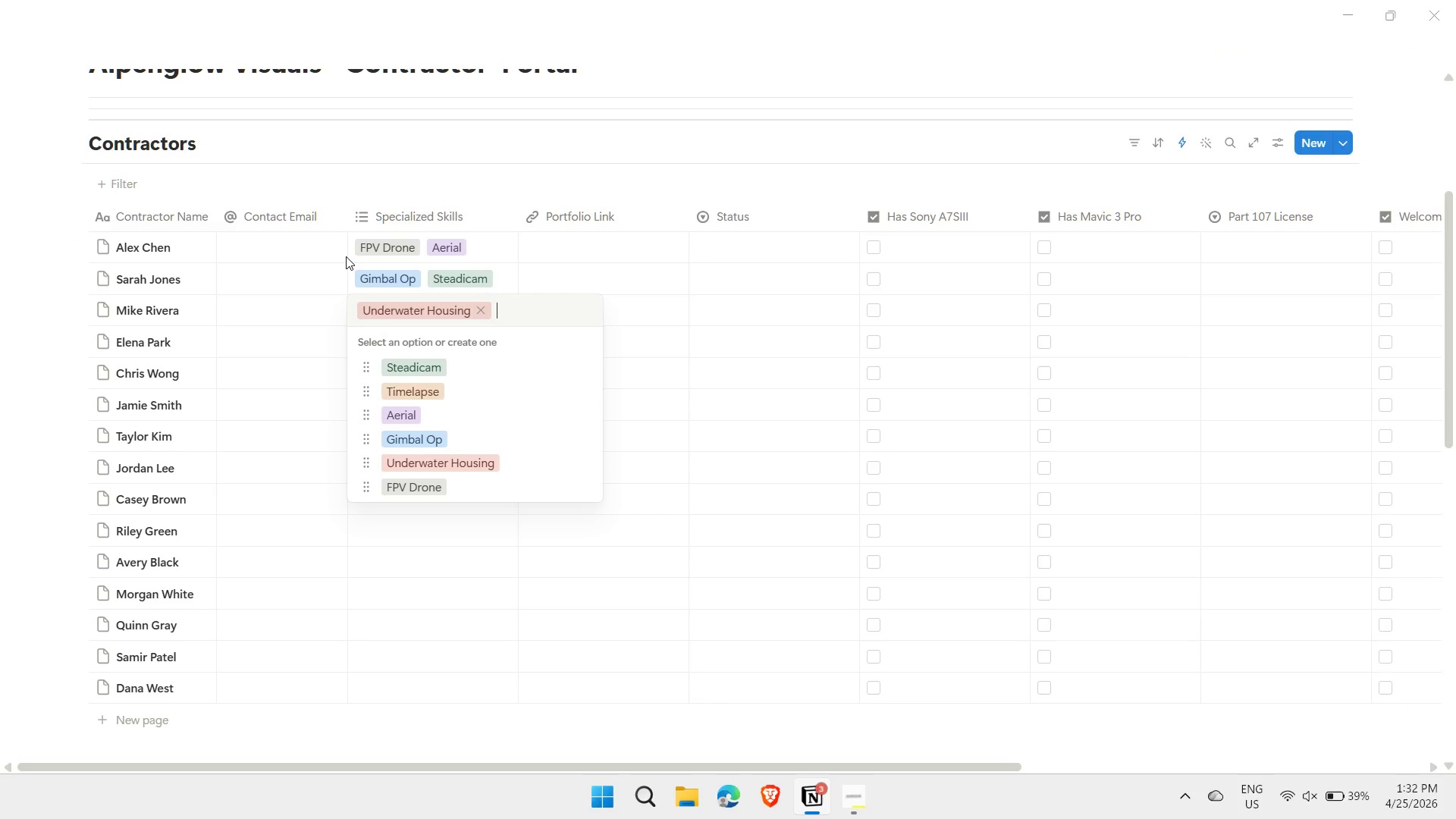 
key(Backquote)
 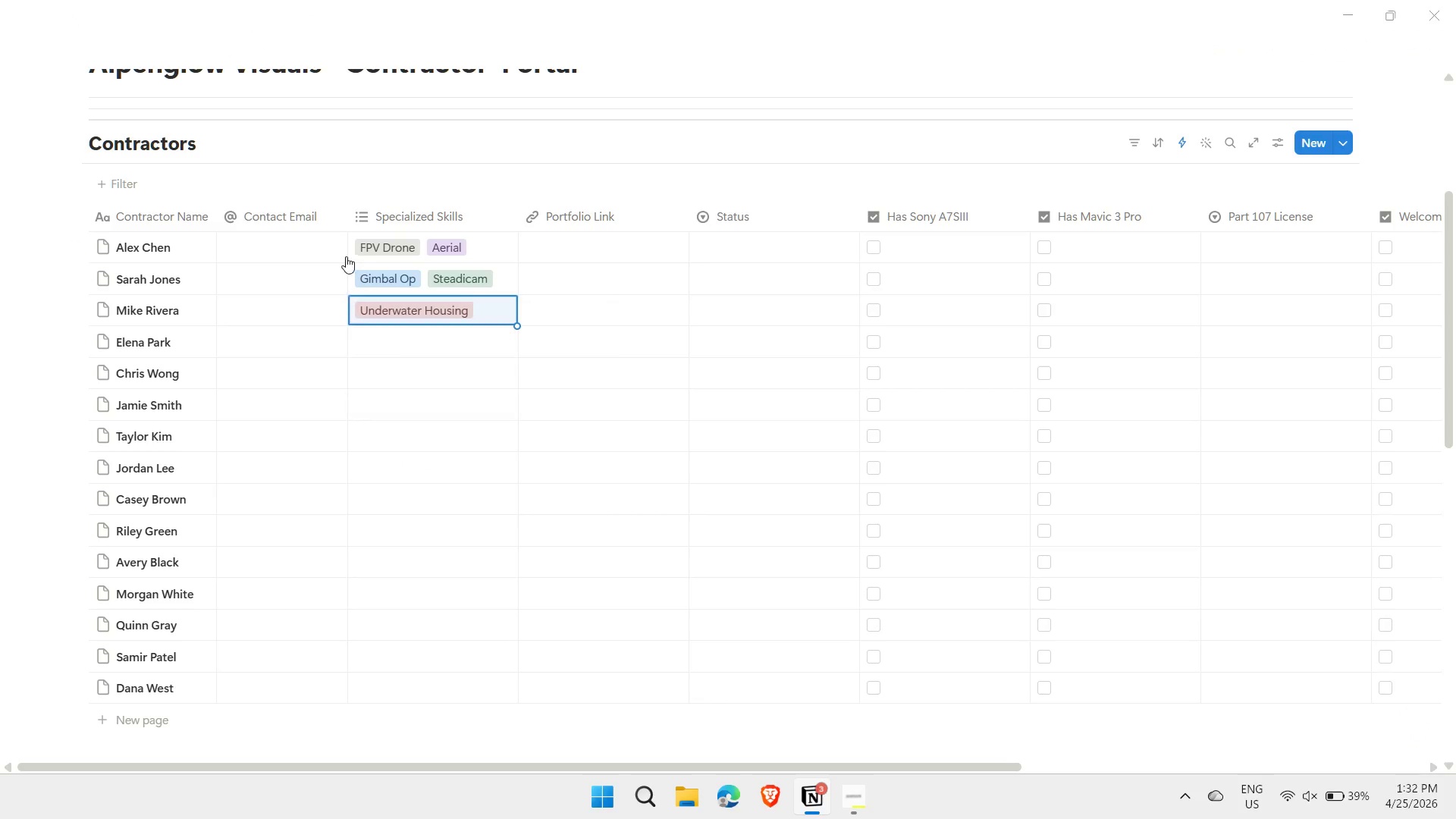 
key(Escape)
 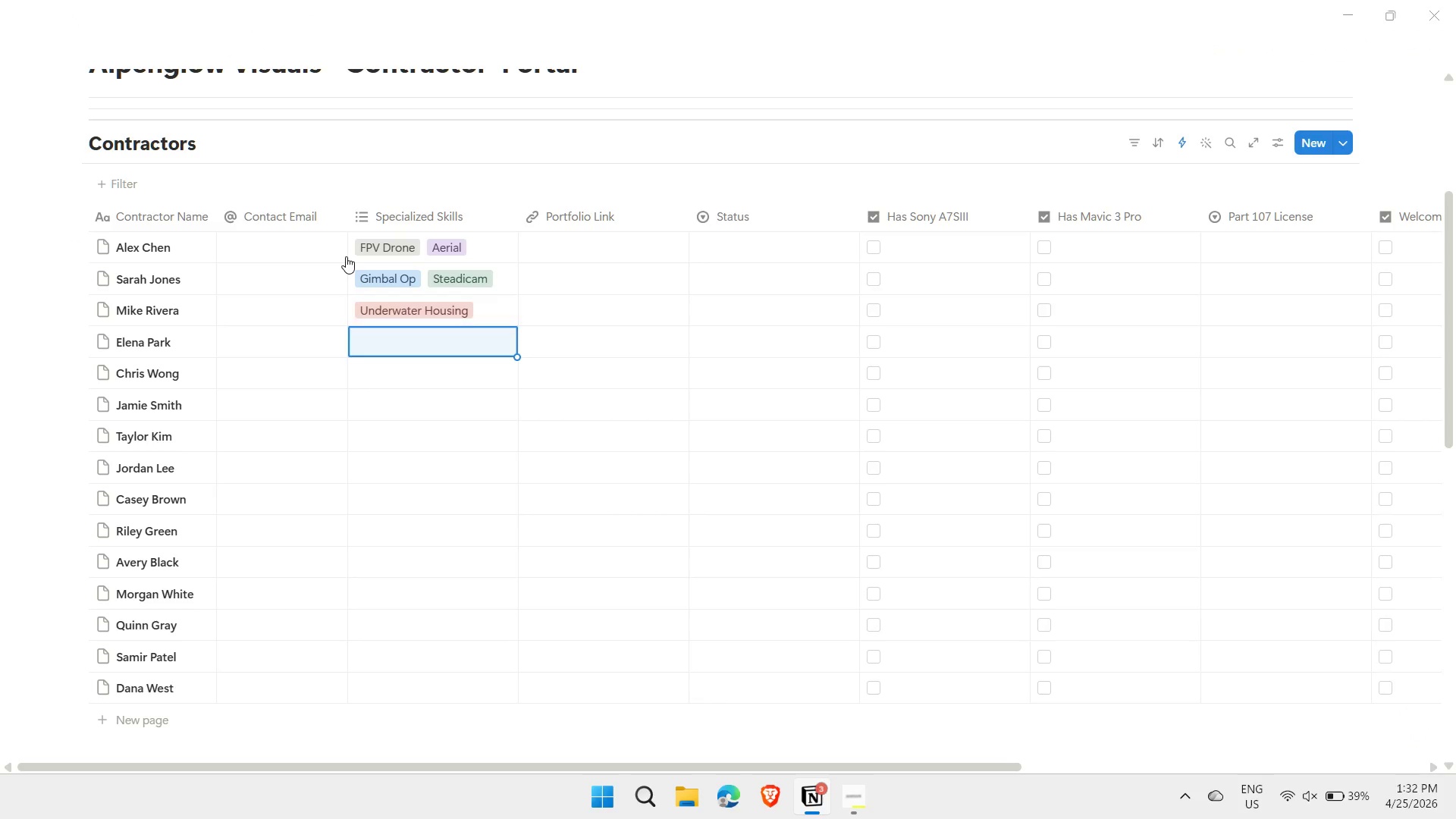 
key(ArrowDown)
 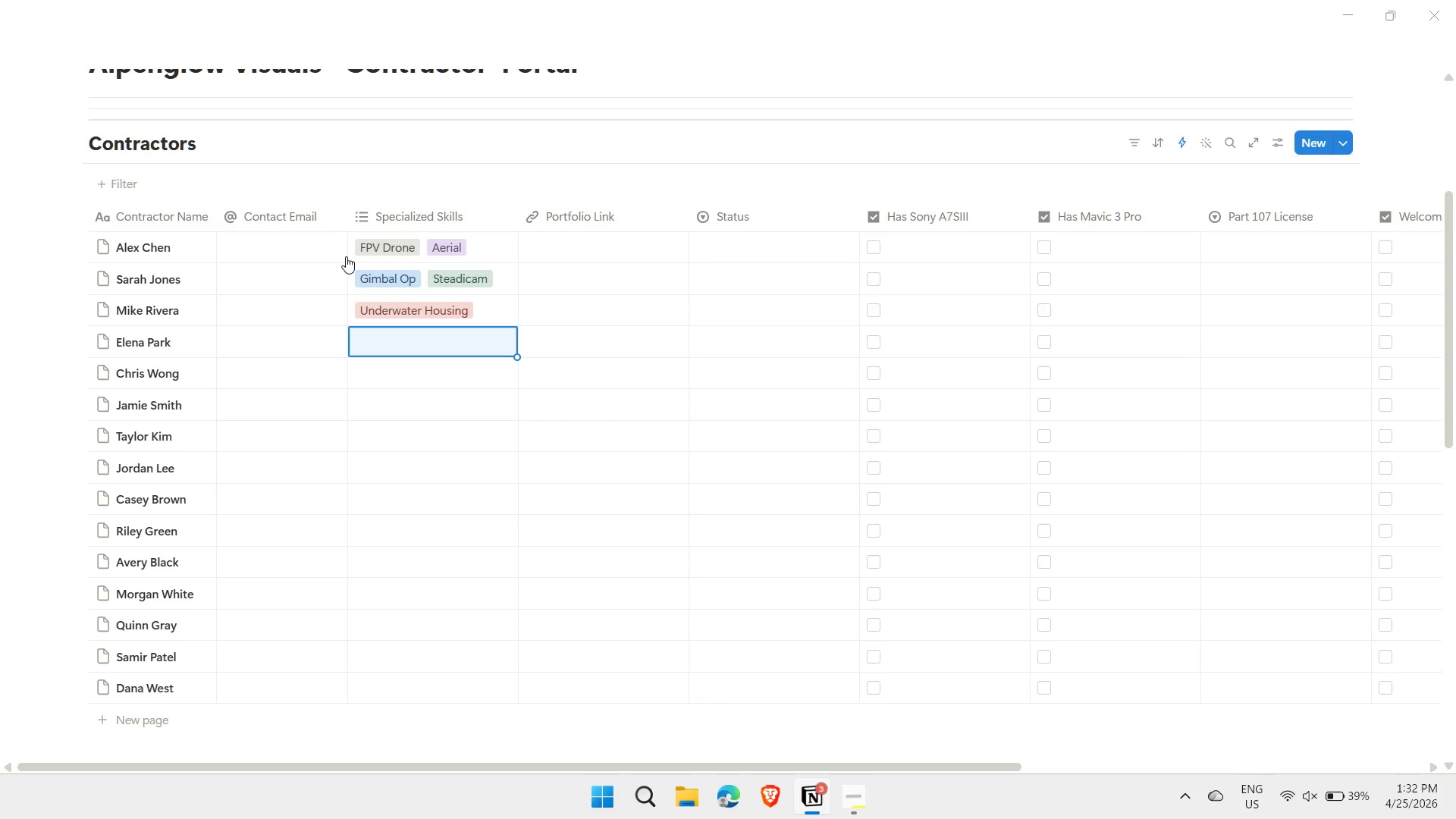 
type(ae)
 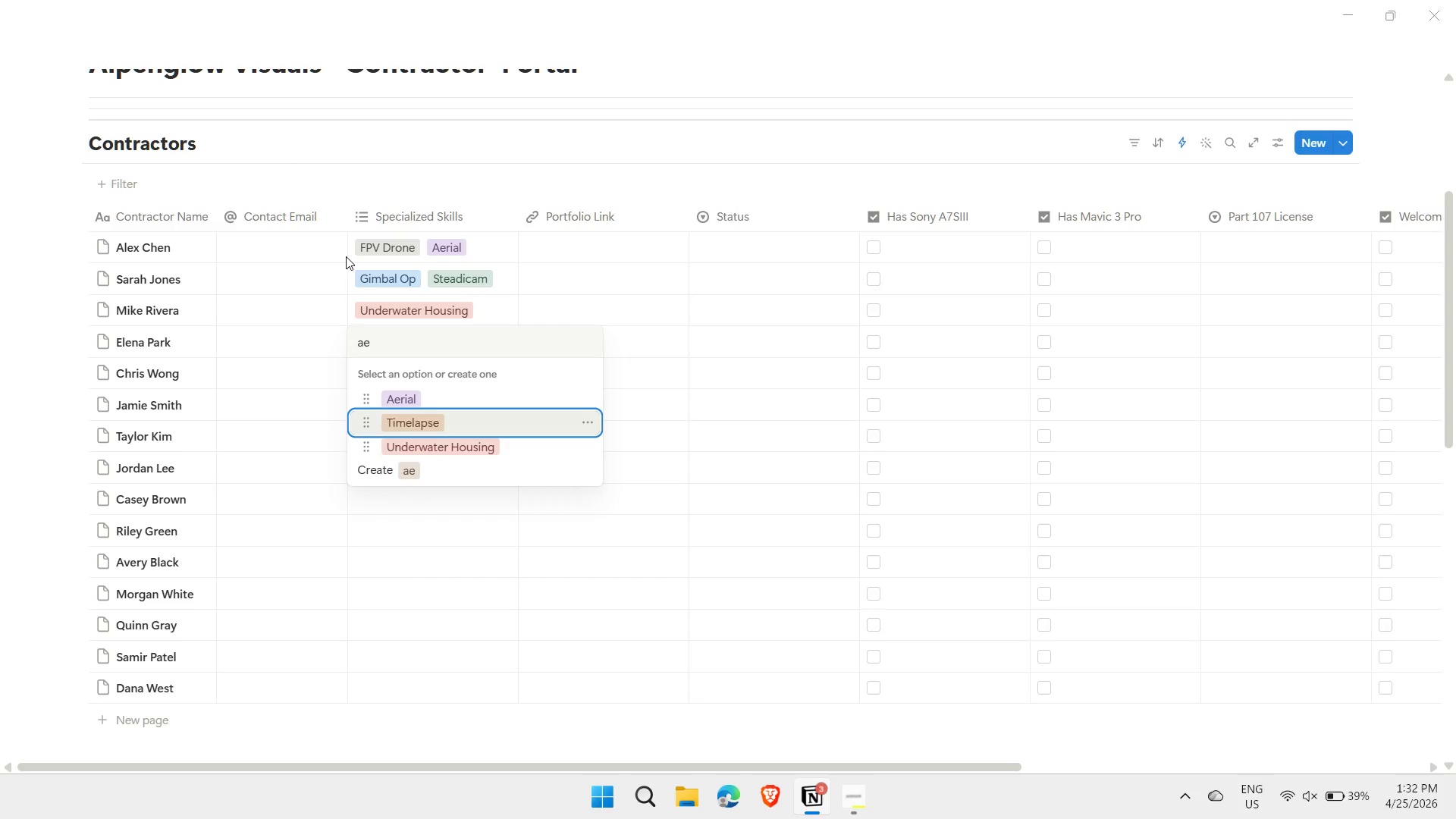 
key(ArrowDown)
 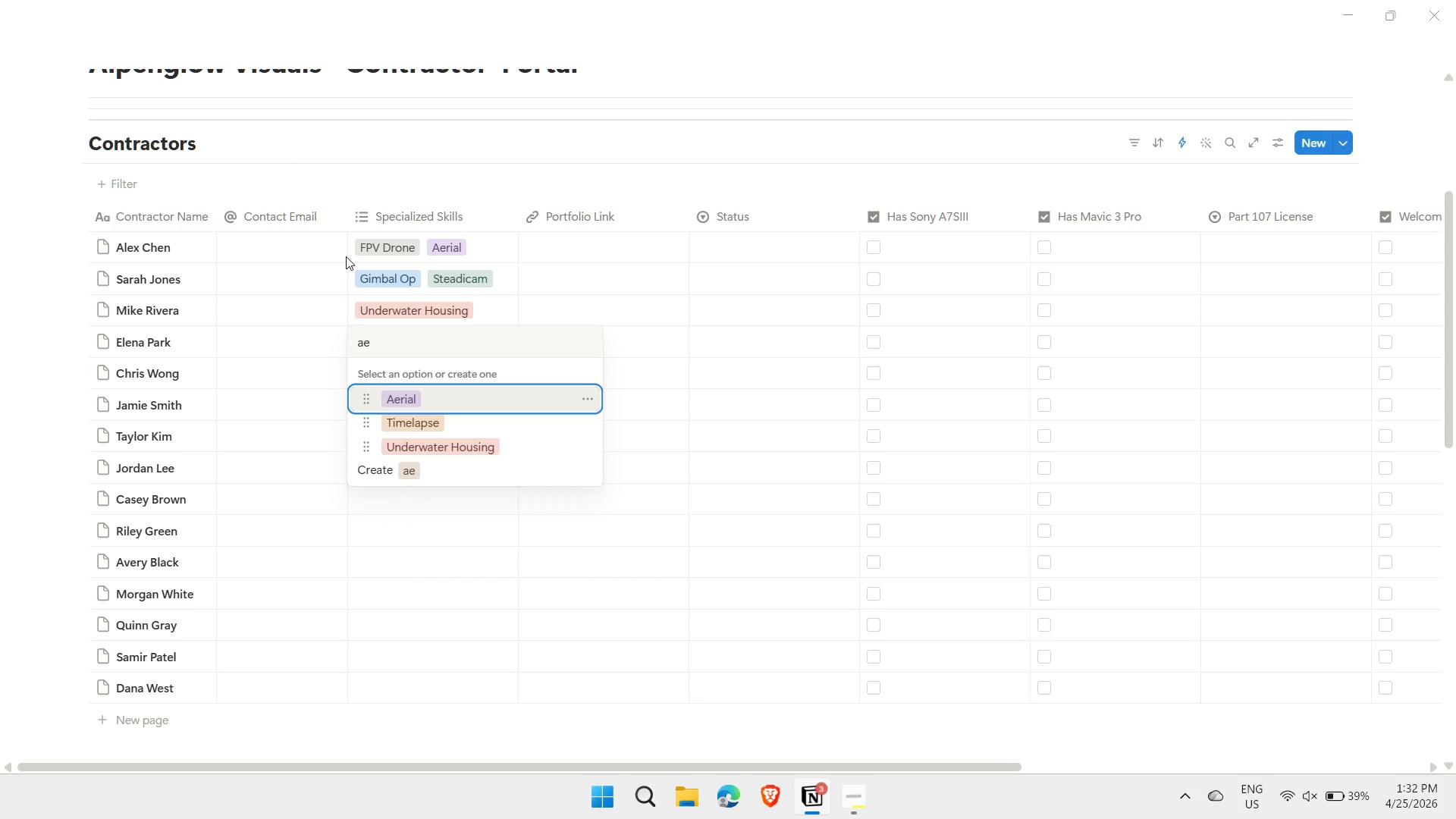 
key(ArrowUp)
 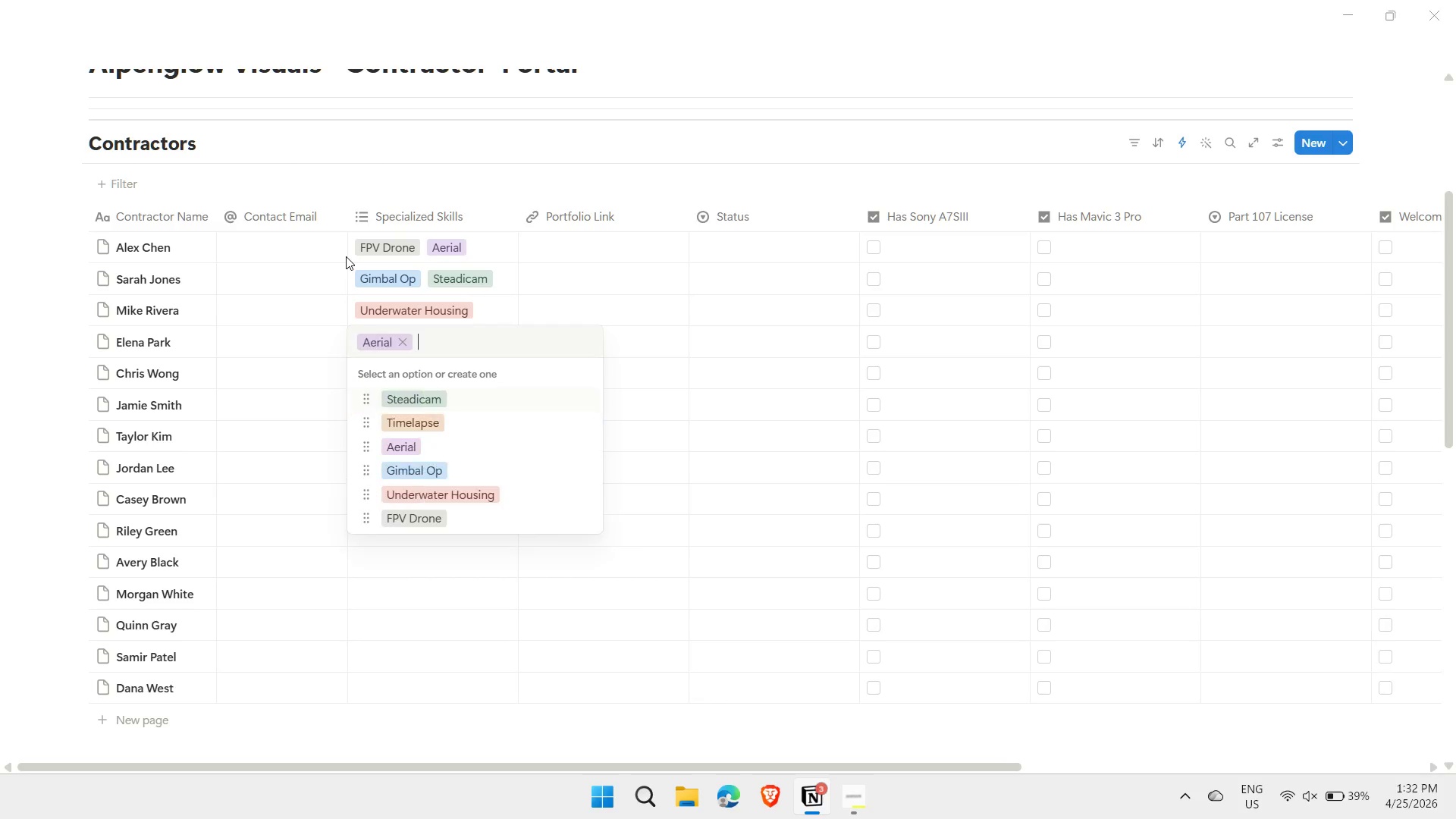 
key(Enter)
 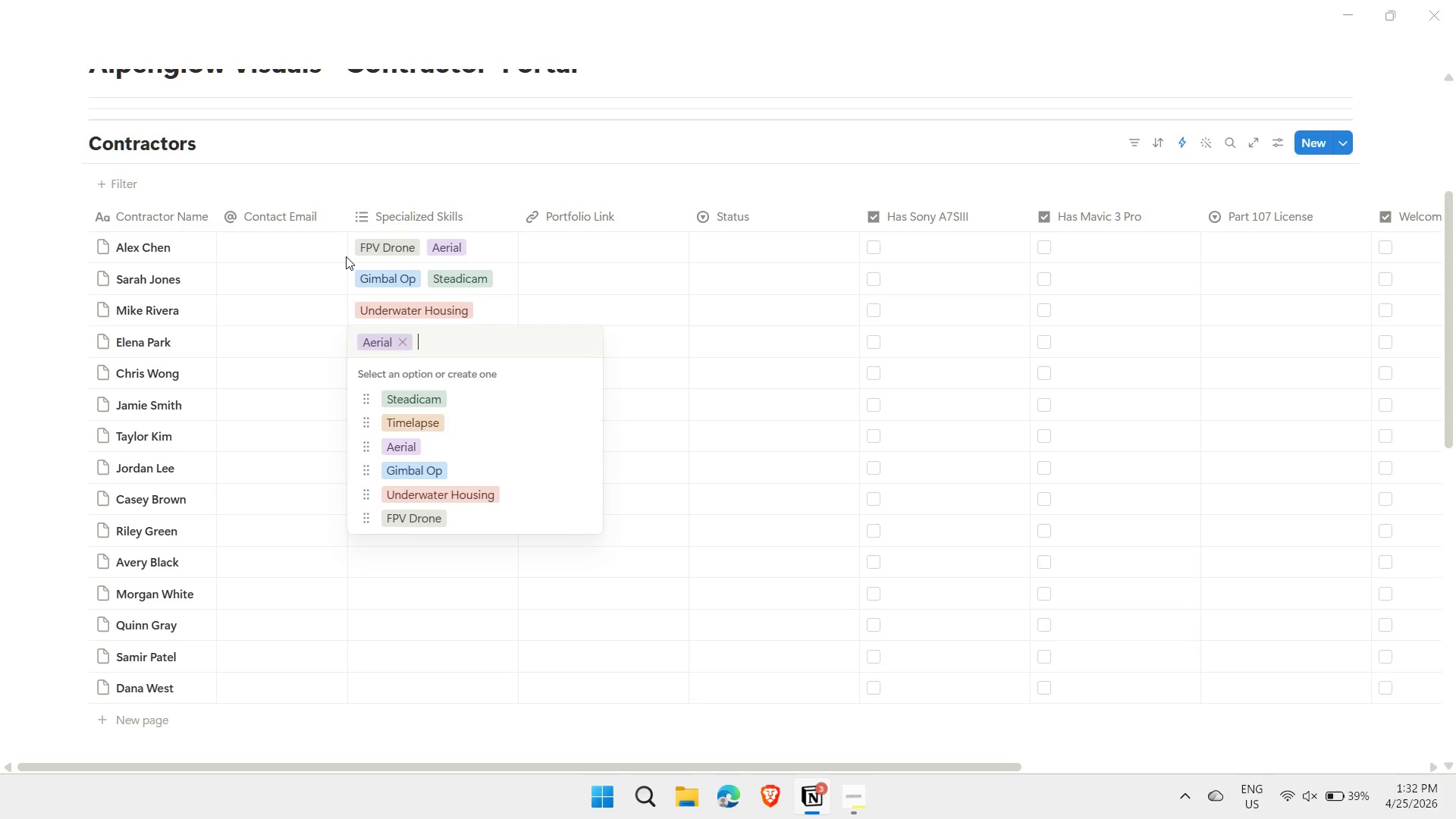 
type(tim)
 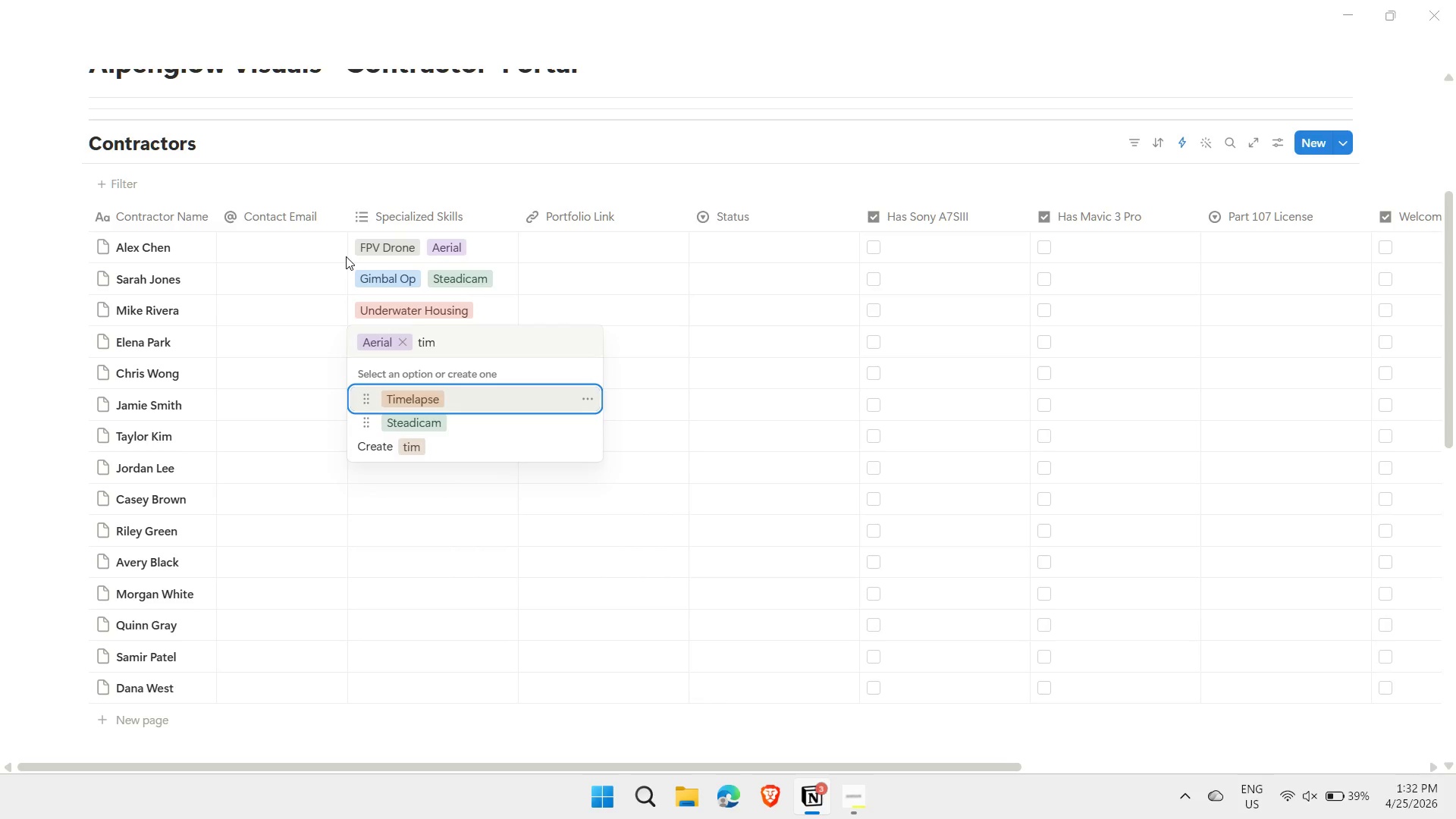 
key(Enter)
 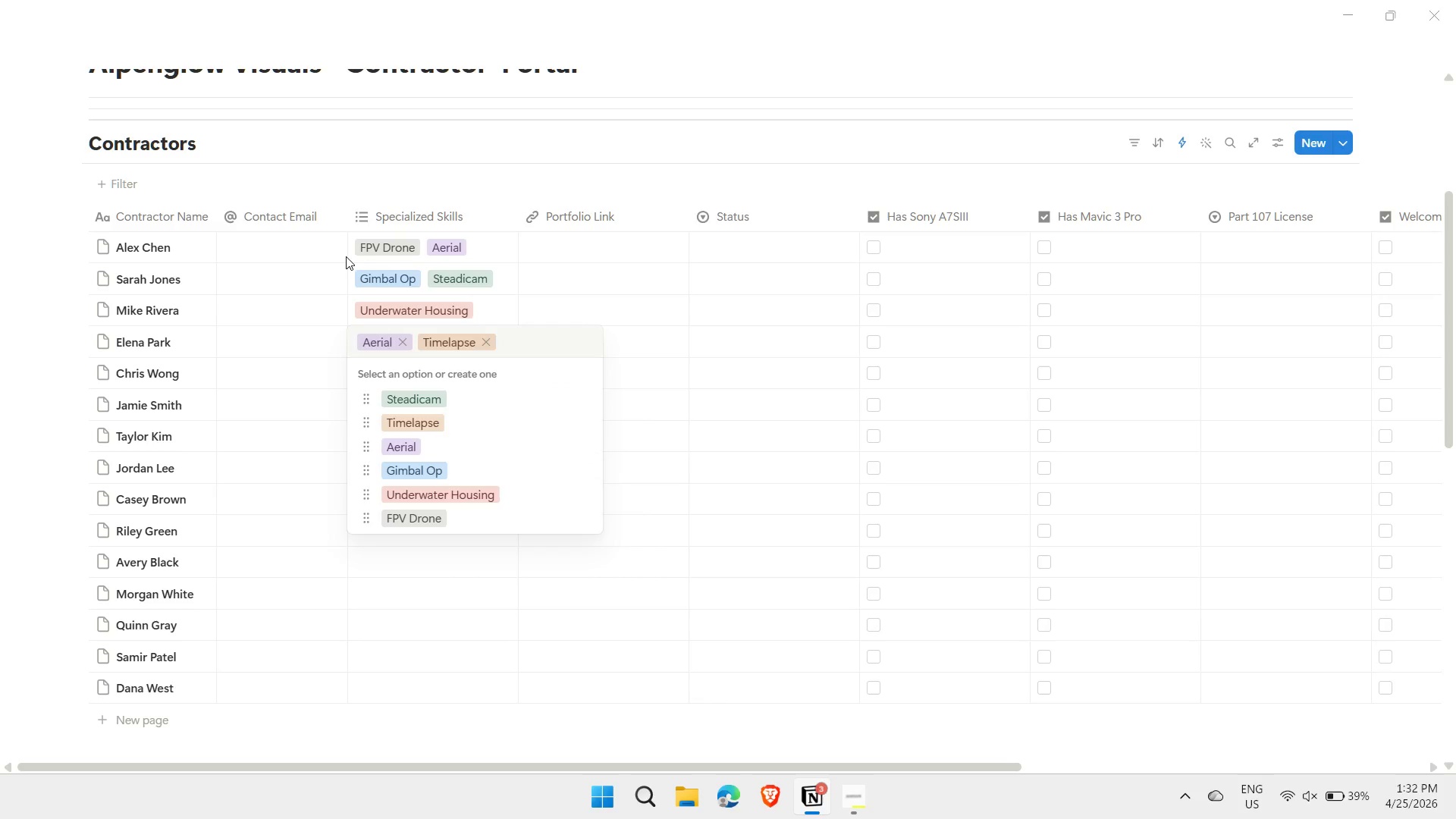 
key(Escape)
 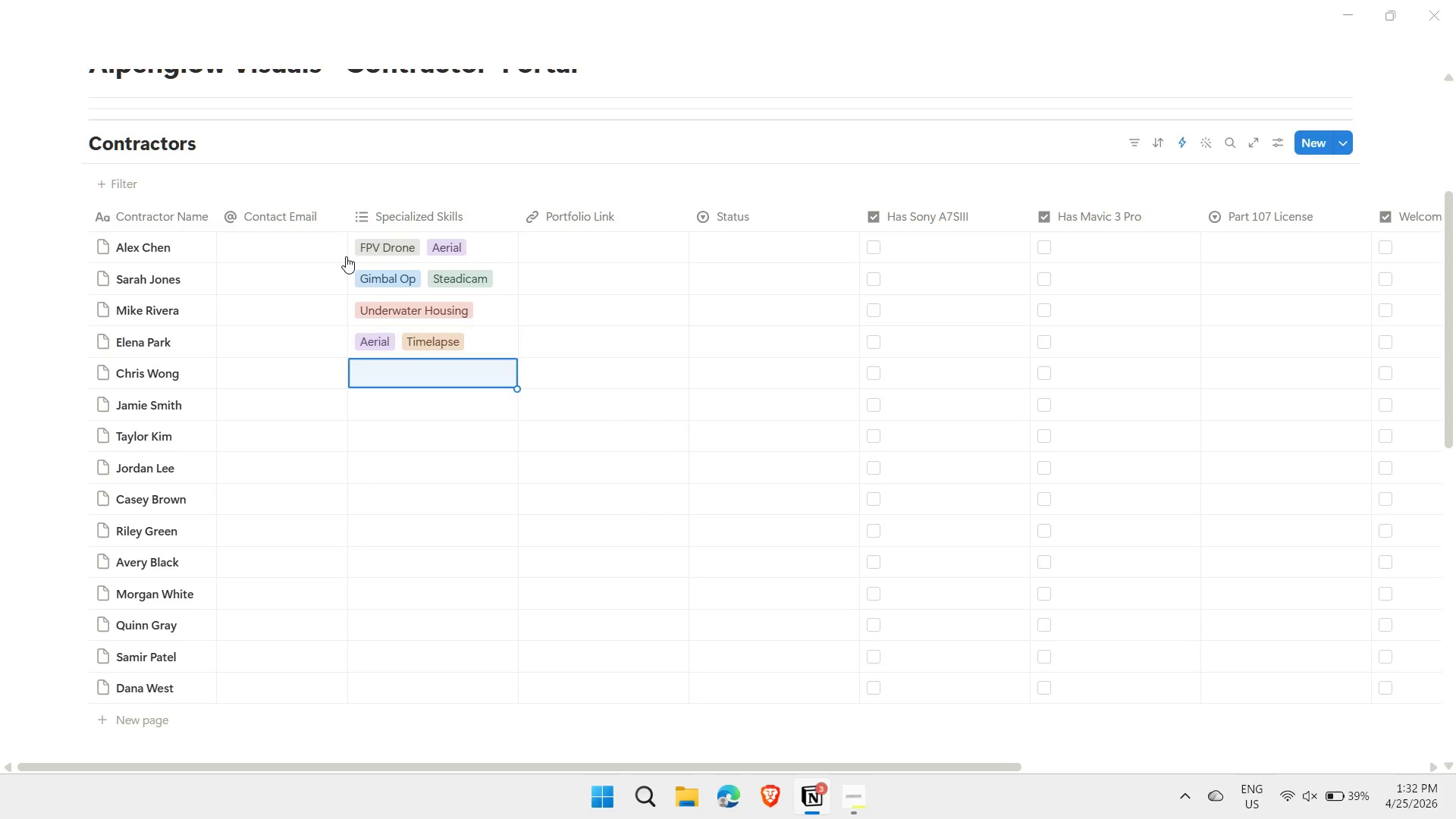 
key(ArrowDown)
 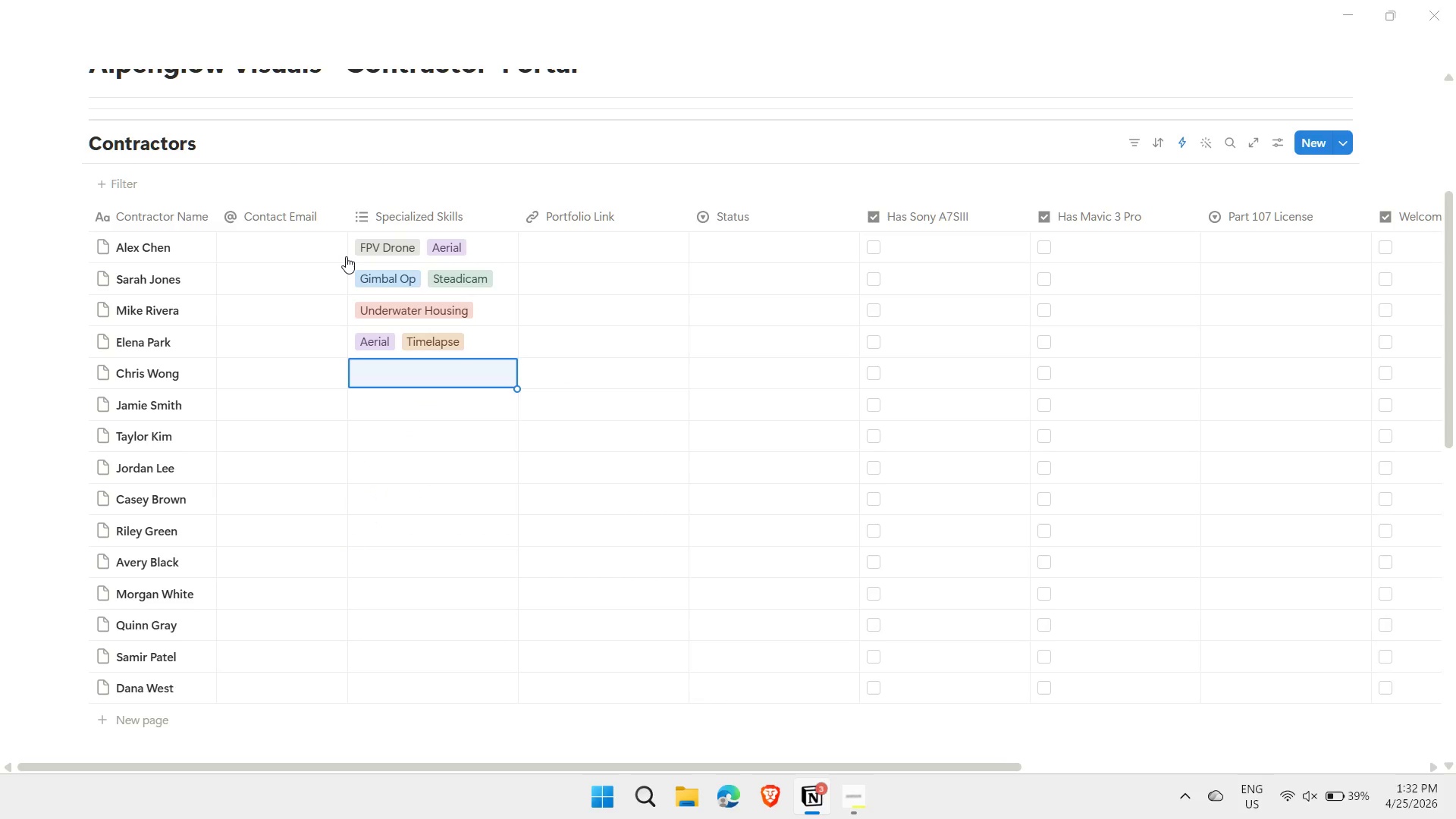 
type(fpv)
 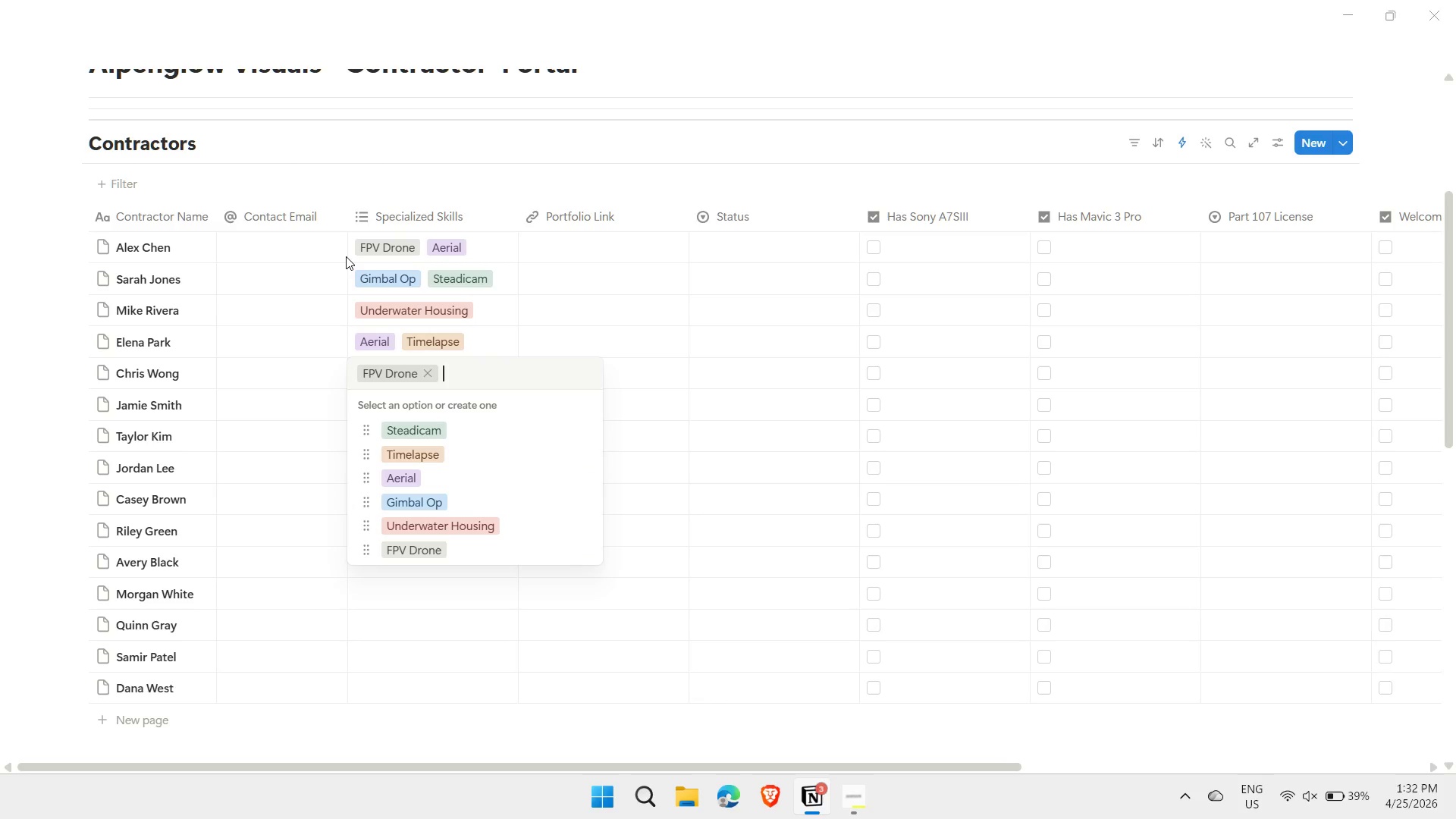 
key(Enter)
 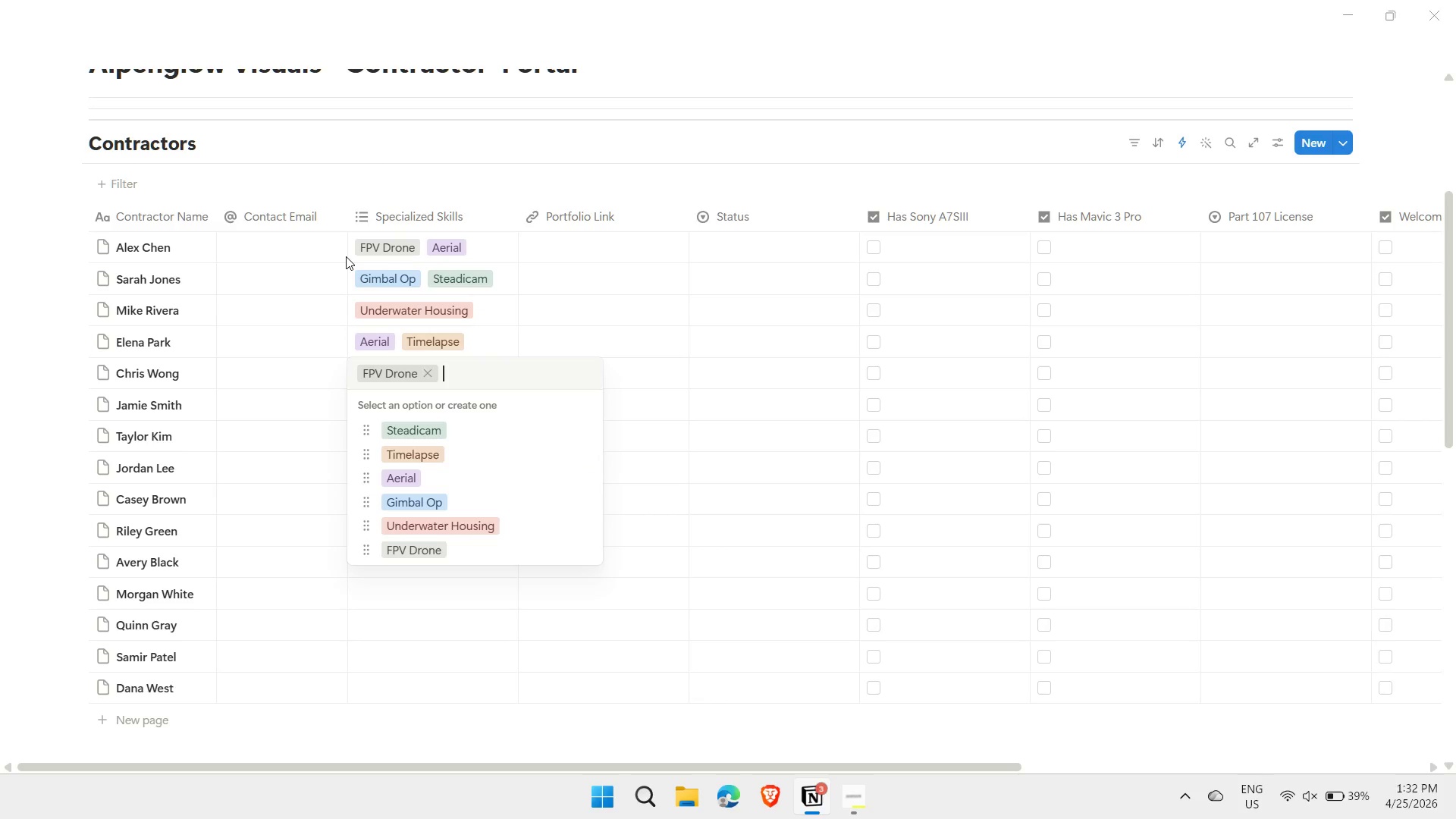 
key(Escape)
 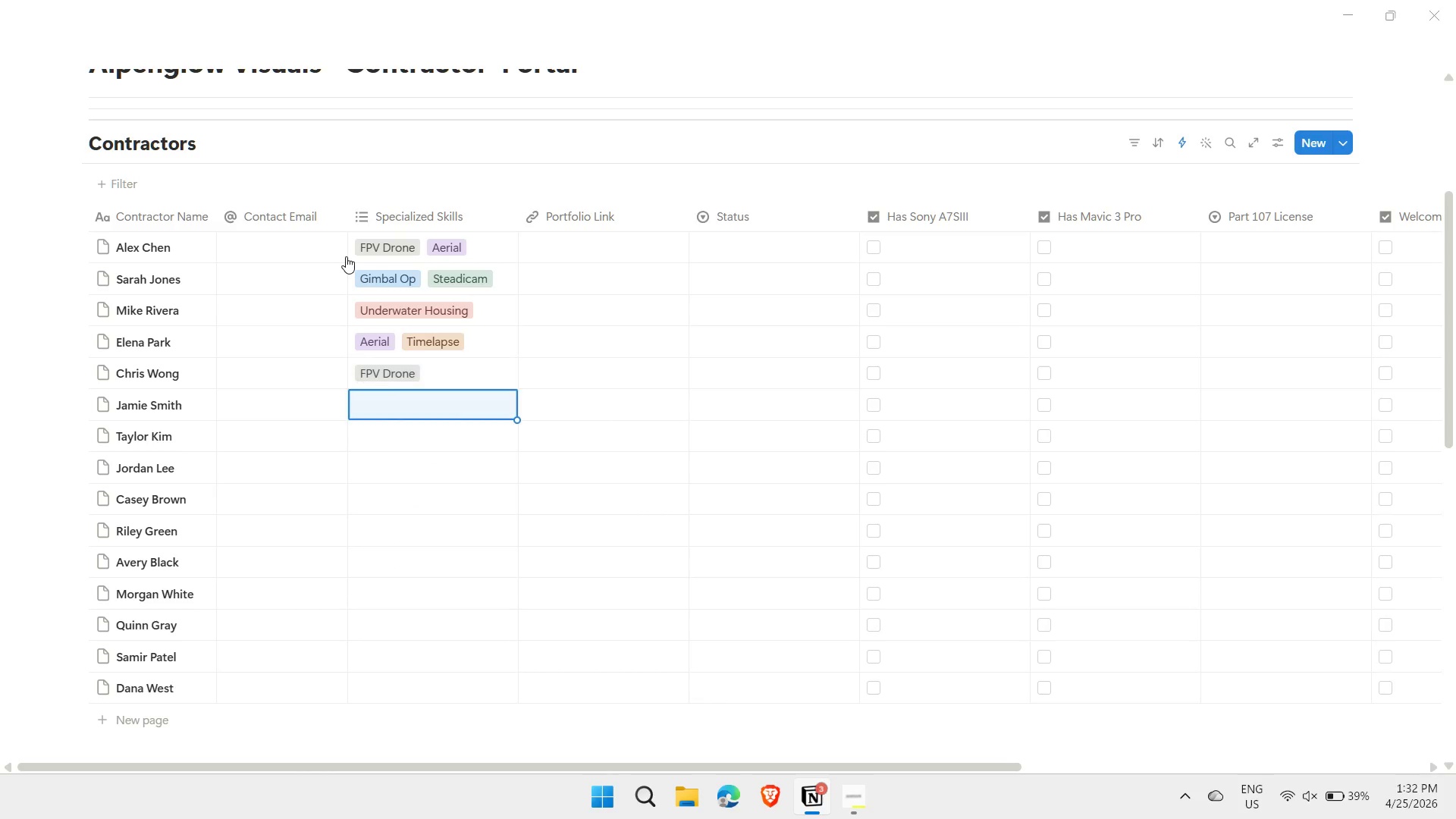 
key(ArrowDown)
 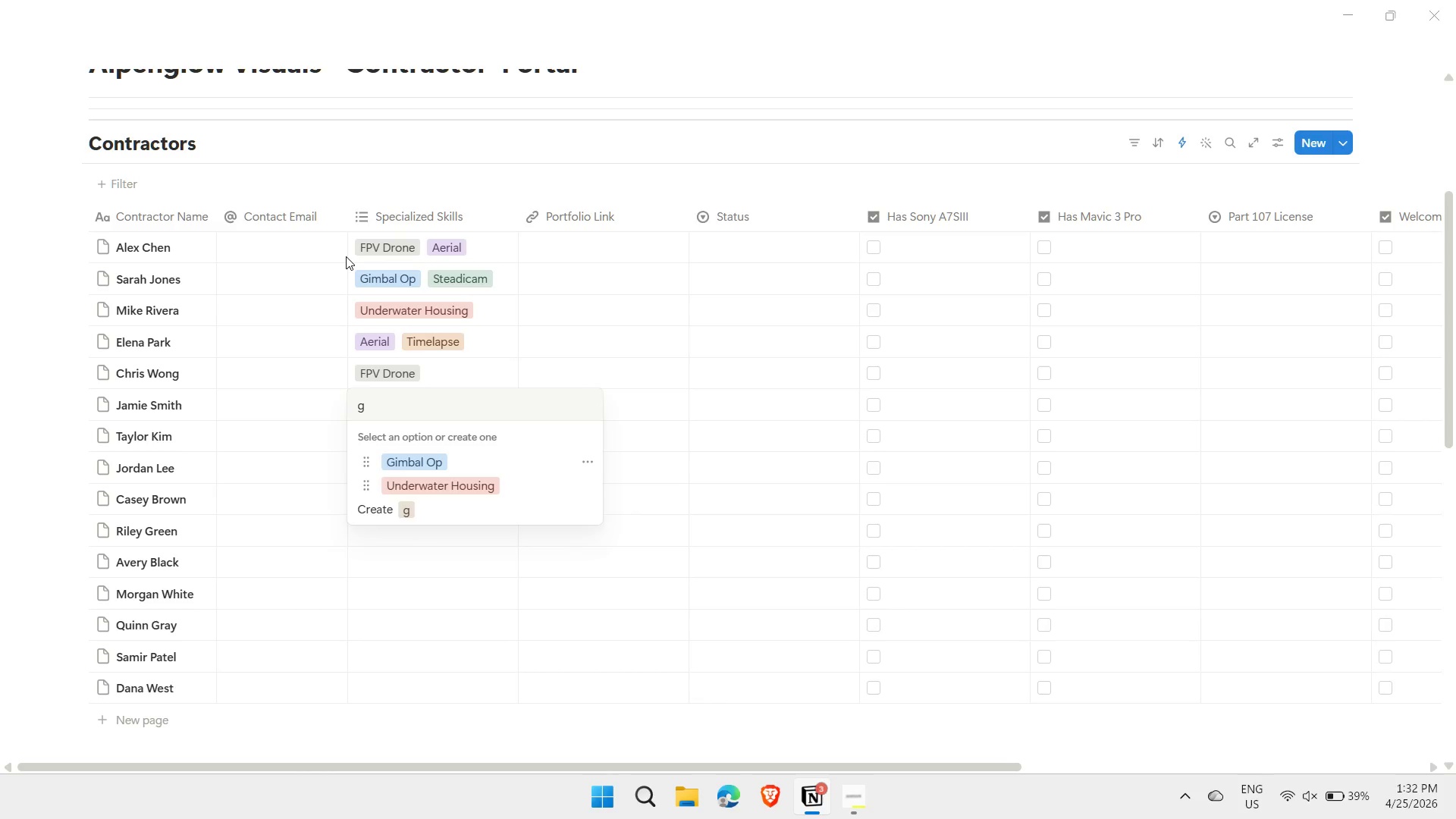 
type(gim)
 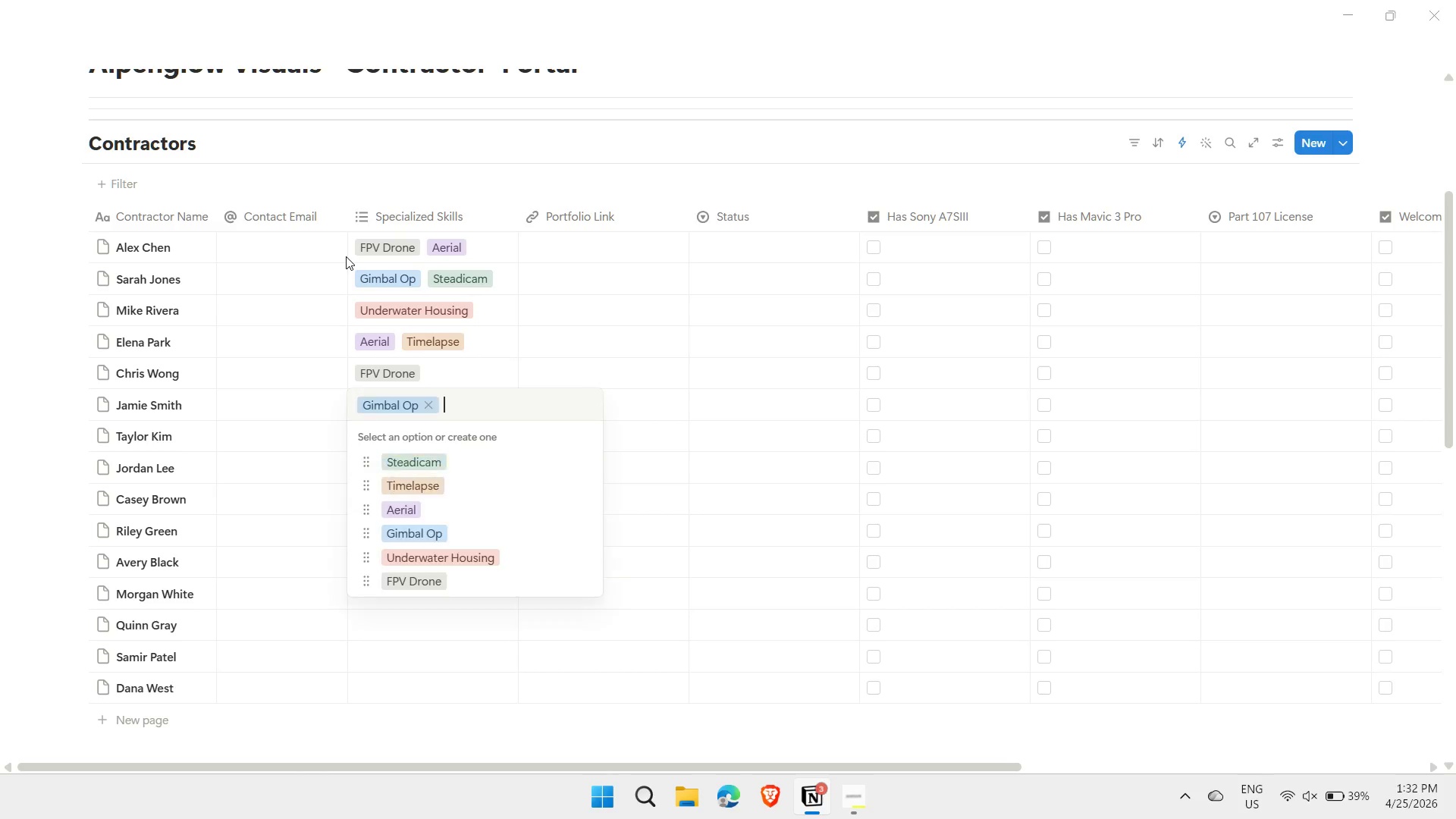 
key(Enter)
 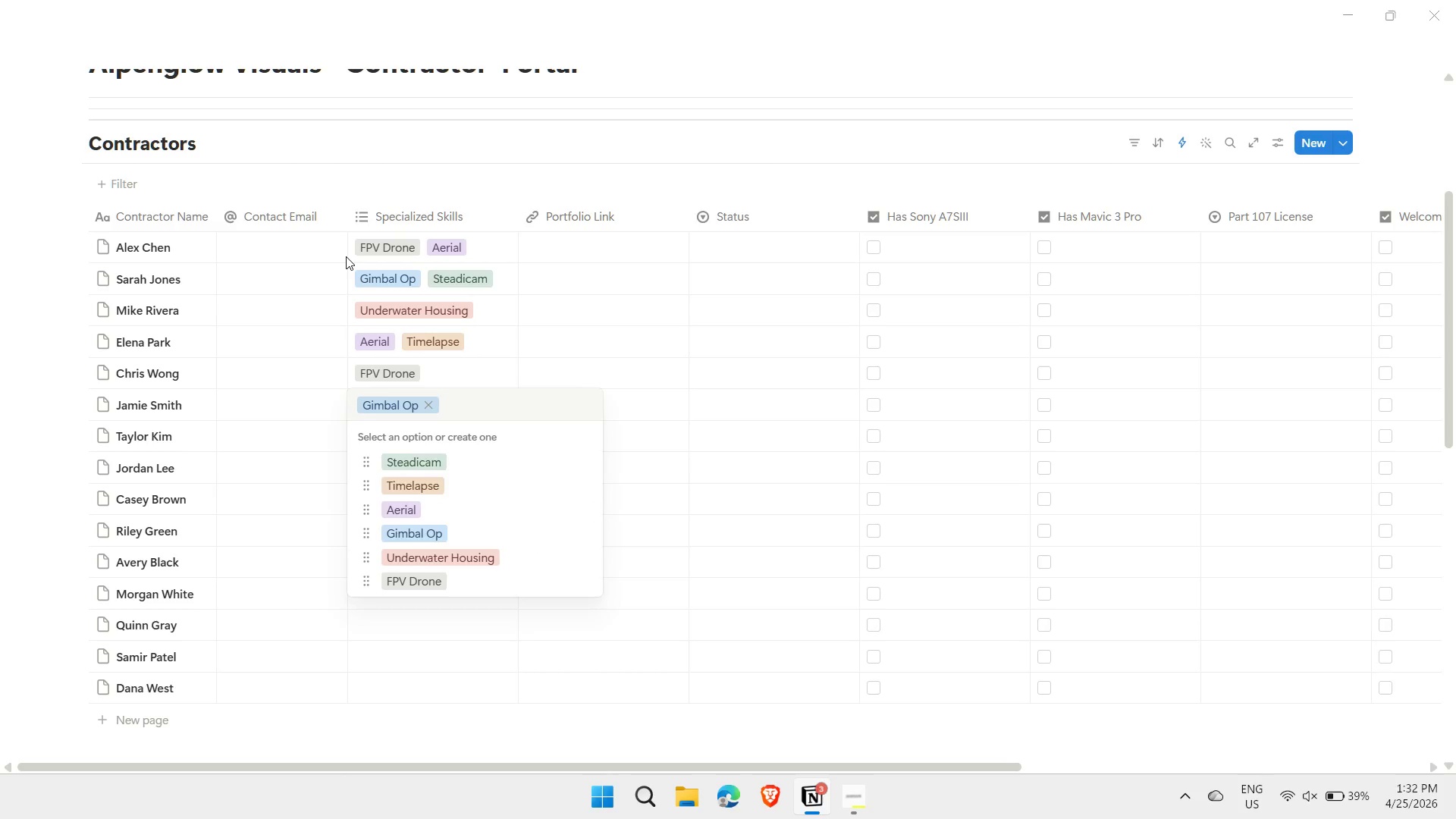 
key(Escape)
 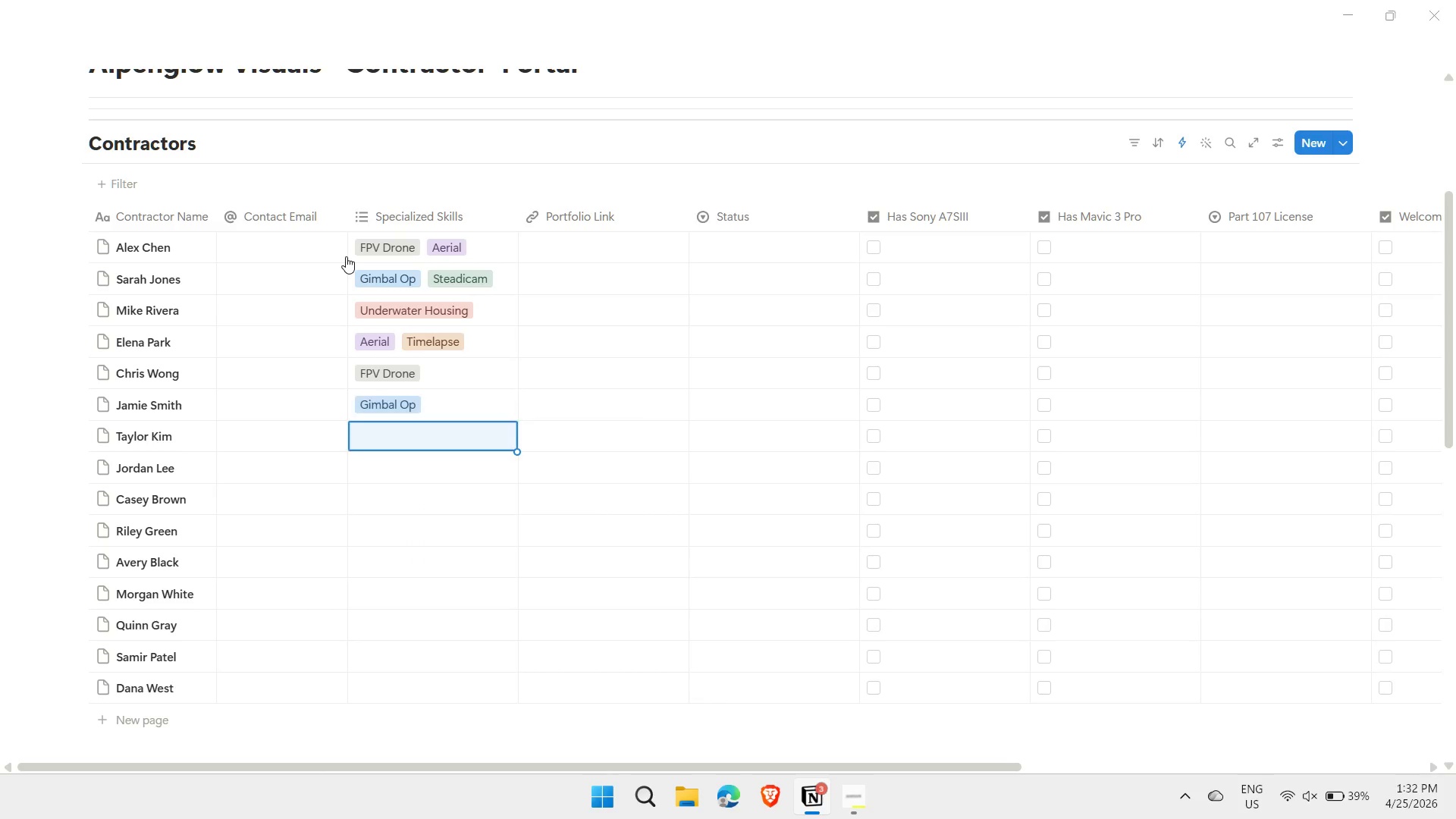 
key(ArrowDown)
 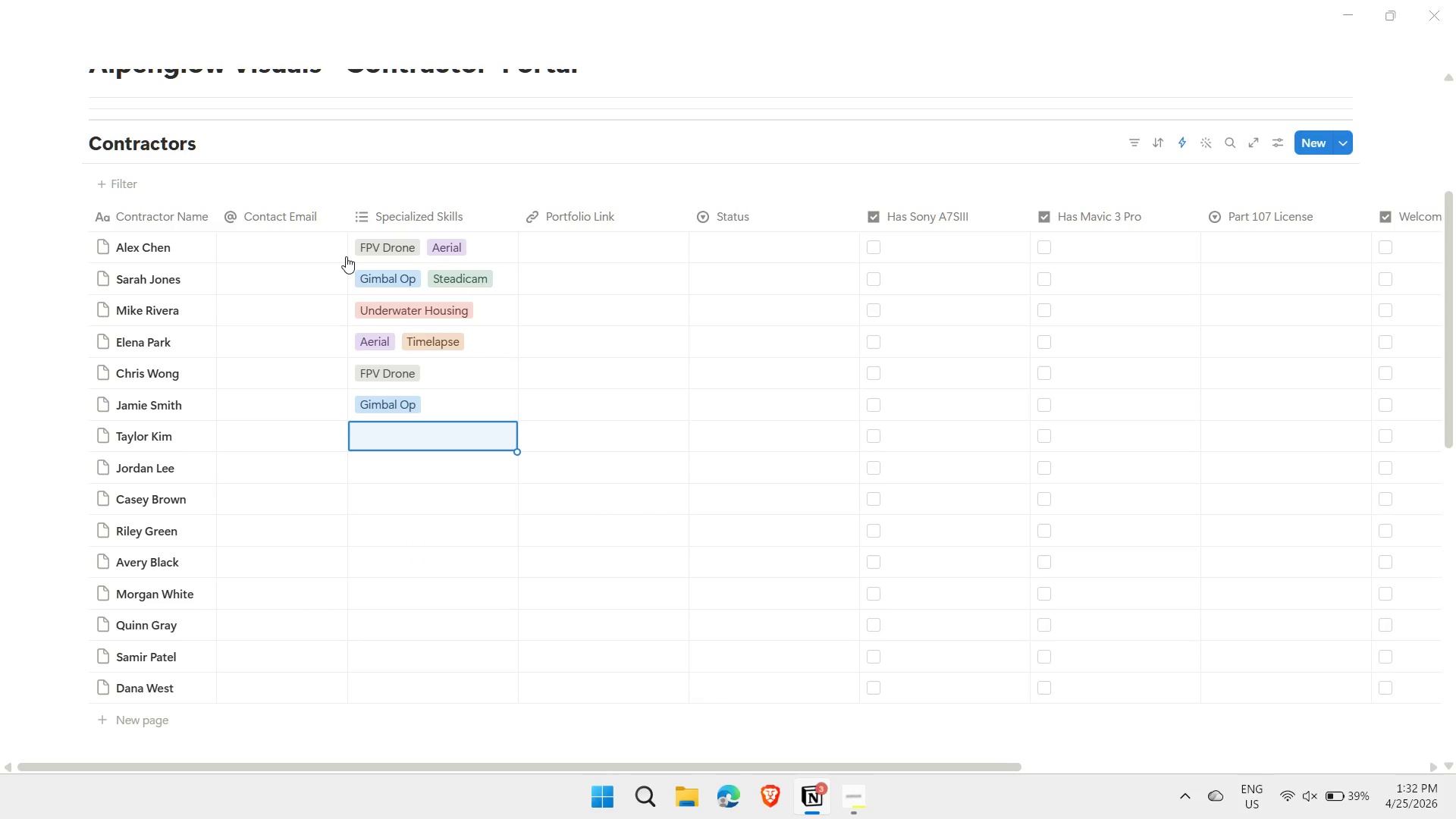 
type(under)
 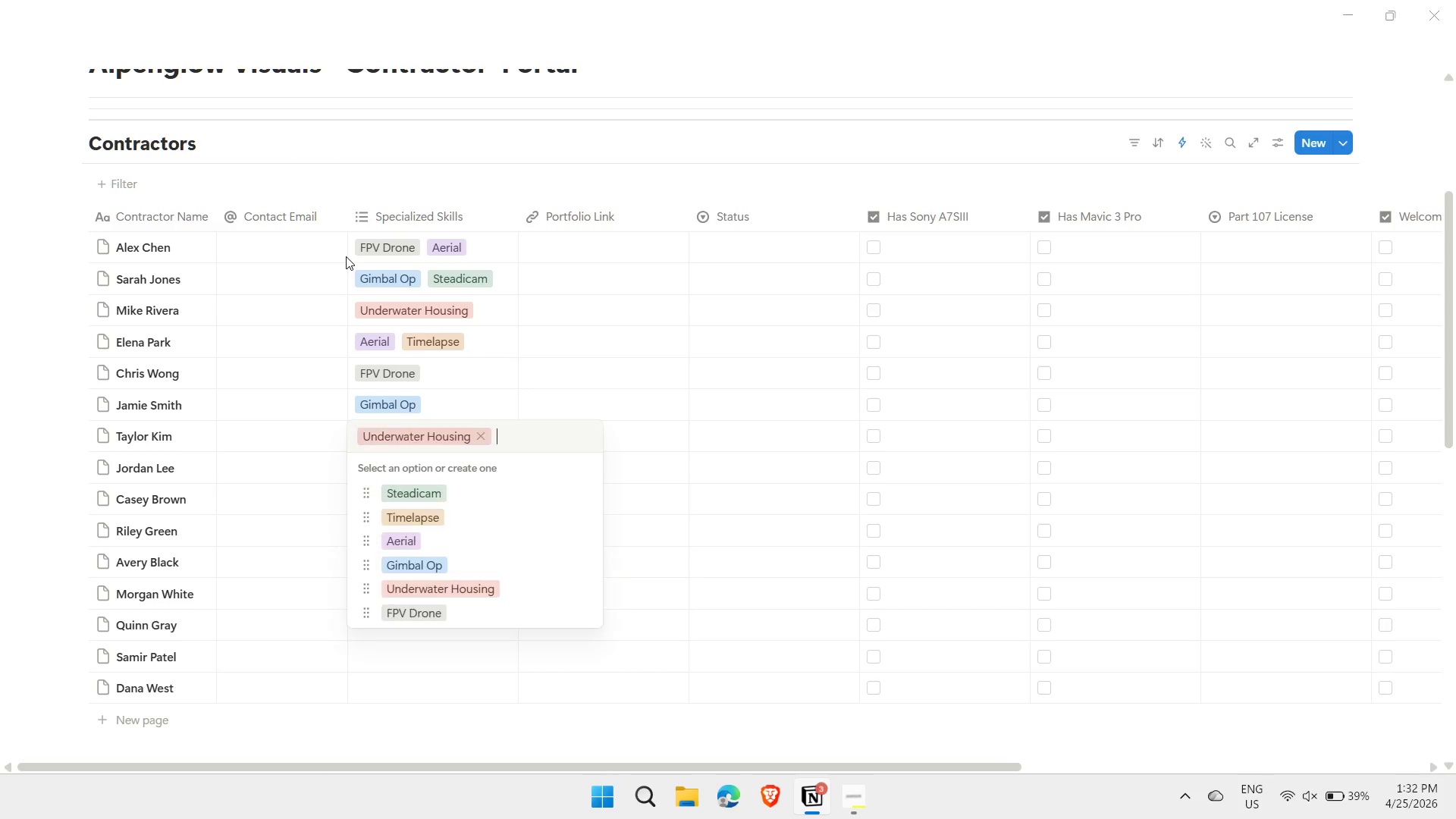 
key(Enter)
 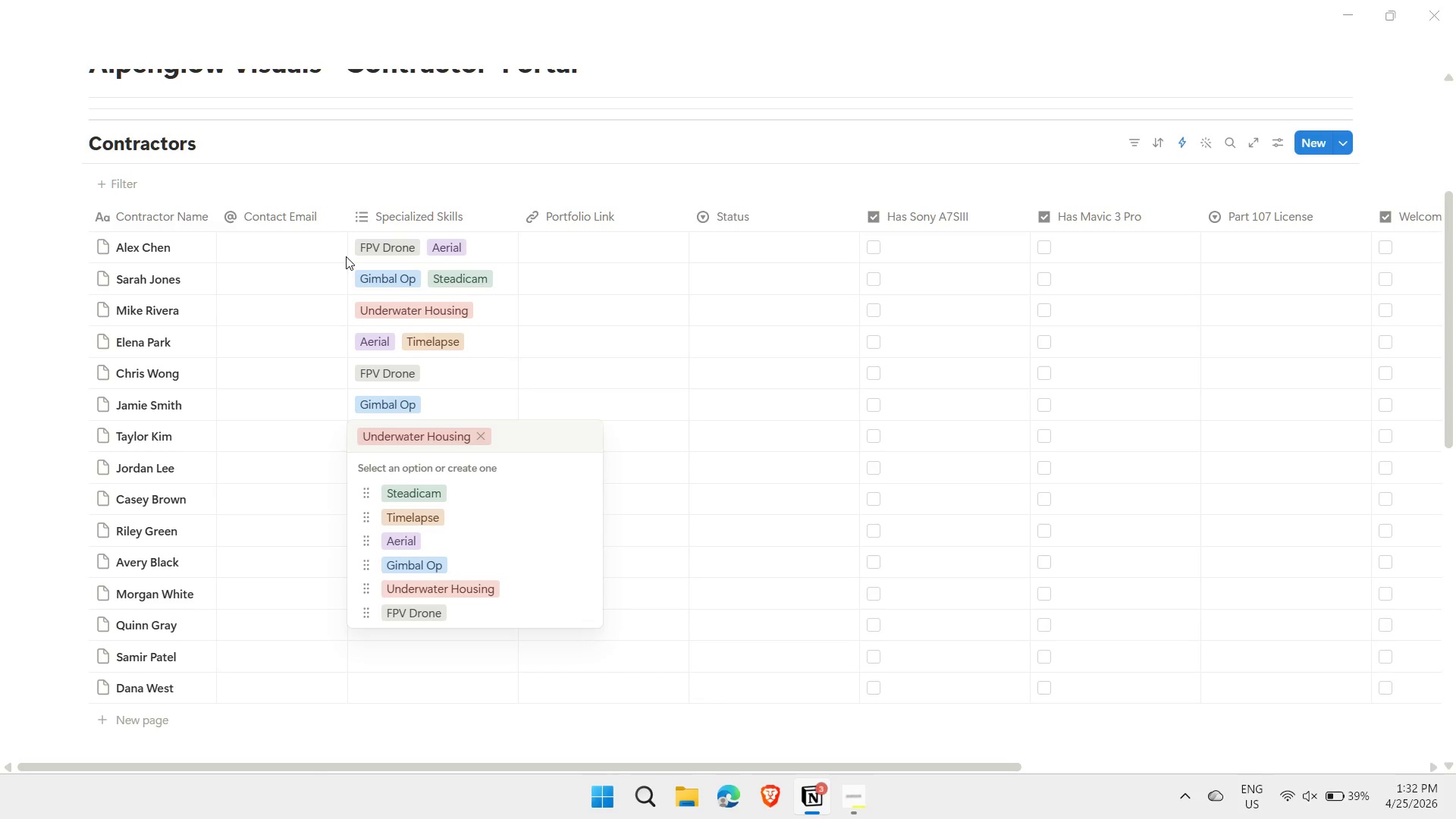 
key(Escape)
 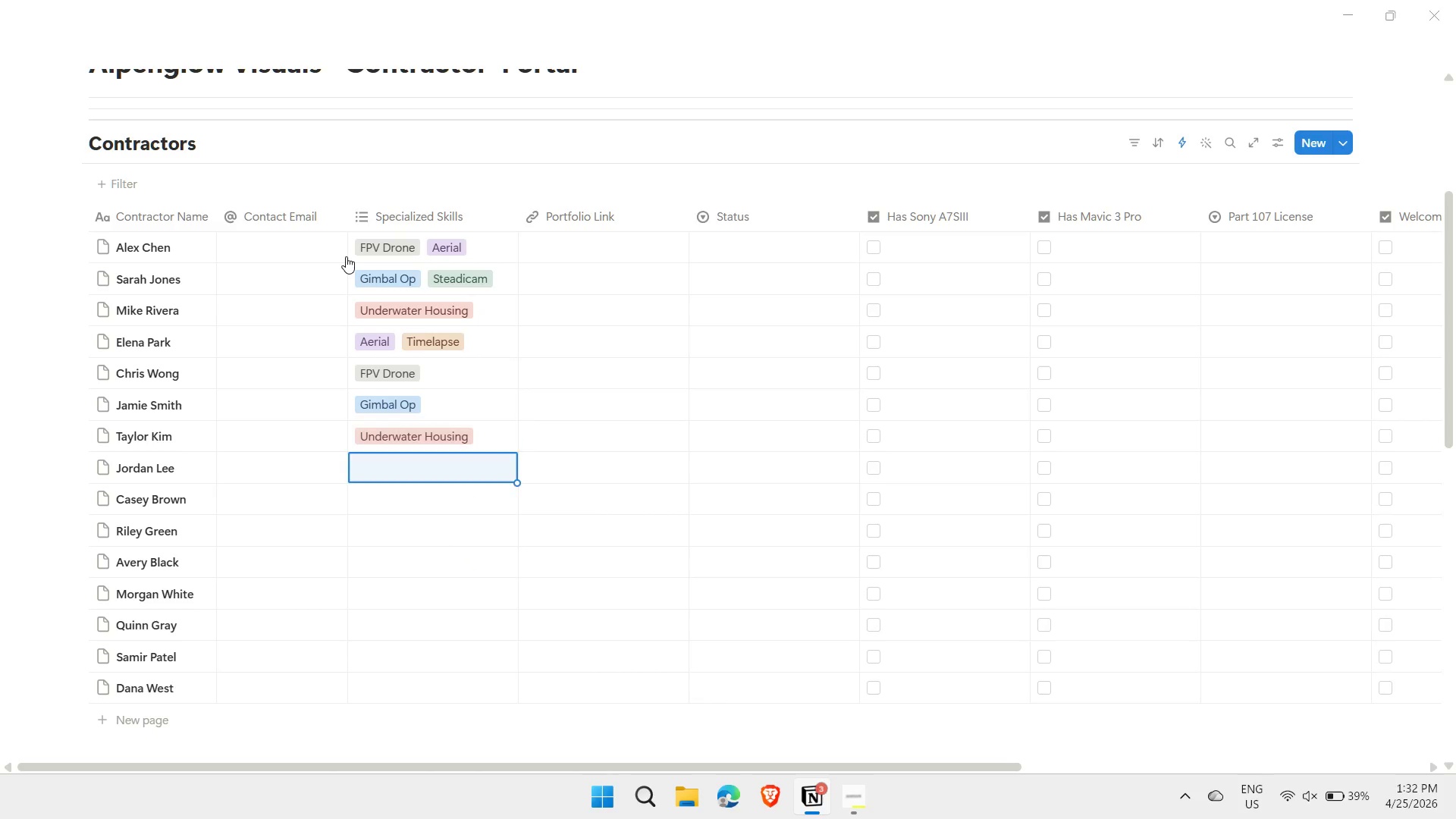 
key(ArrowDown)
 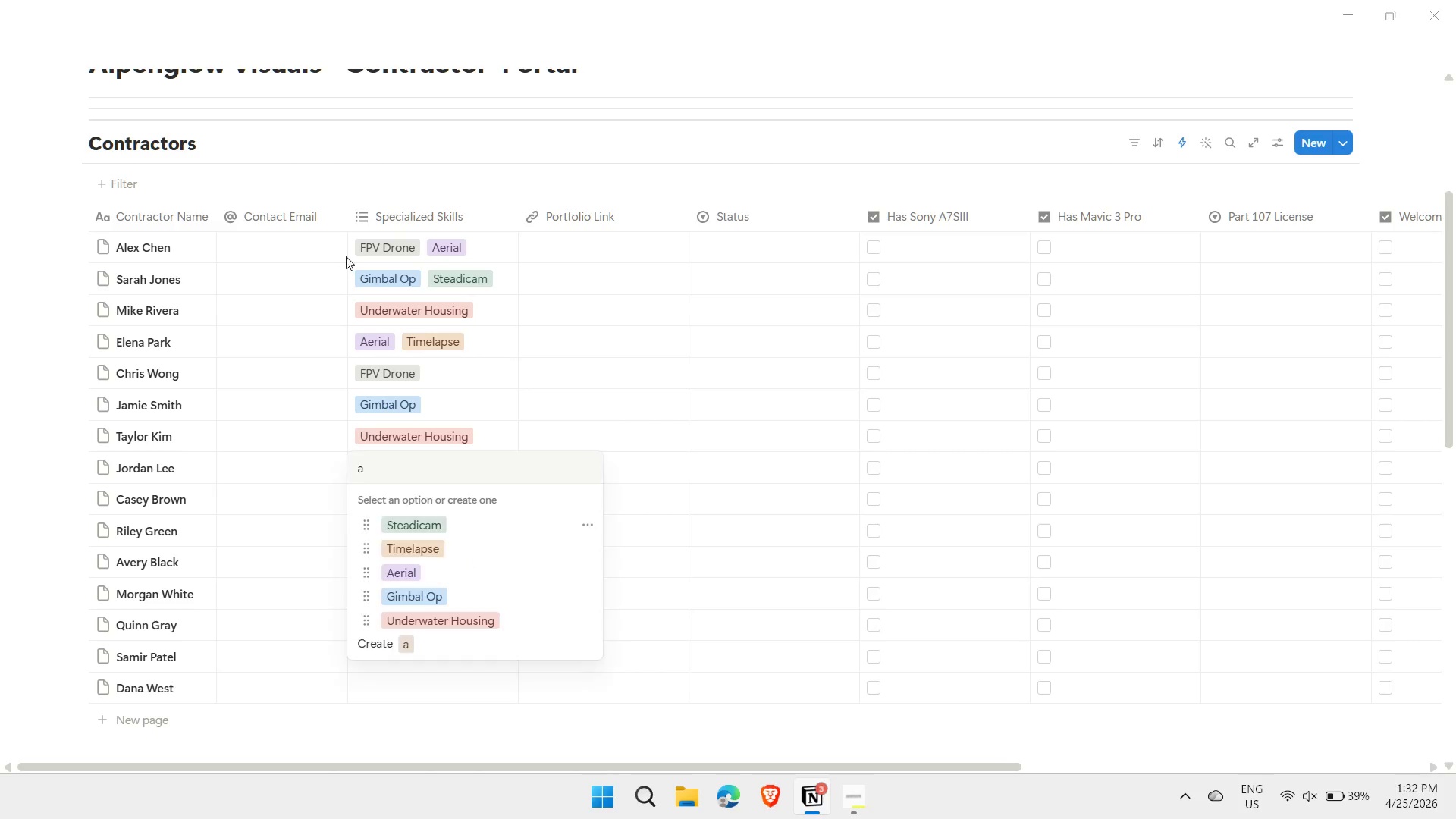 
type(aeri)
 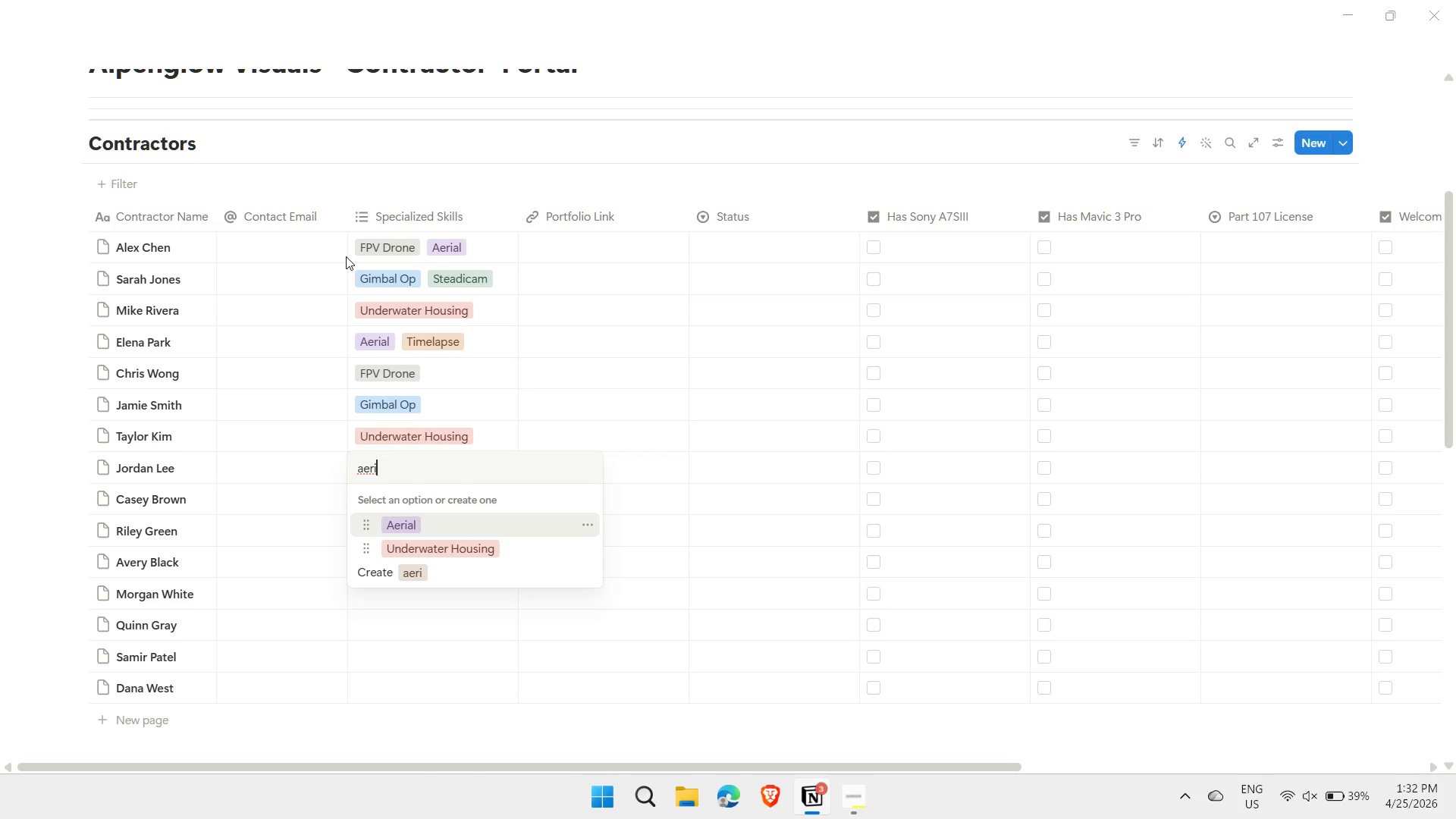 
key(Enter)
 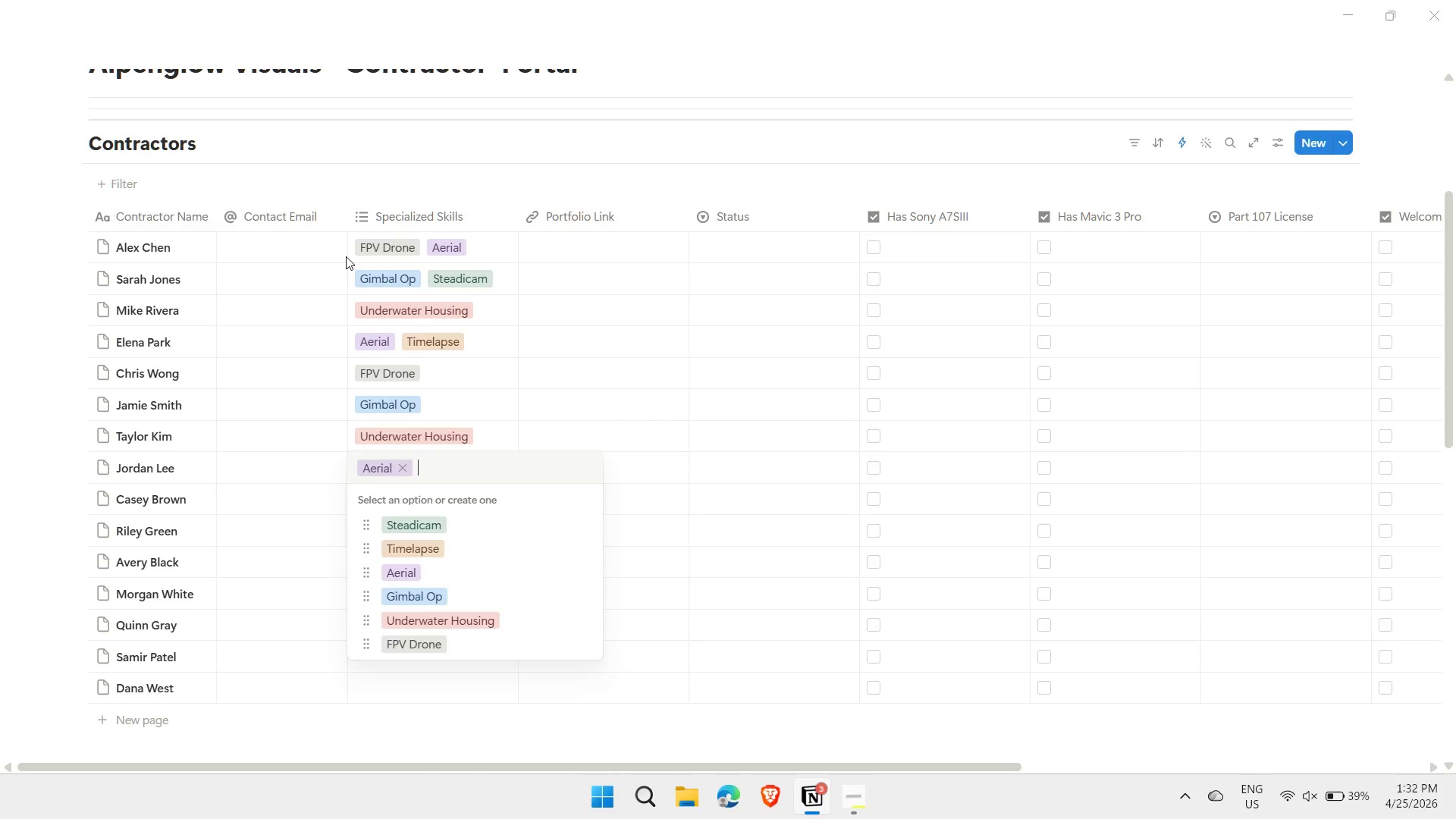 
key(Escape)
 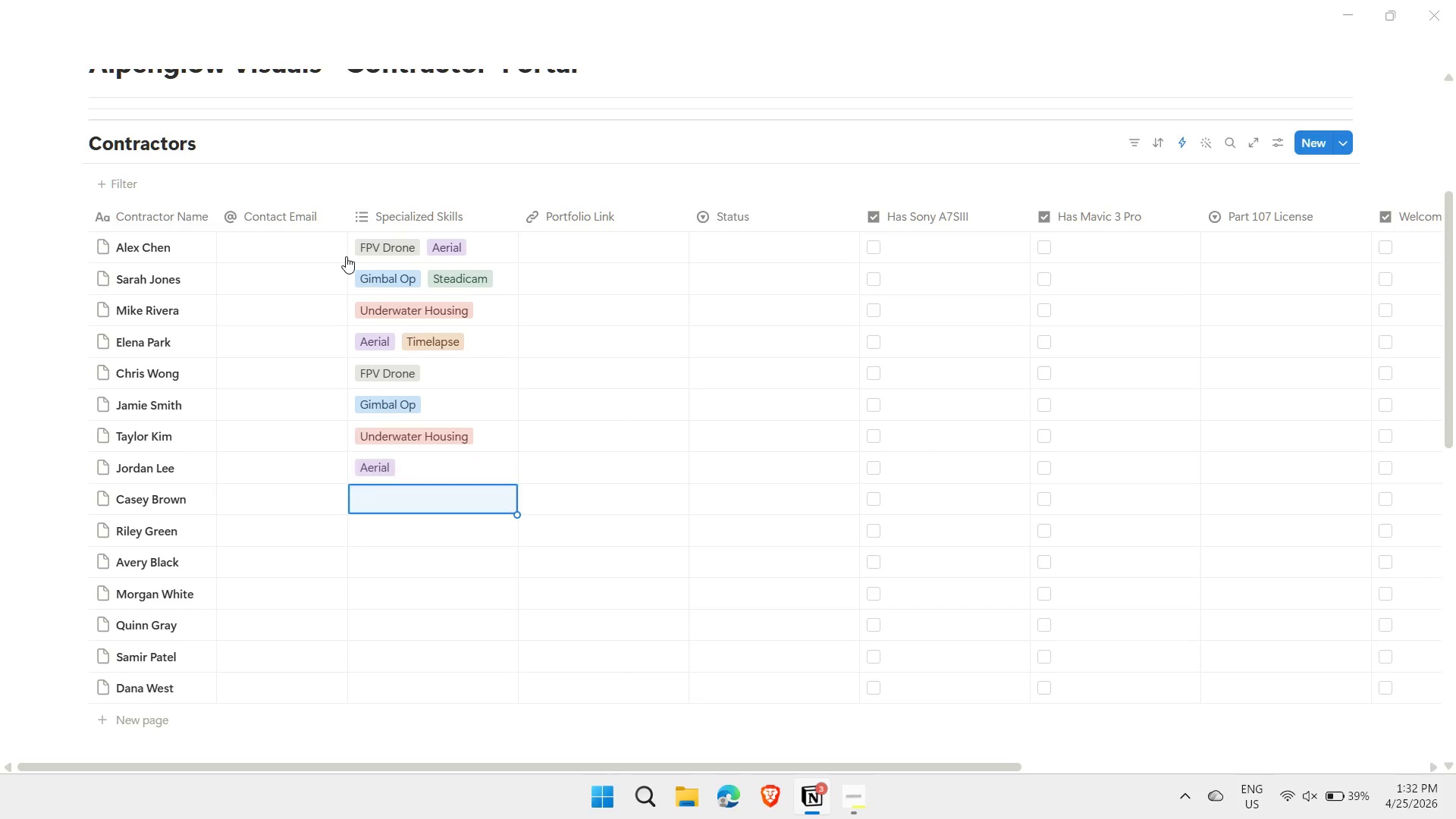 
key(ArrowDown)
 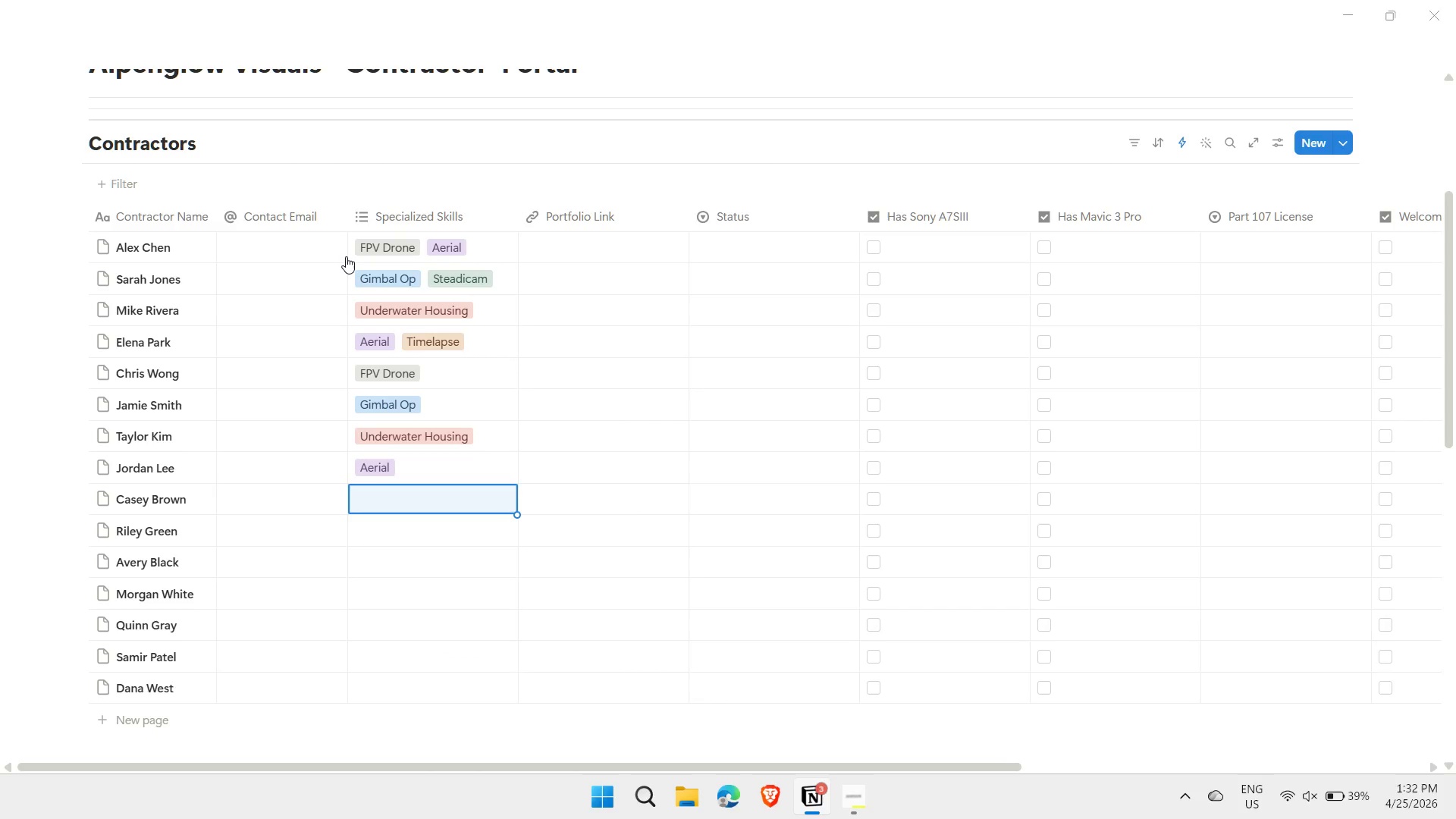 
type(fpv)
 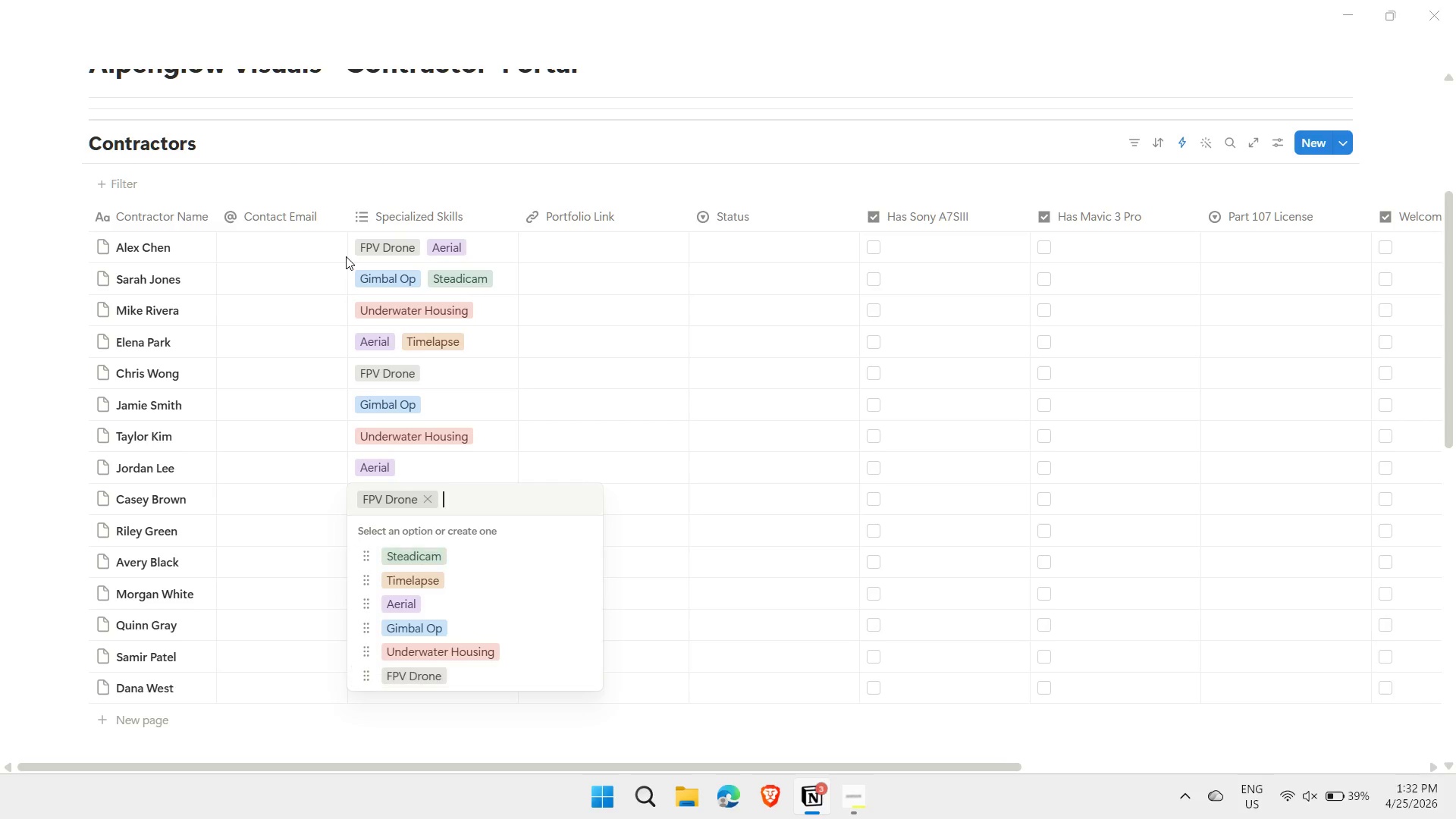 
key(Enter)
 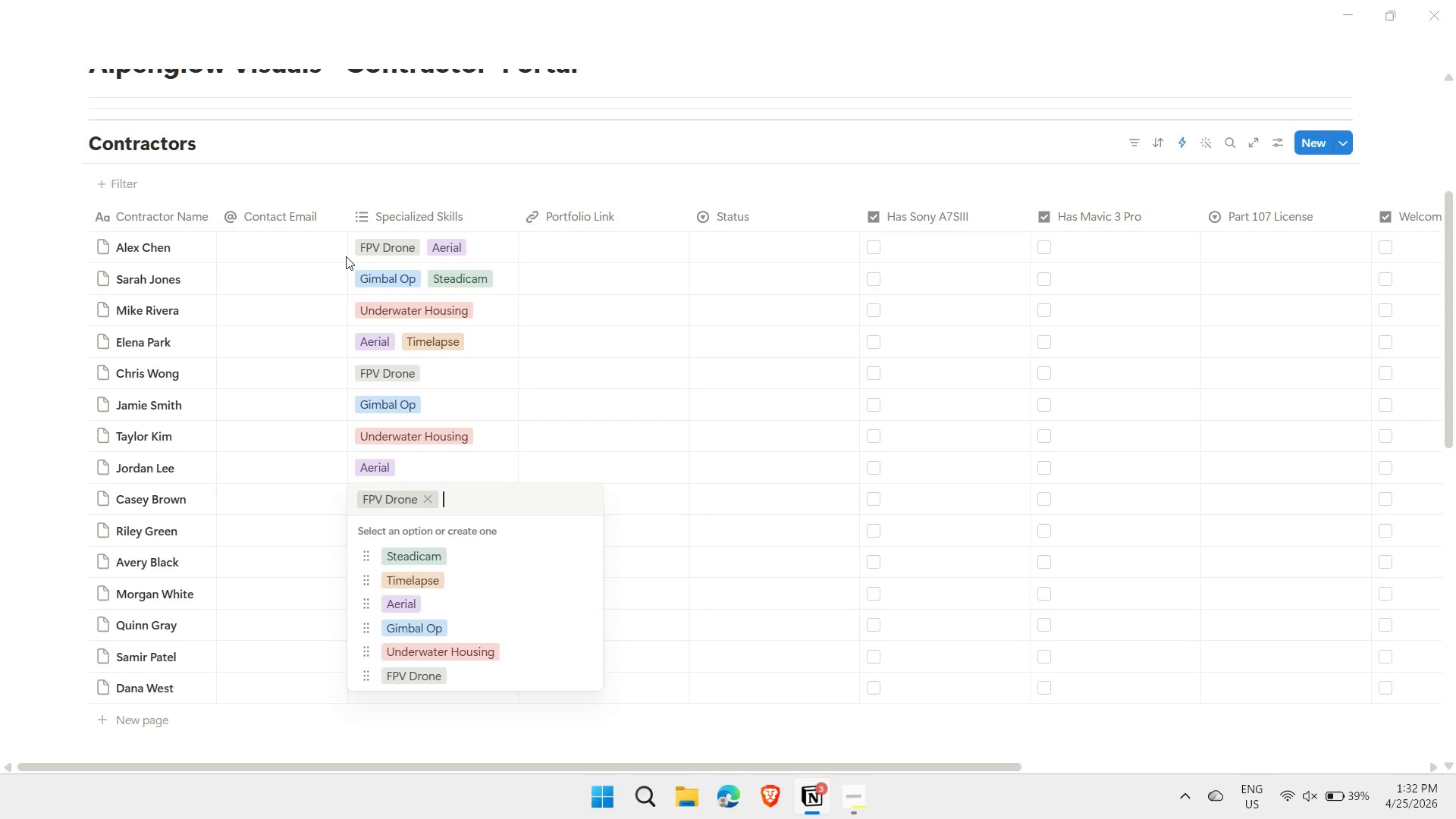 
key(Escape)
 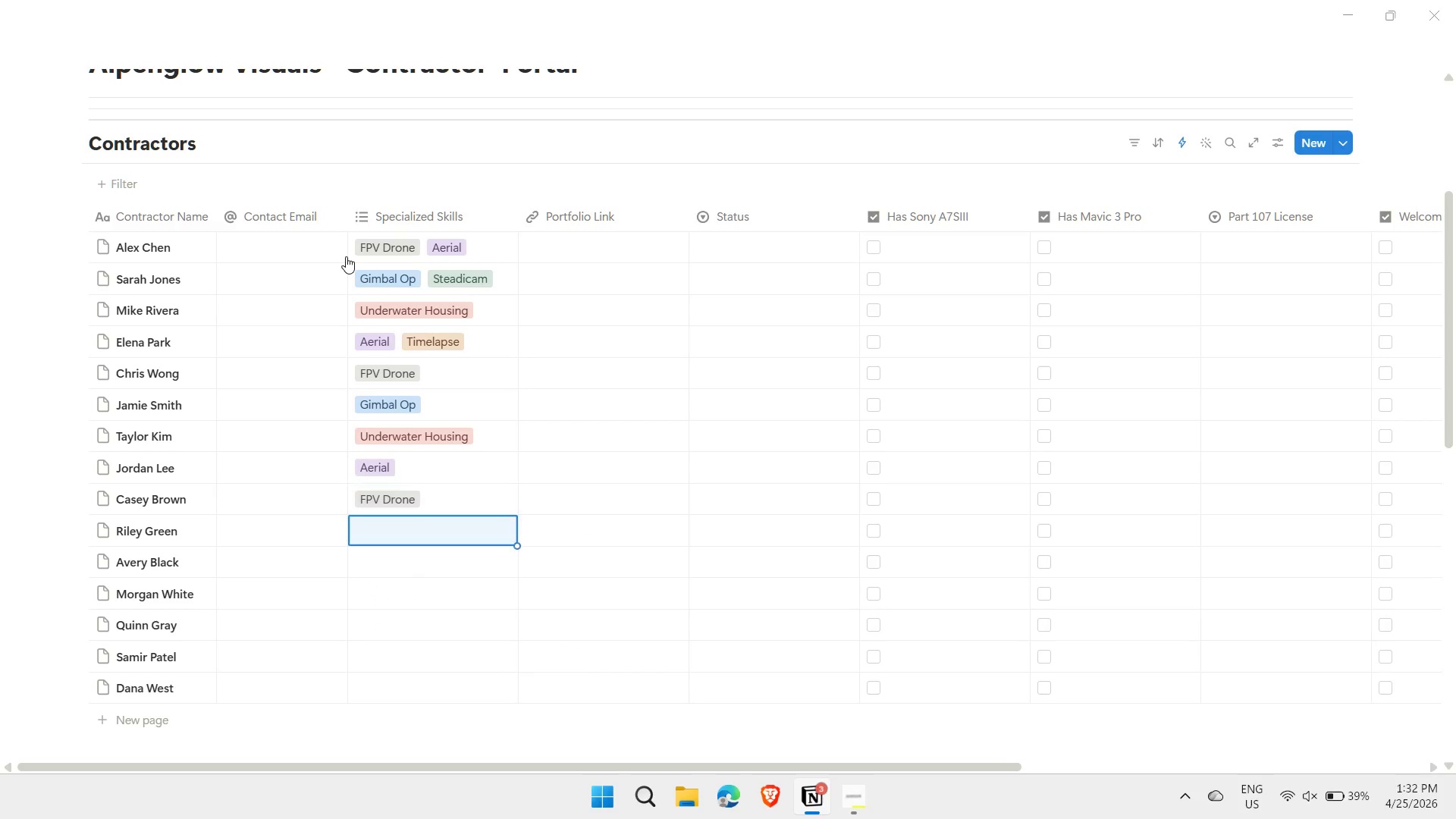 
key(ArrowDown)
 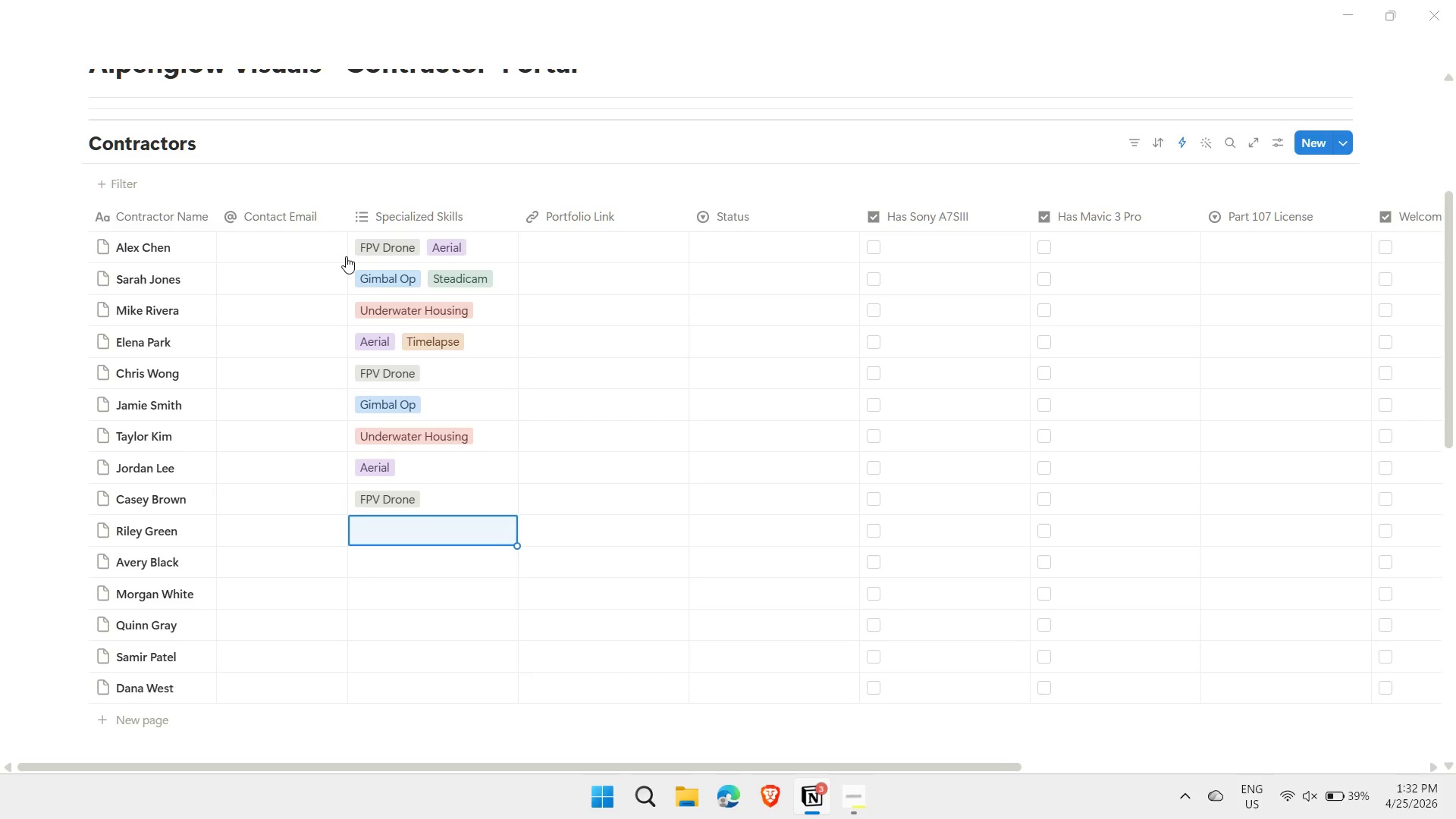 
type(stead)
 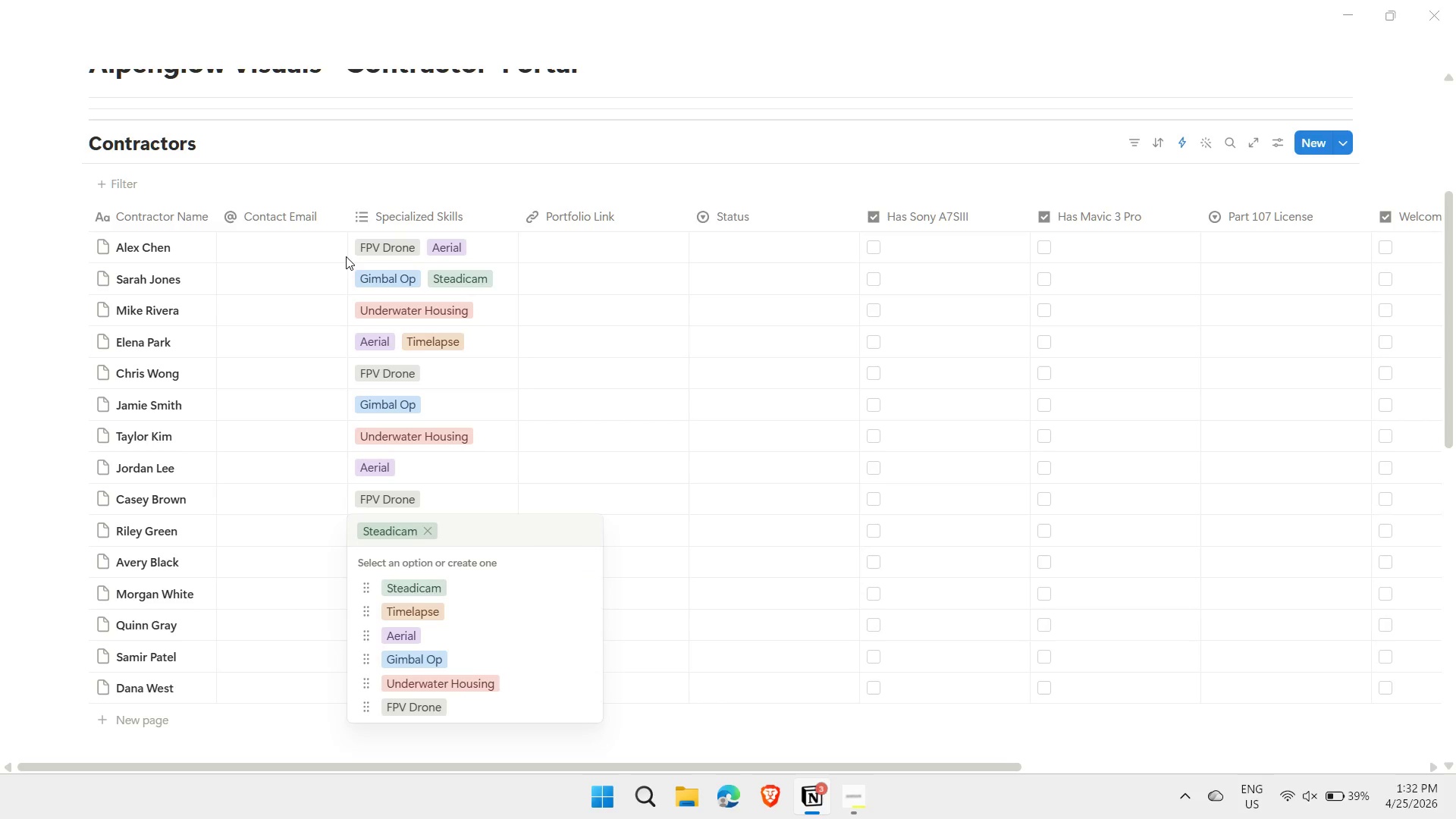 
key(Enter)
 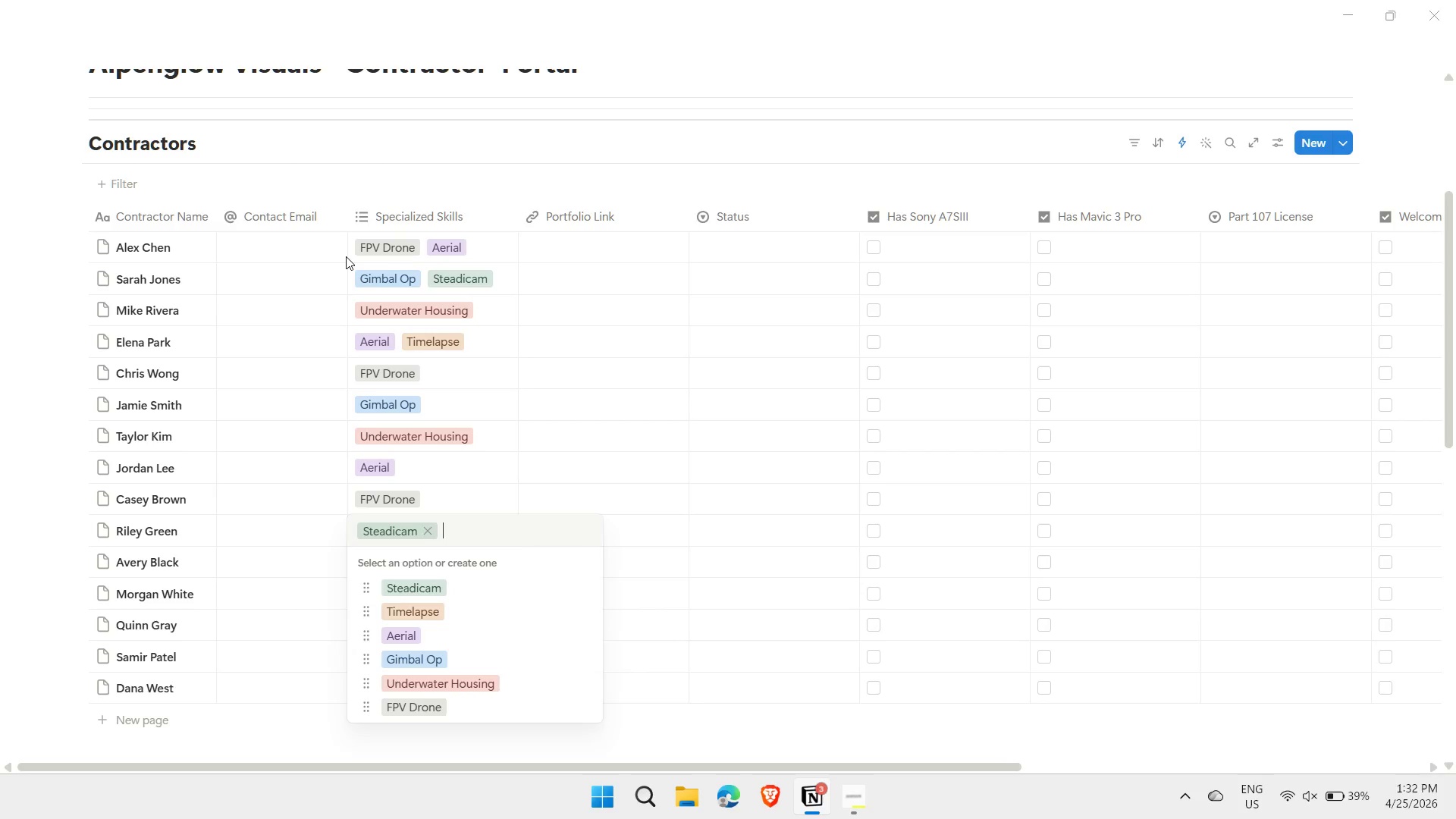 
key(Escape)
 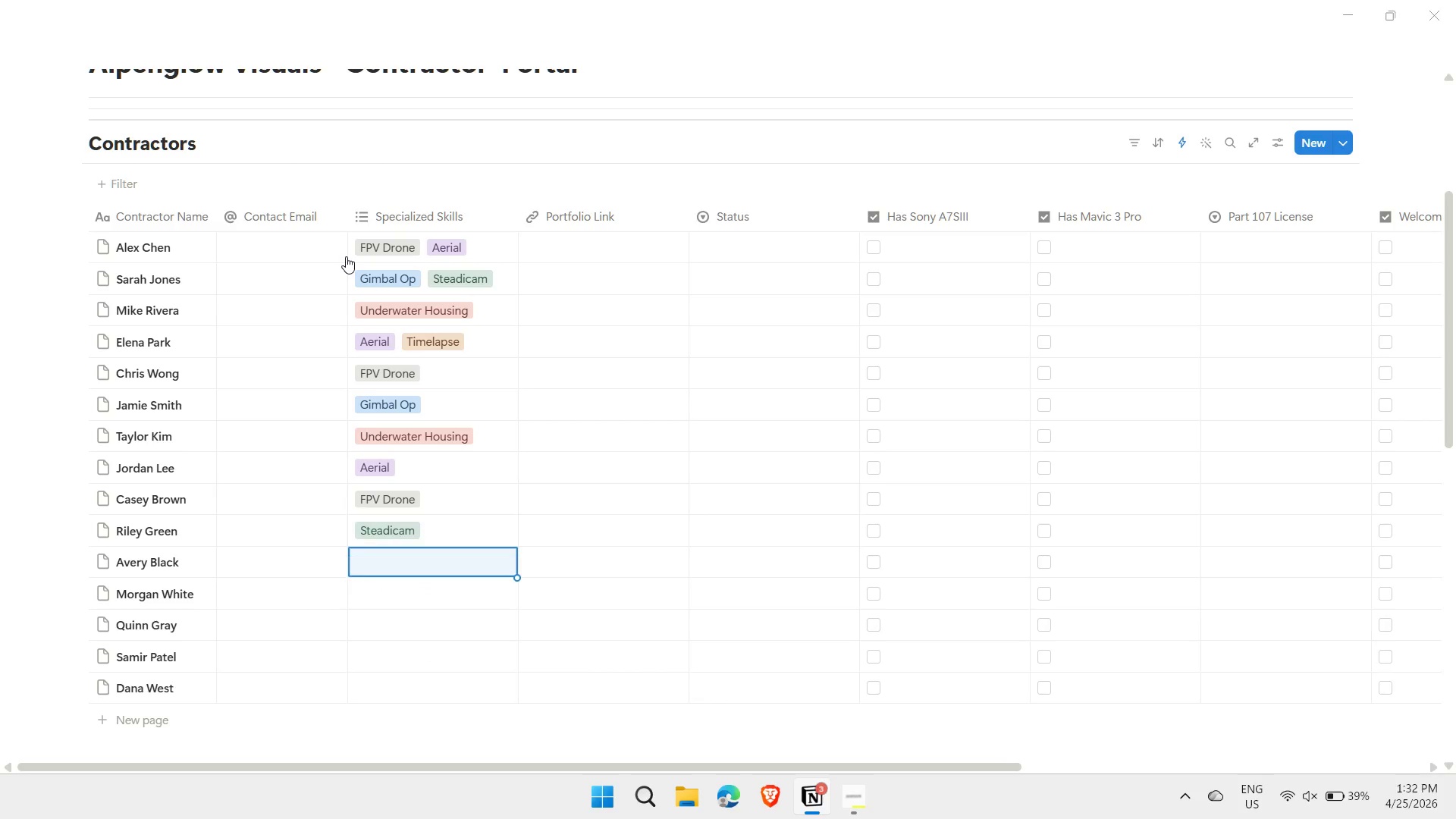 
key(ArrowDown)
 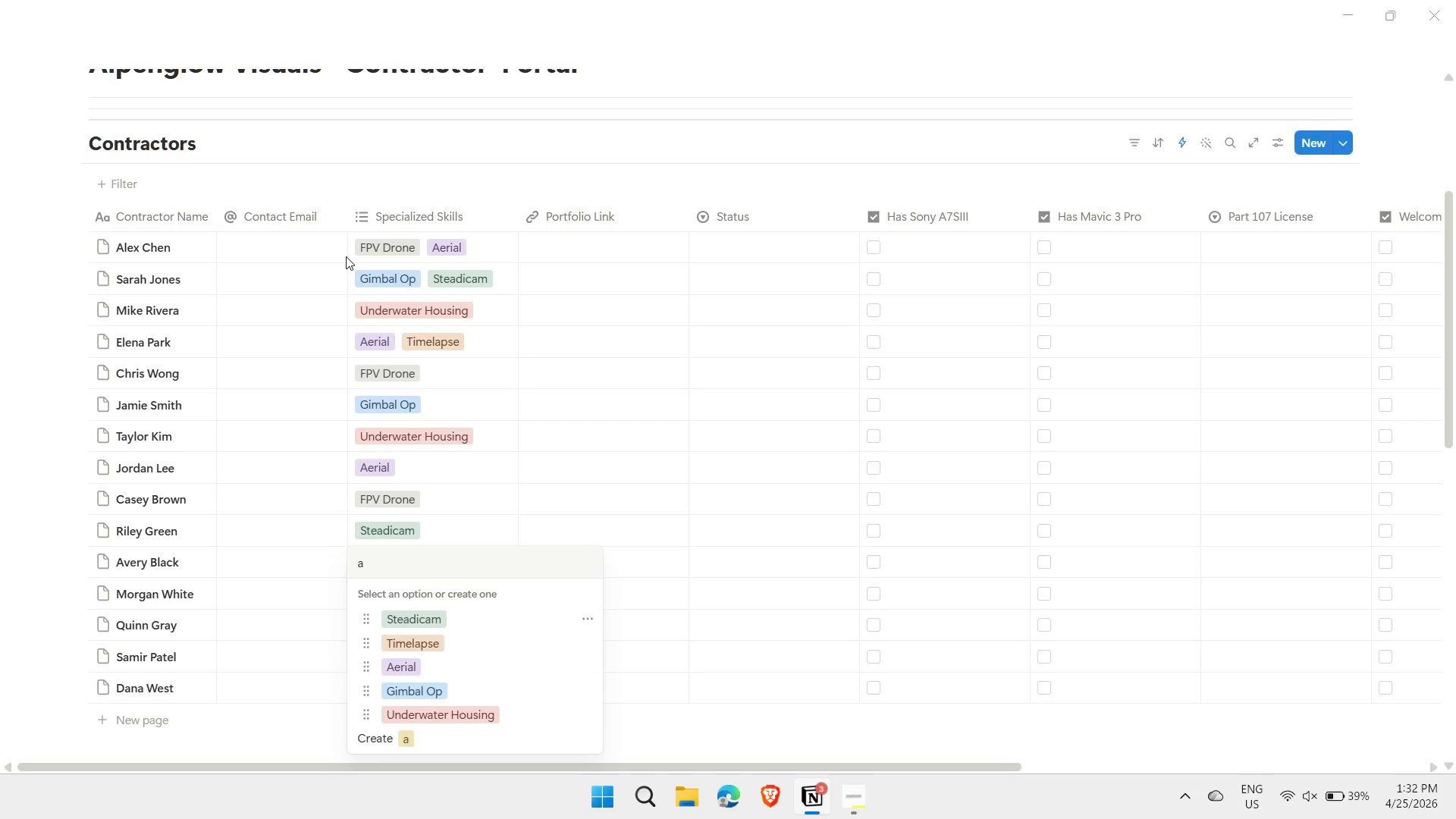 
type(aeria)
 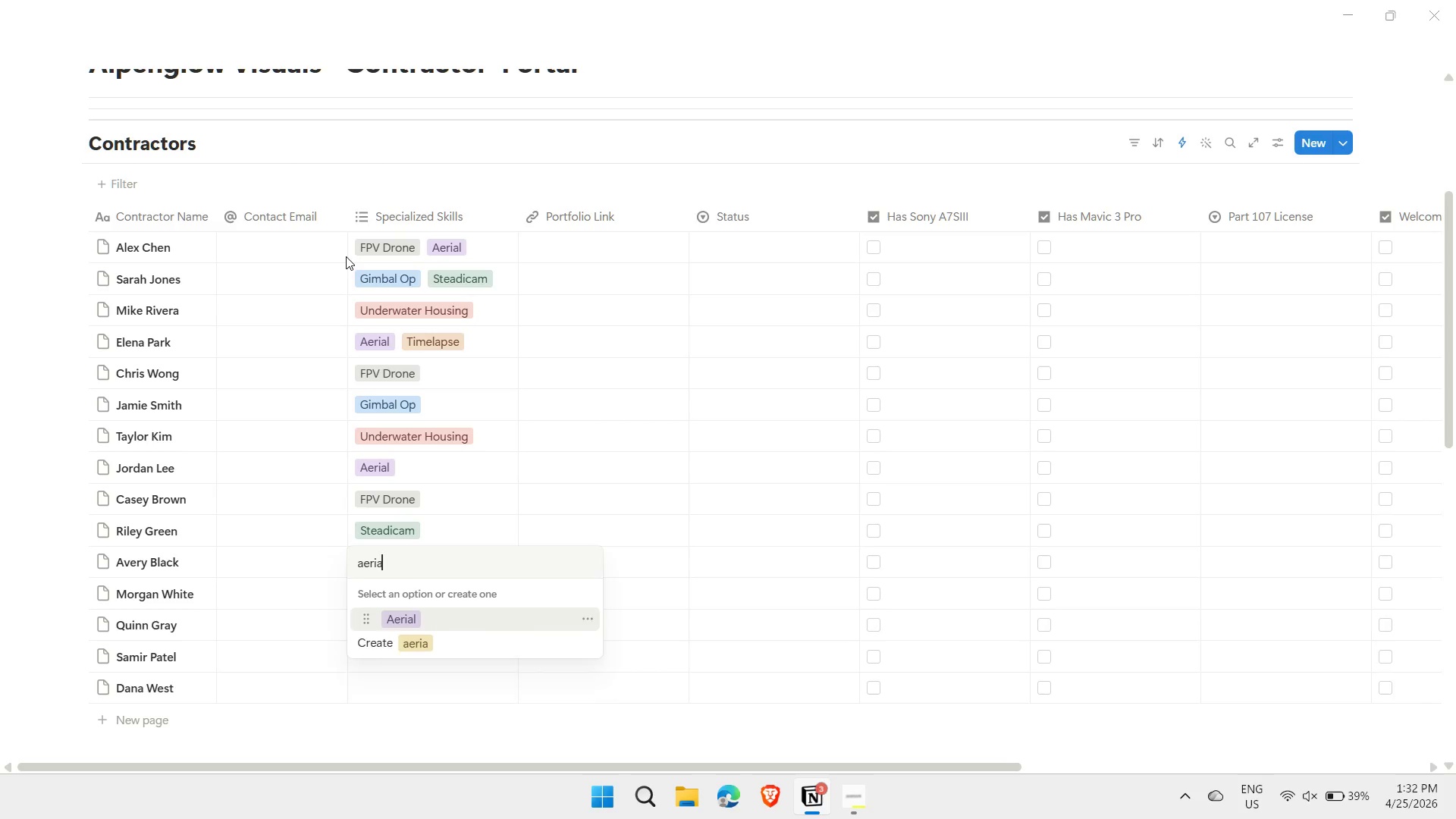 
key(Enter)
 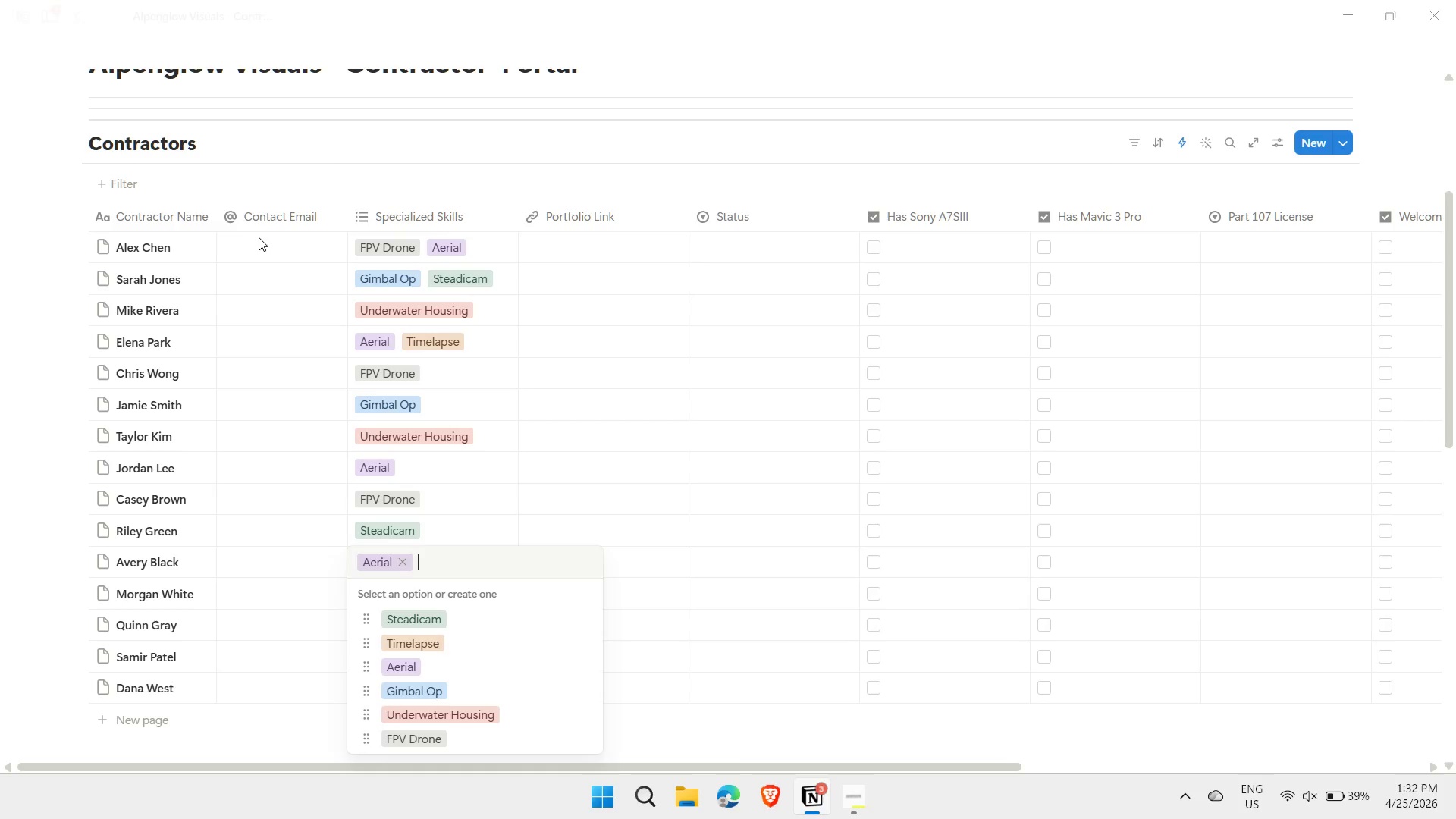 
type(time)
 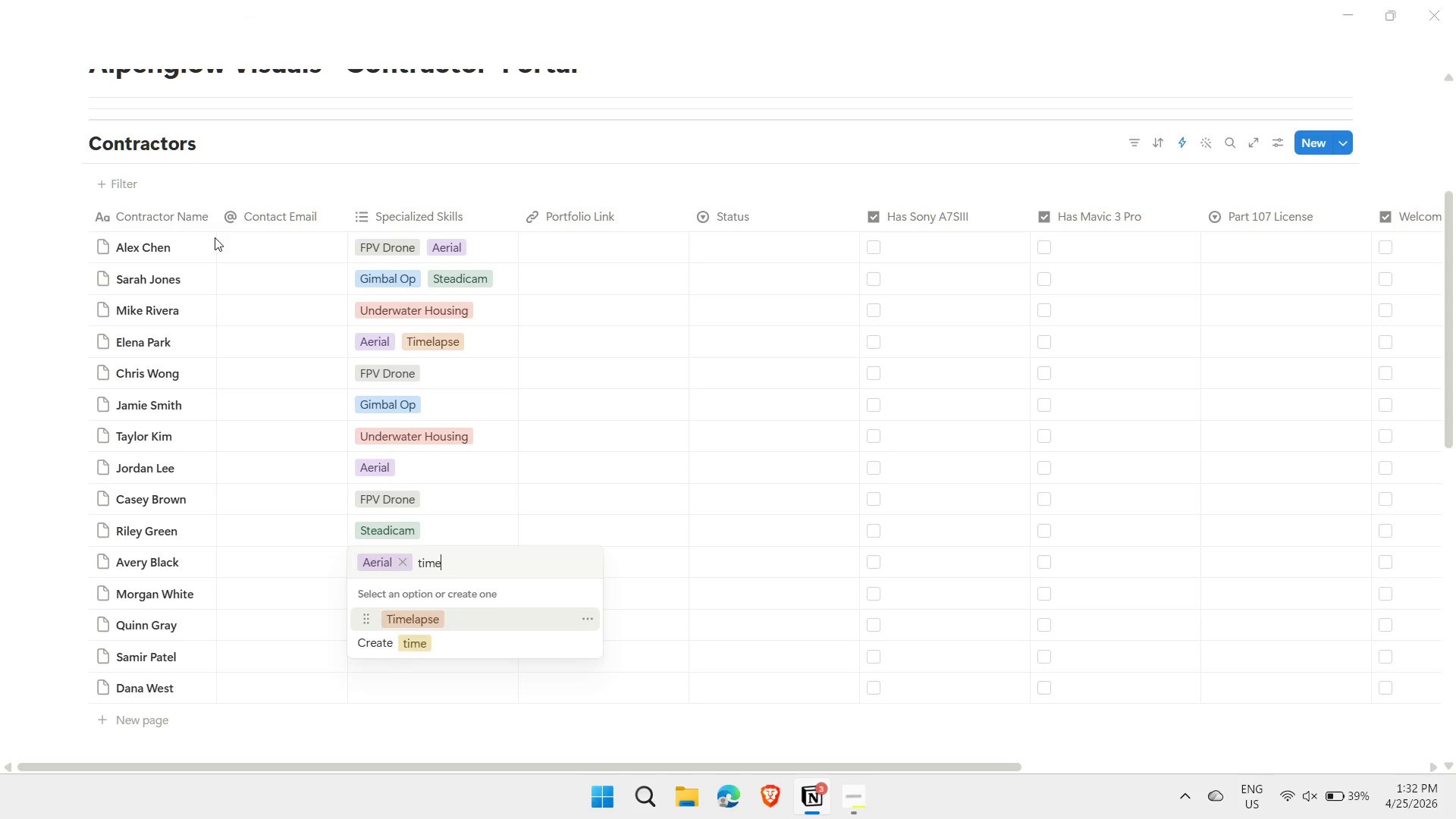 
key(Enter)
 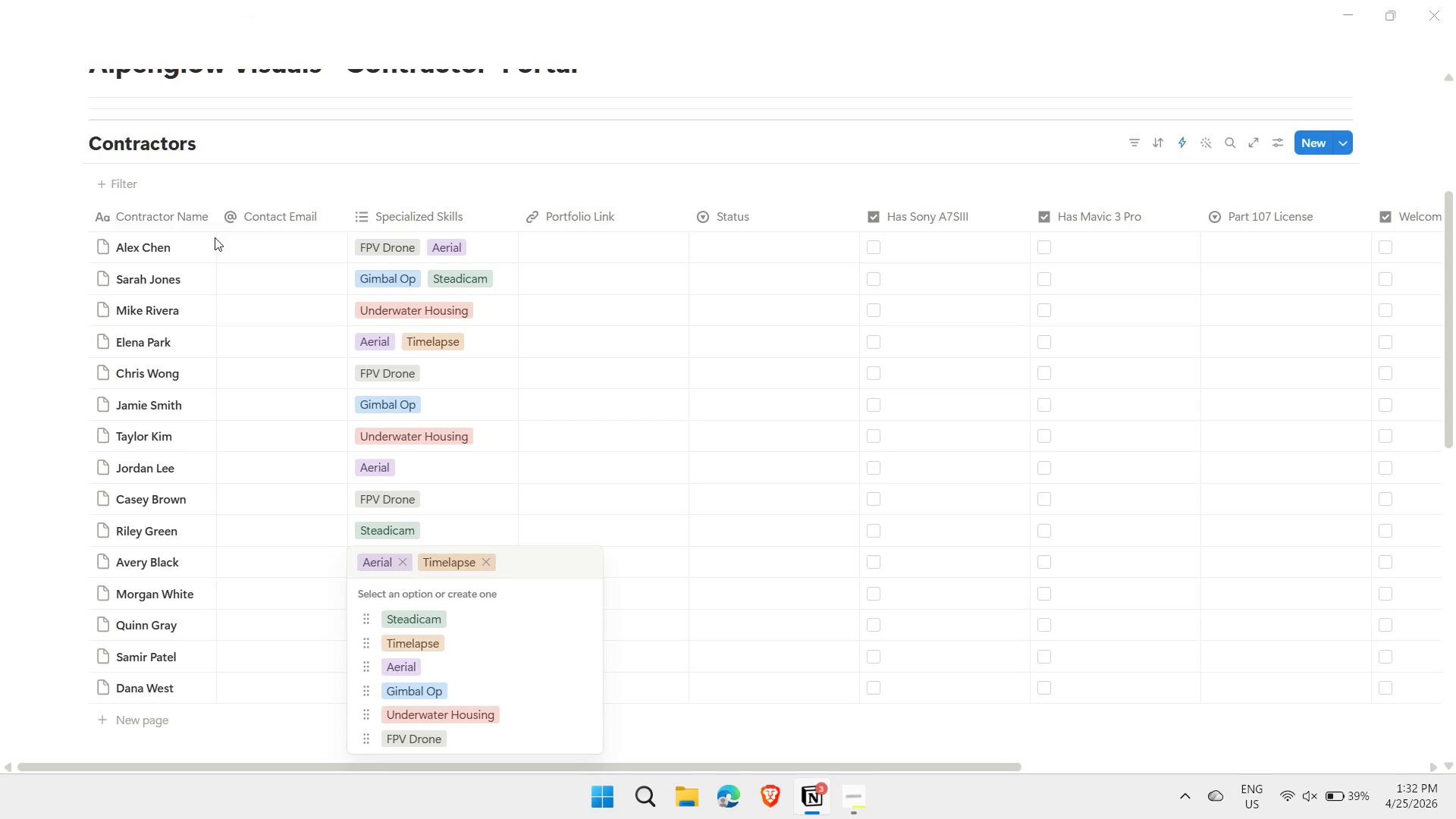 
key(Escape)
 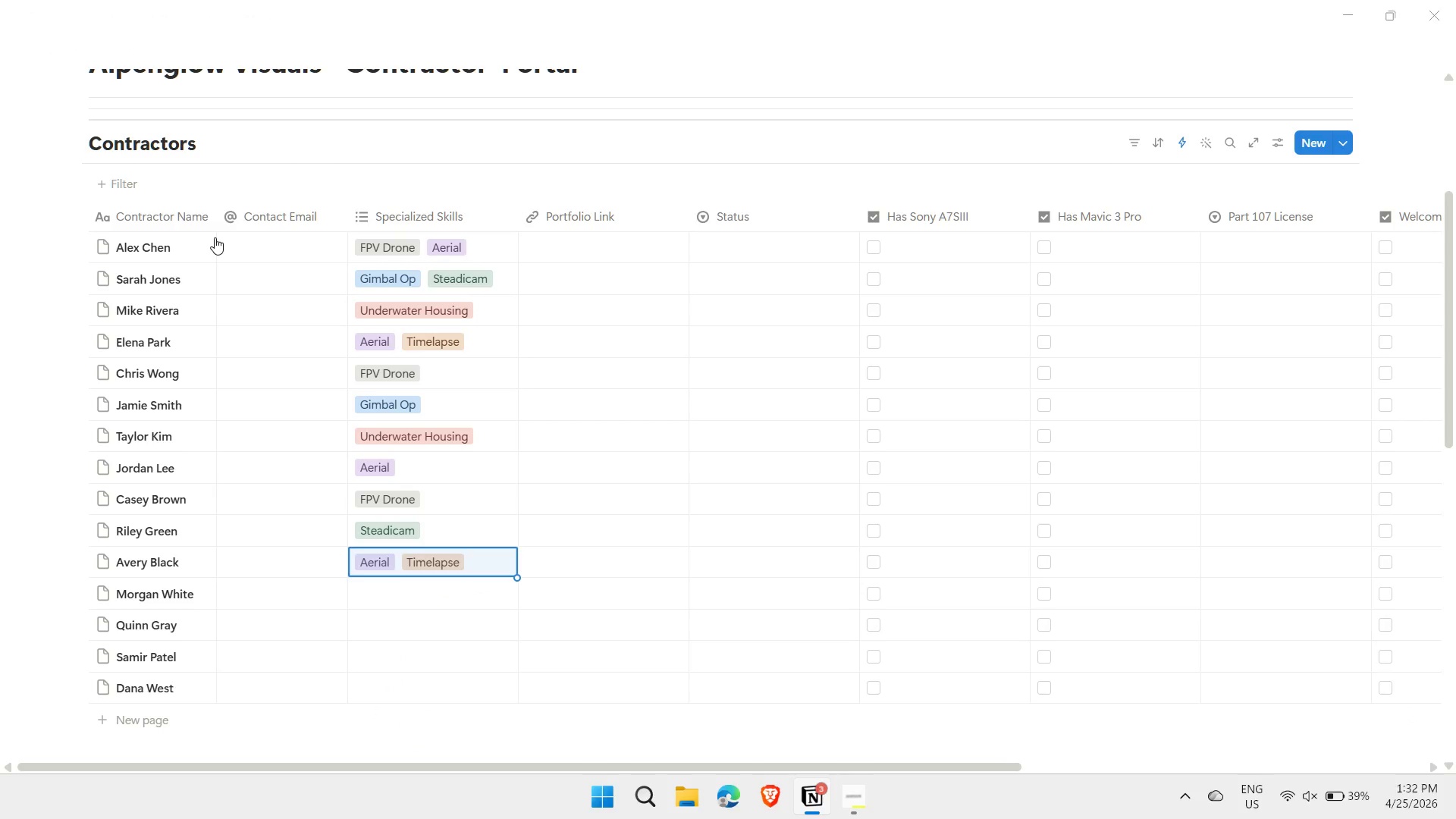 
key(ArrowDown)
 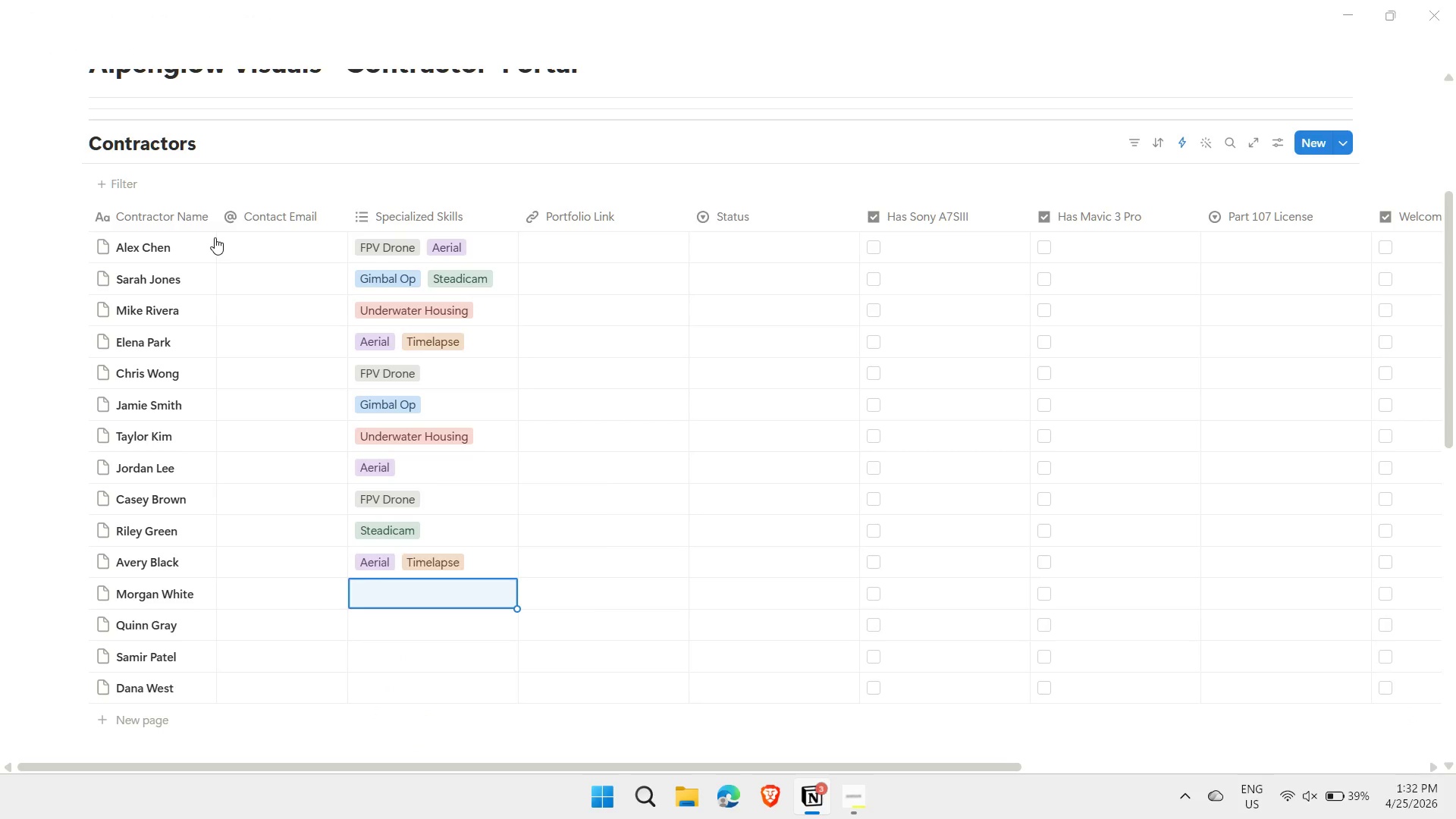 
type(under)
 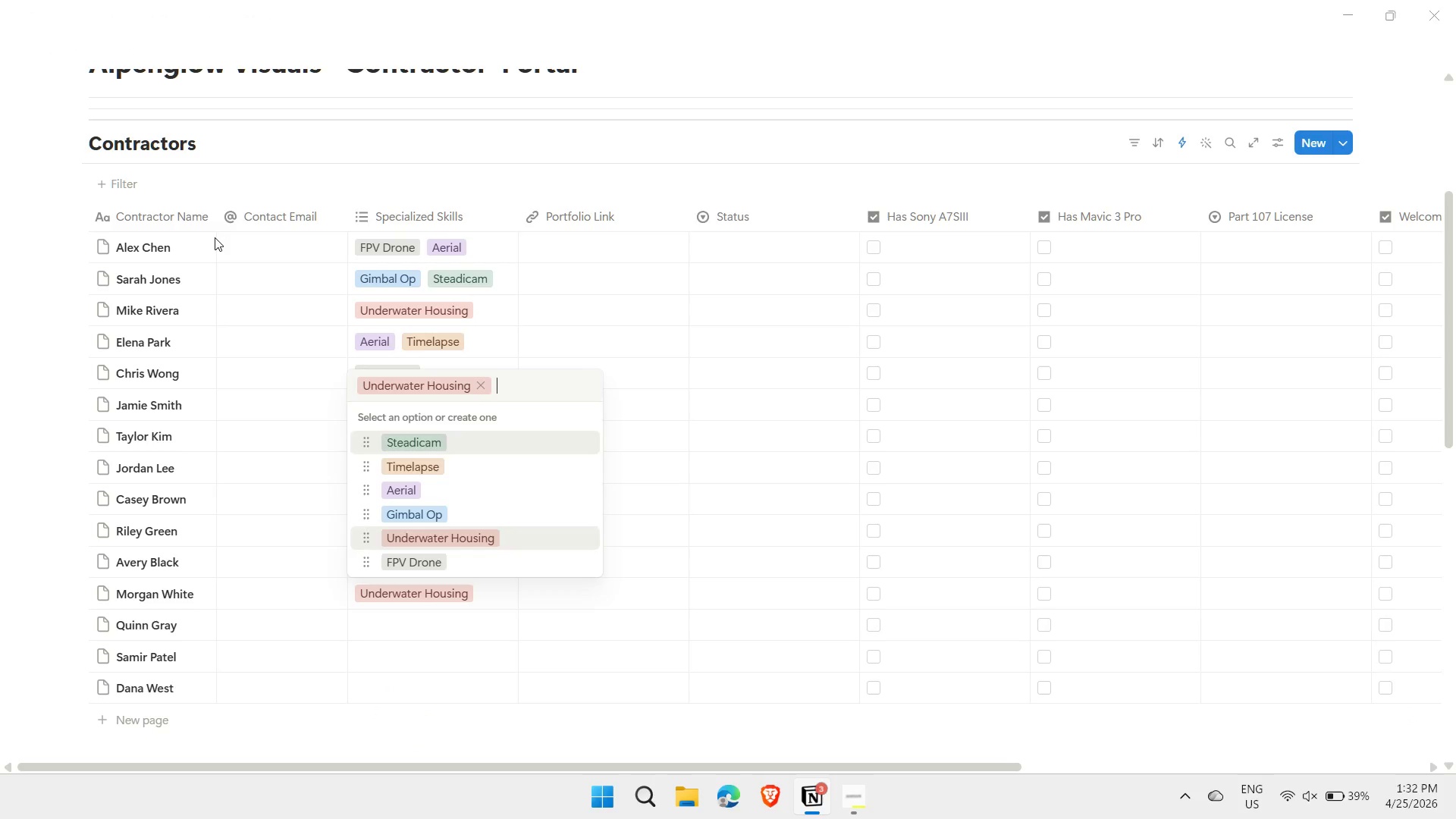 
key(Enter)
 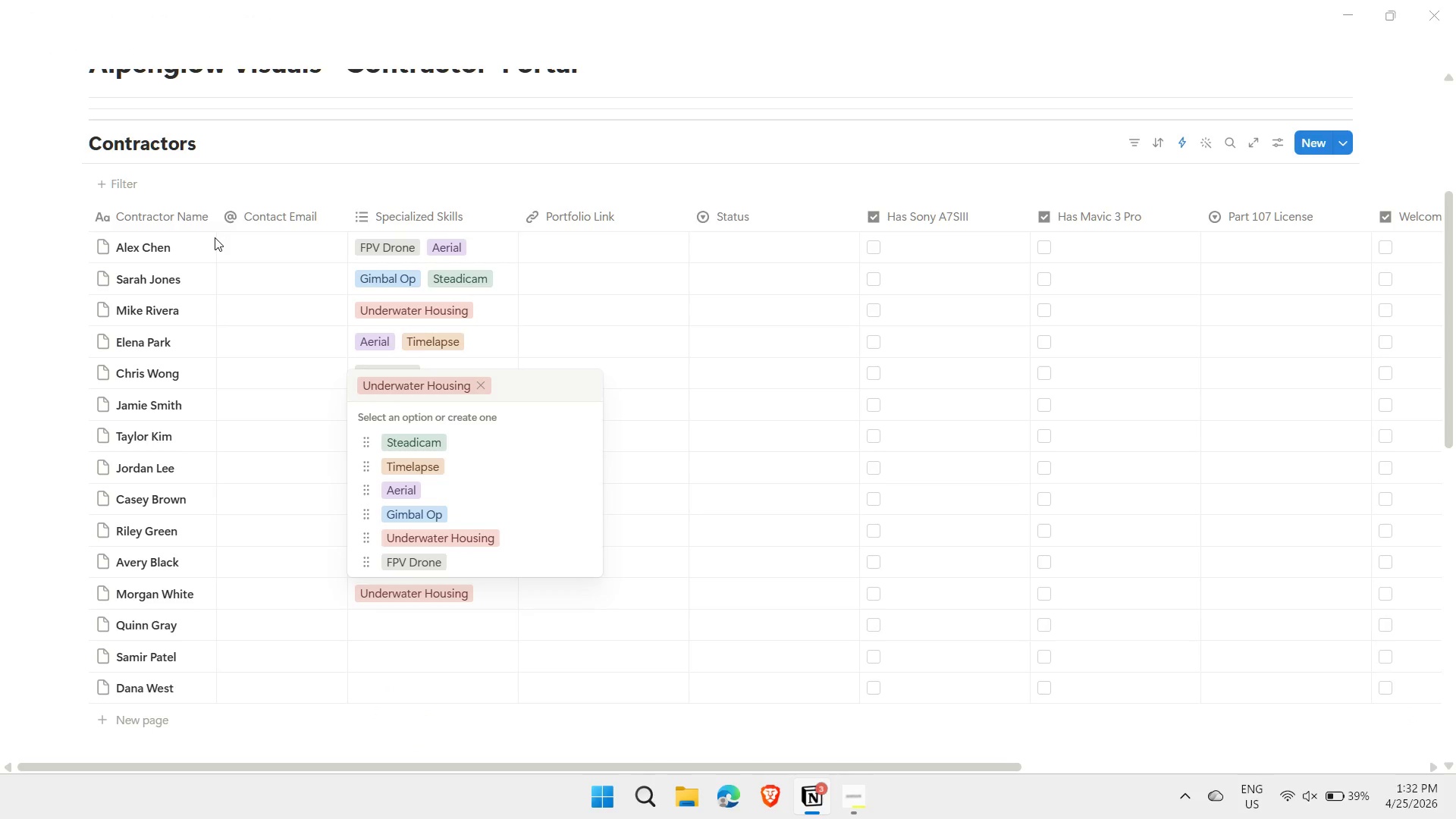 
key(Escape)
 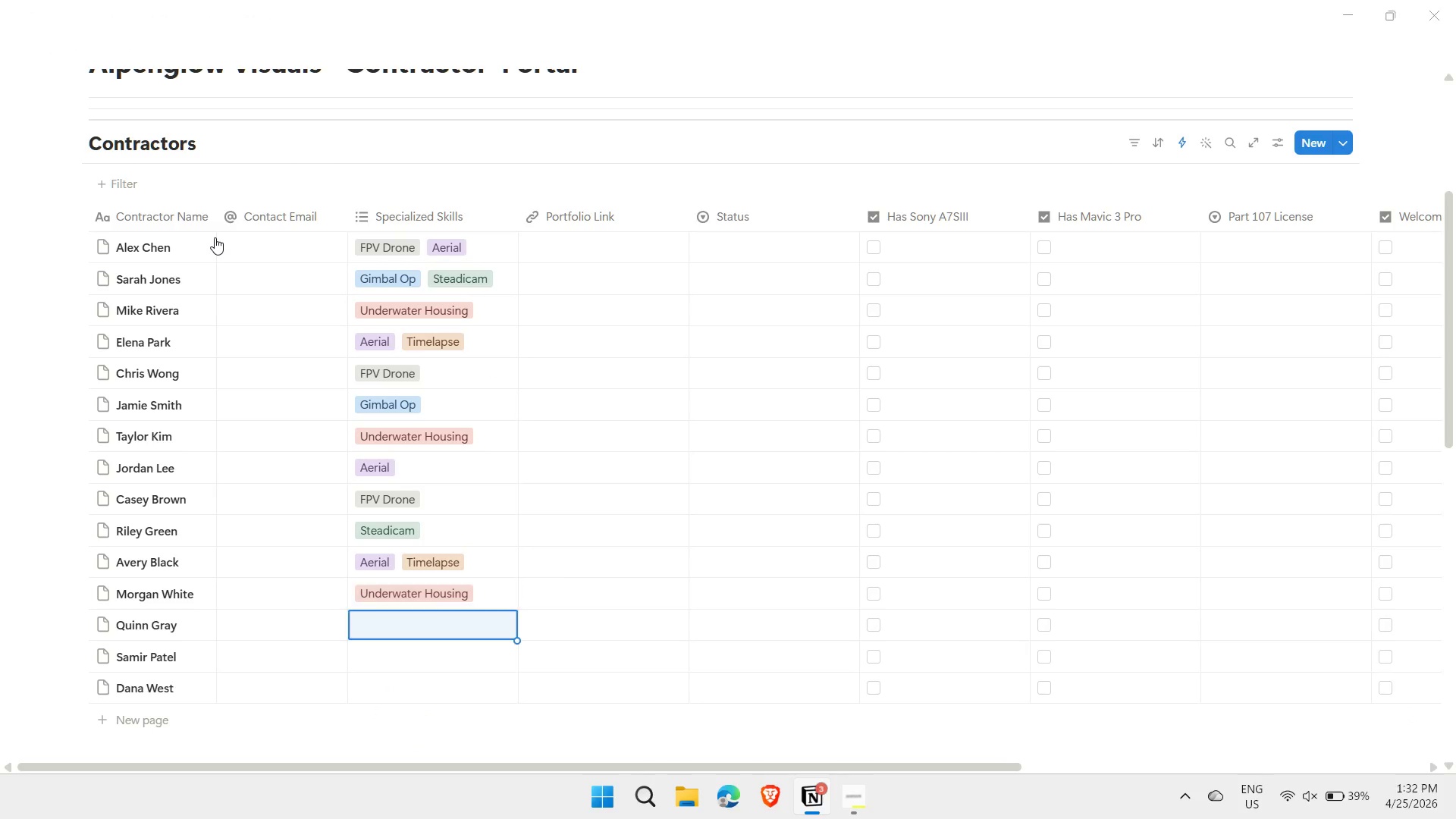 
key(ArrowDown)
 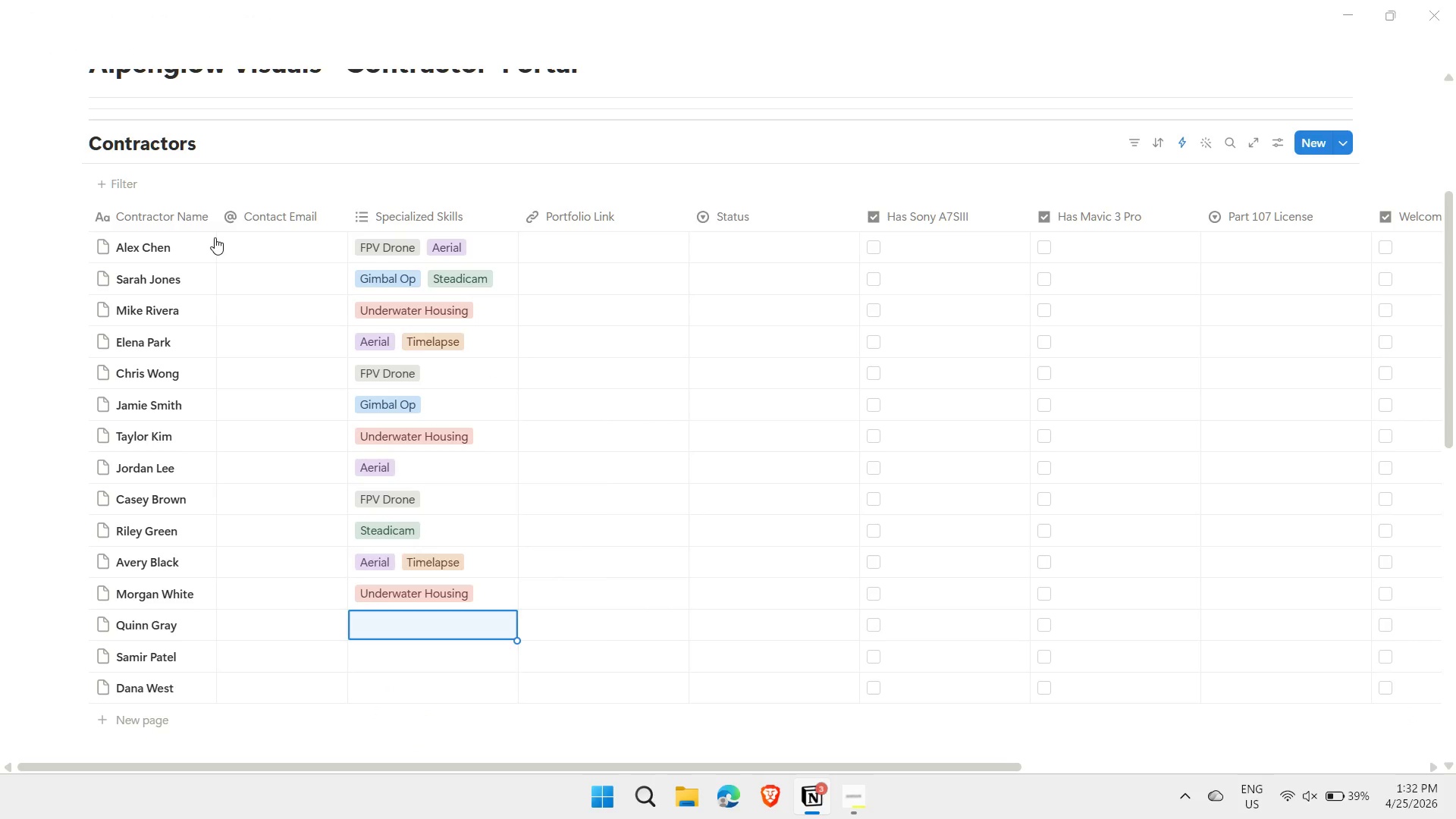 
type(gim)
 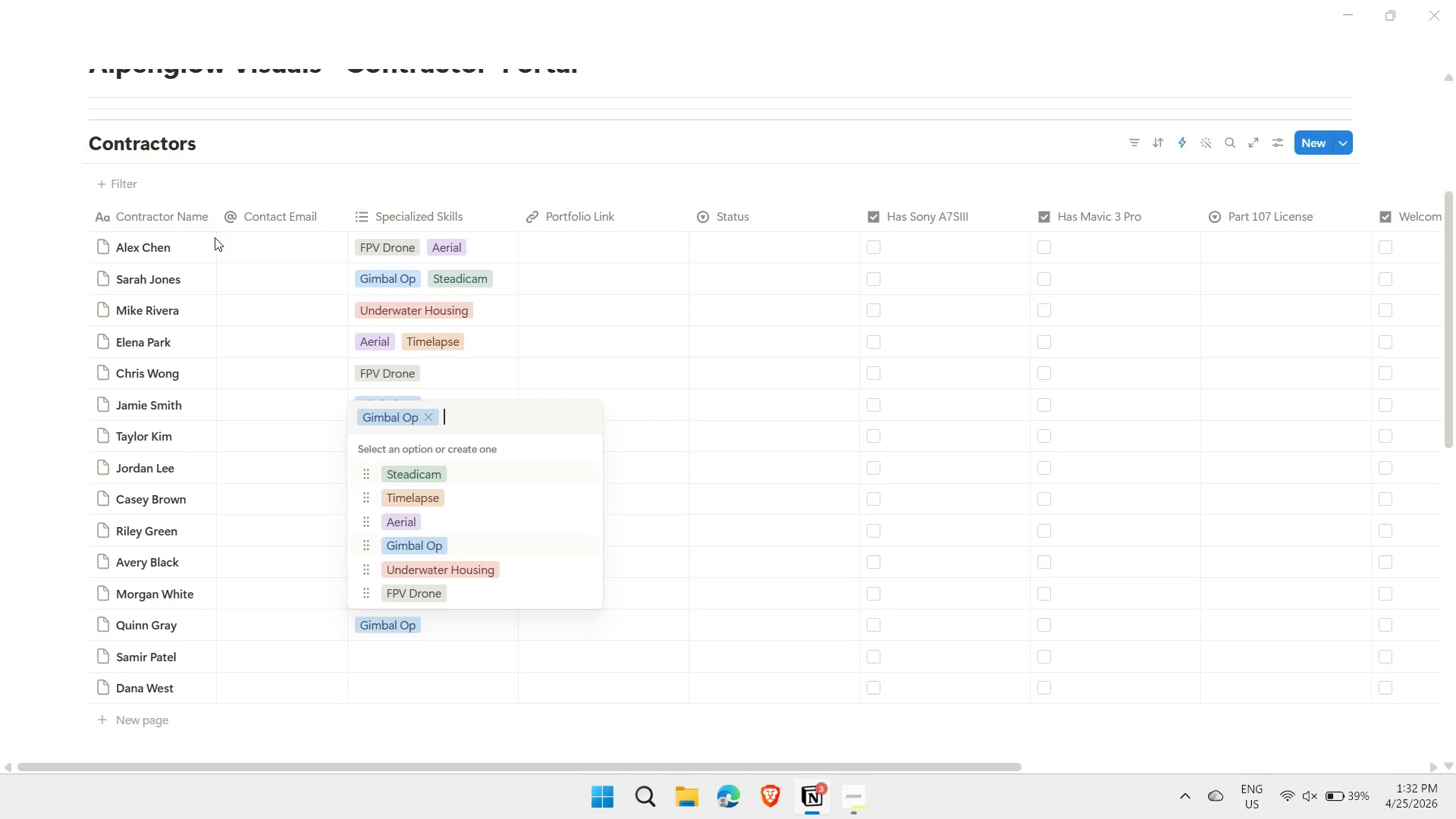 
key(Enter)
 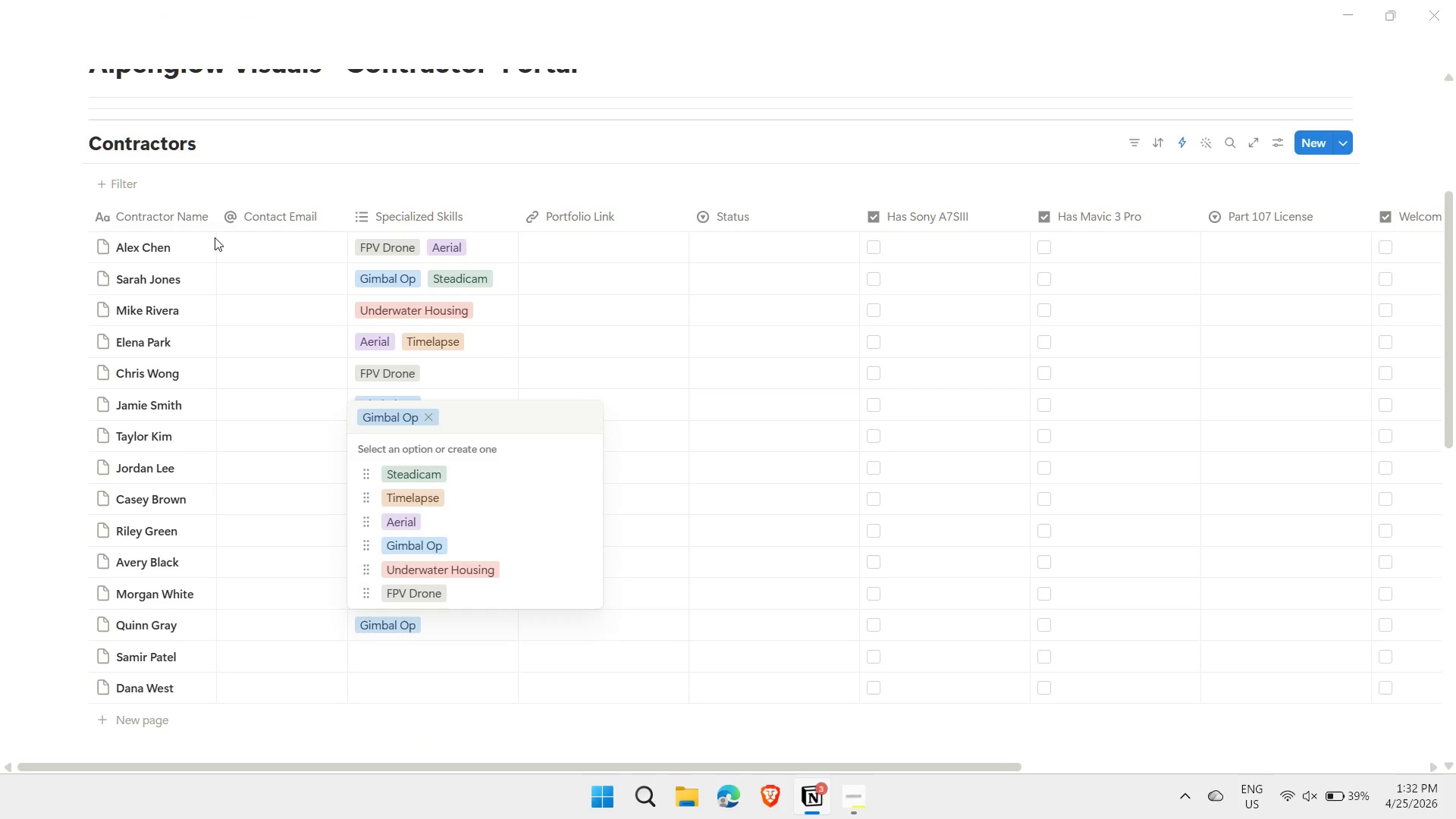 
key(Escape)
 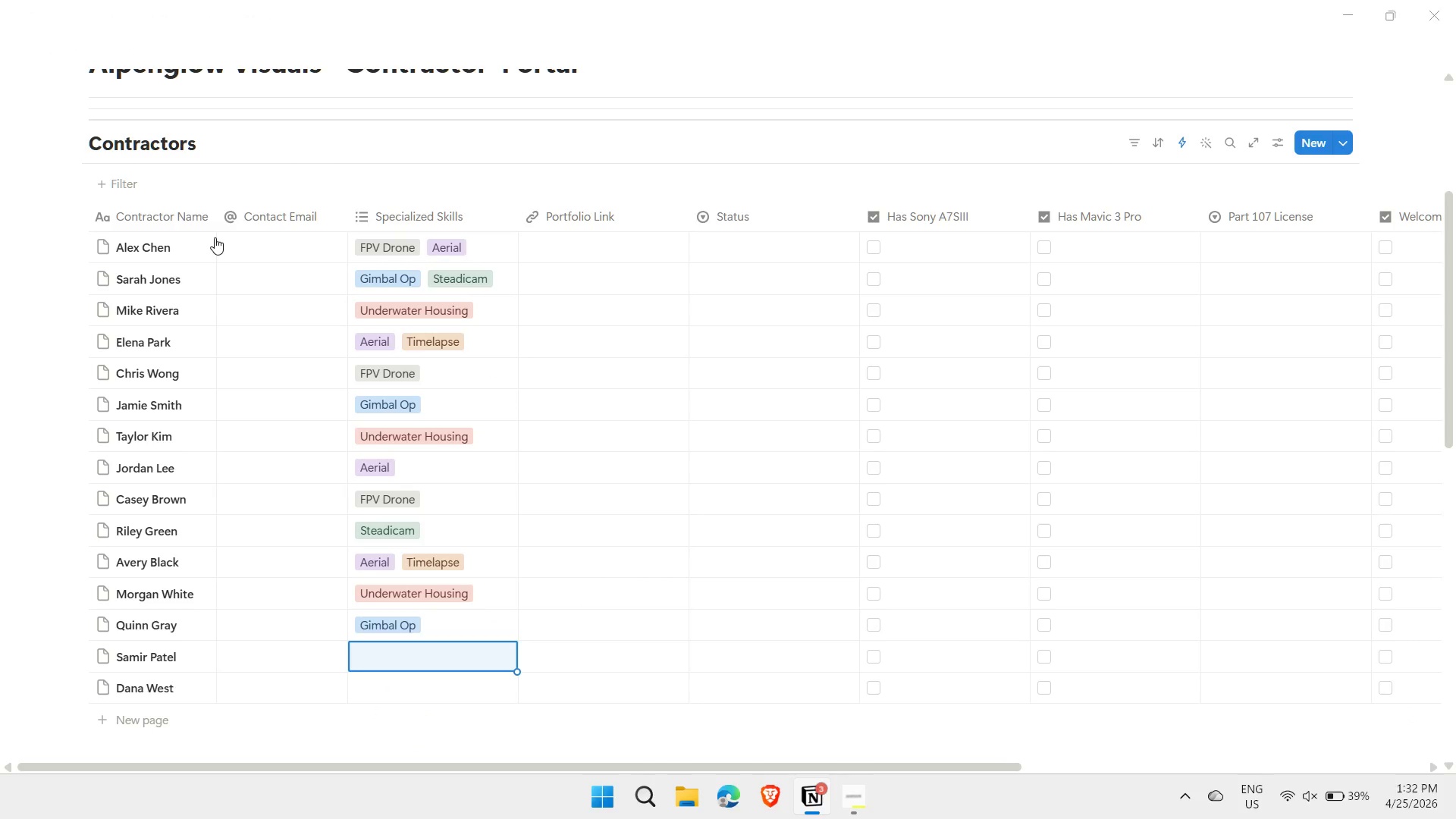 
key(ArrowDown)
 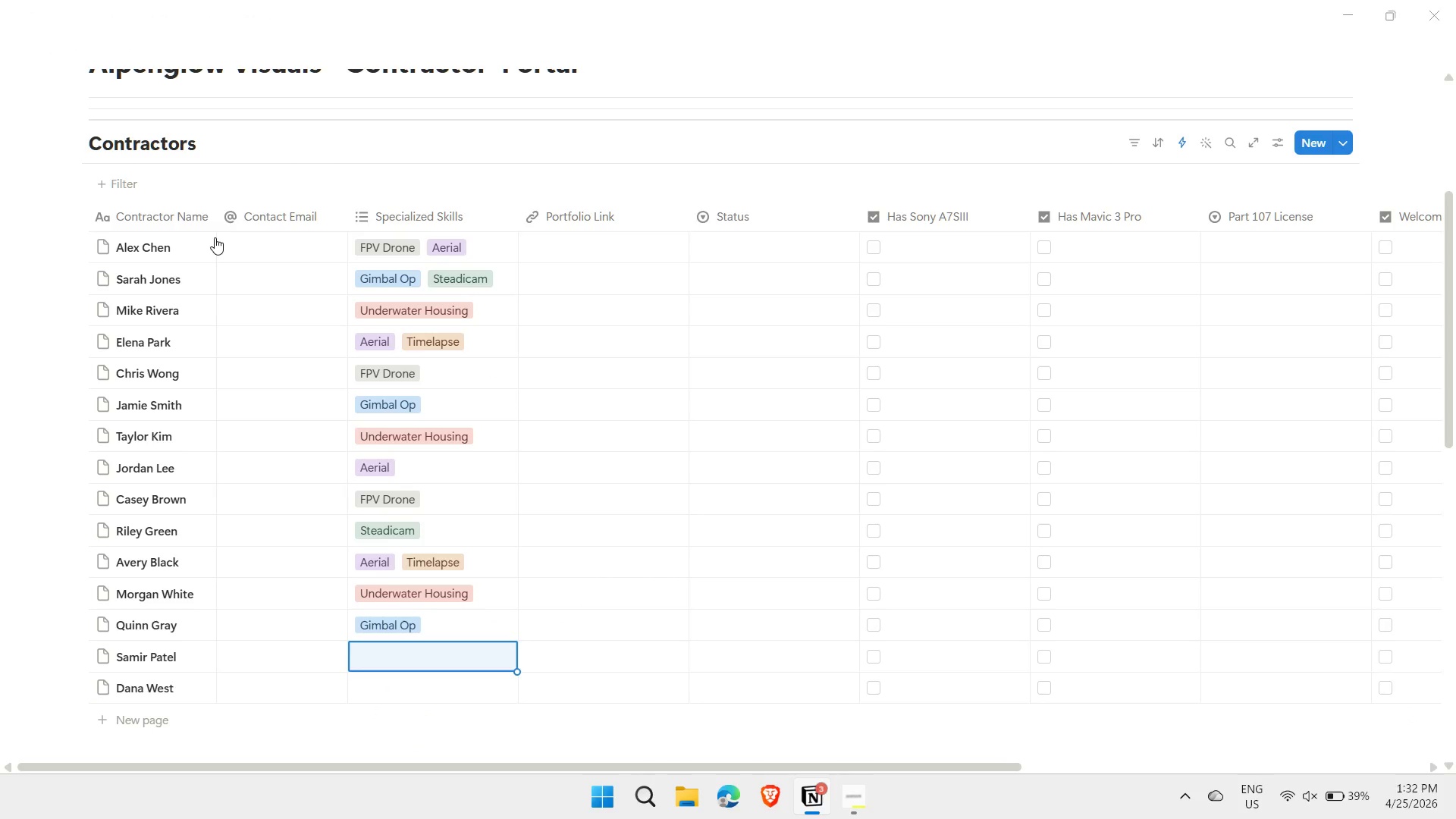 
type(fpc)
key(Backspace)
type(v)
 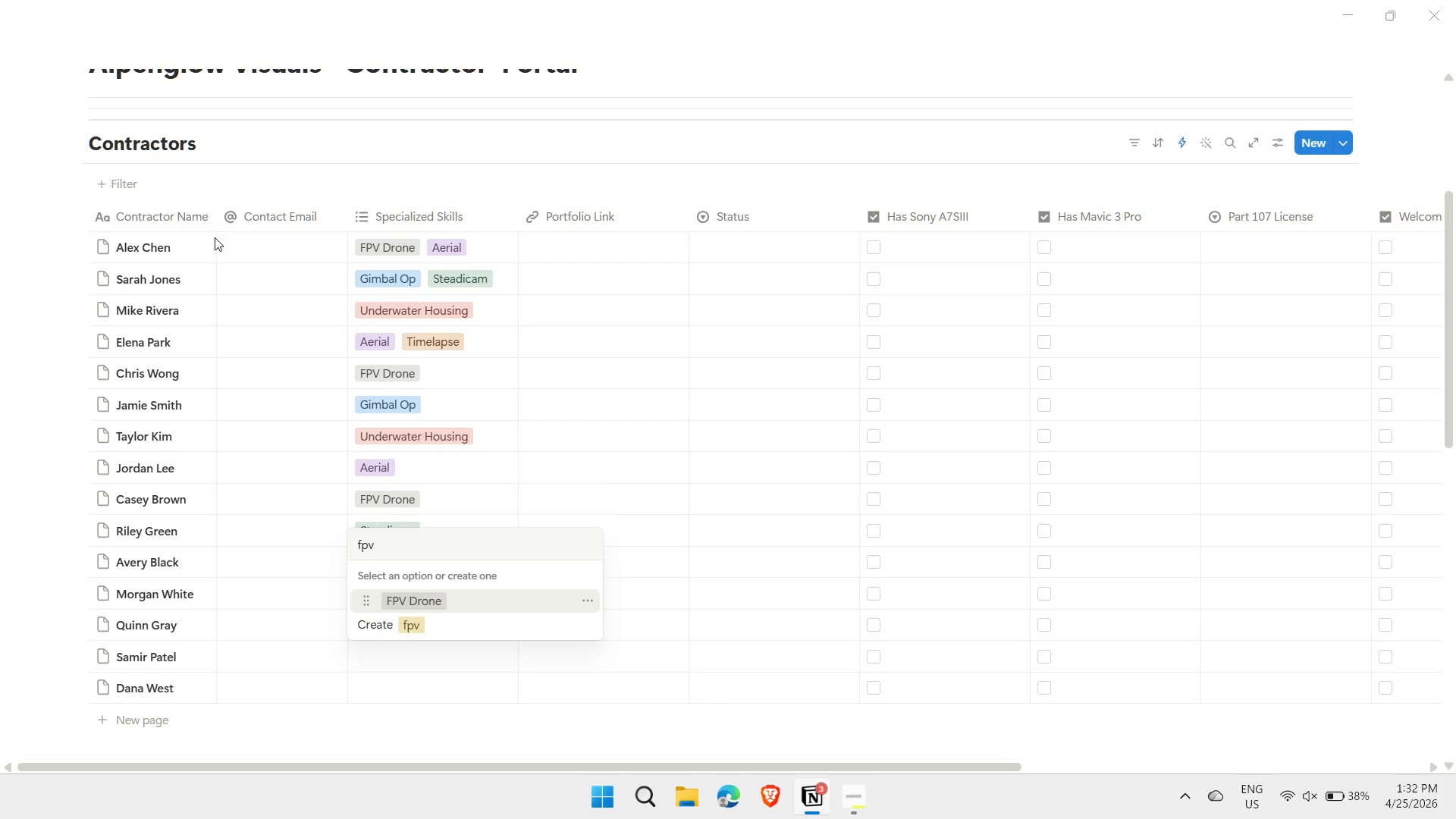 
key(Enter)
 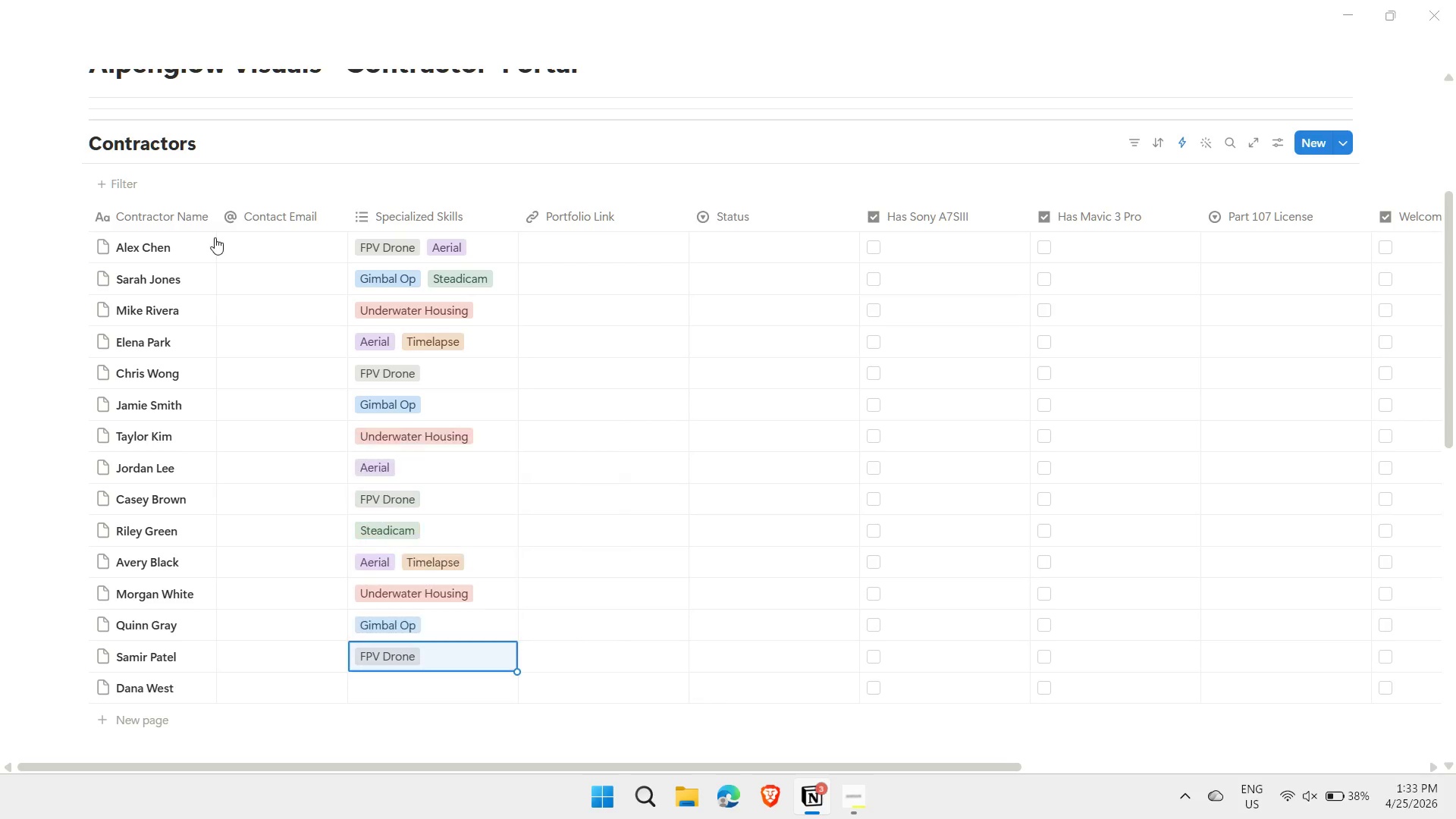 
key(Escape)
 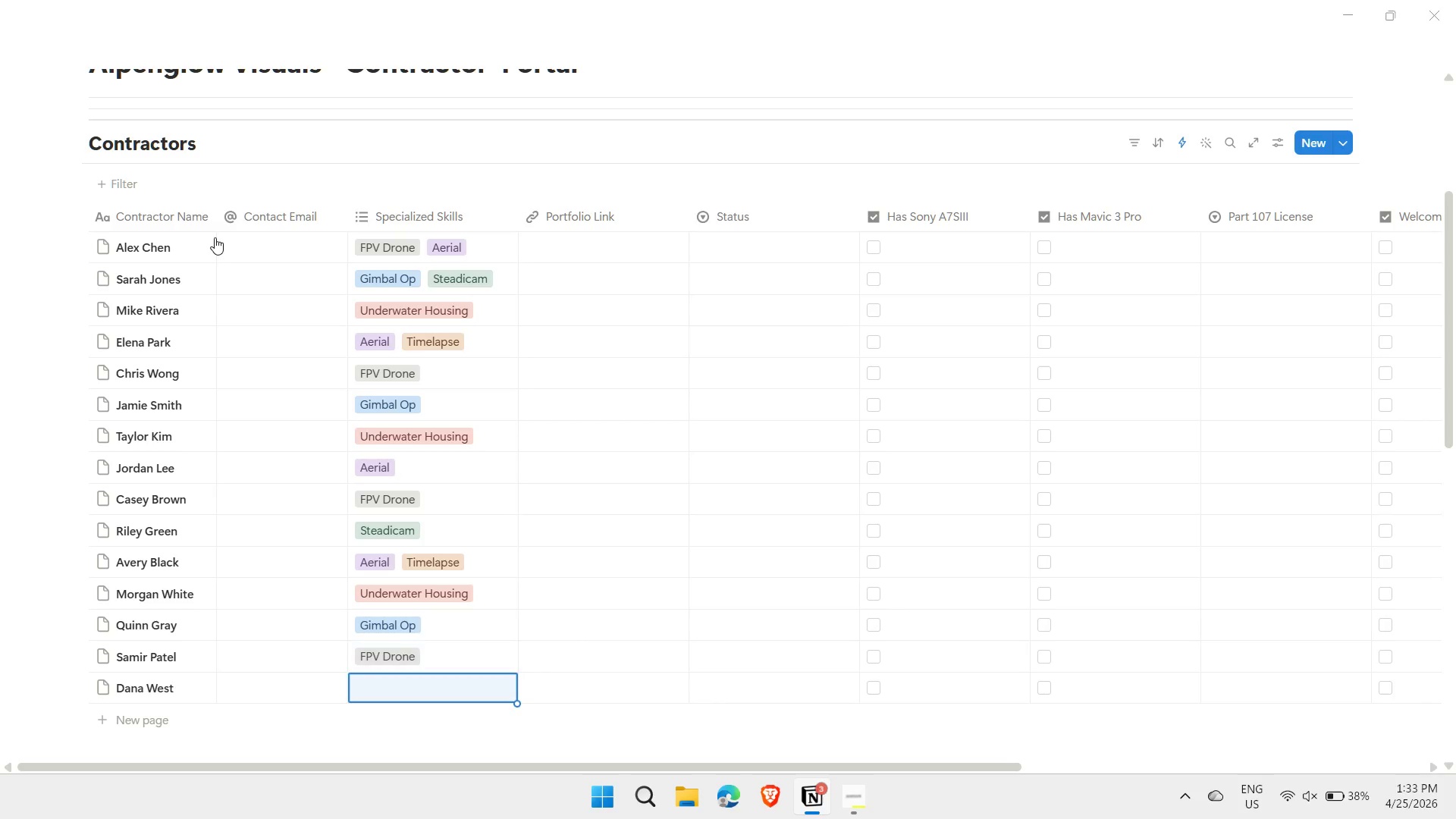 
key(ArrowDown)
 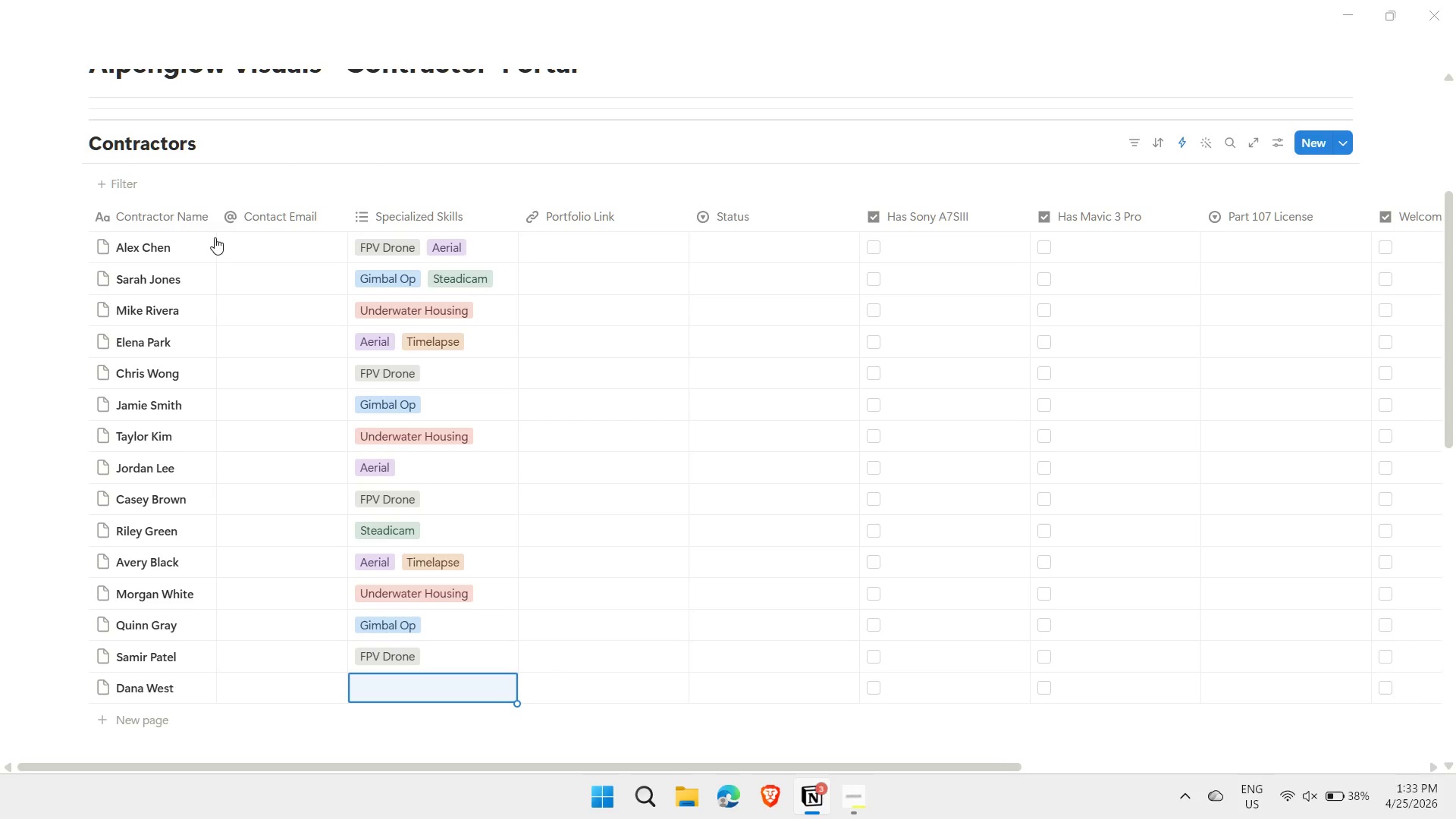 
type(ae)
 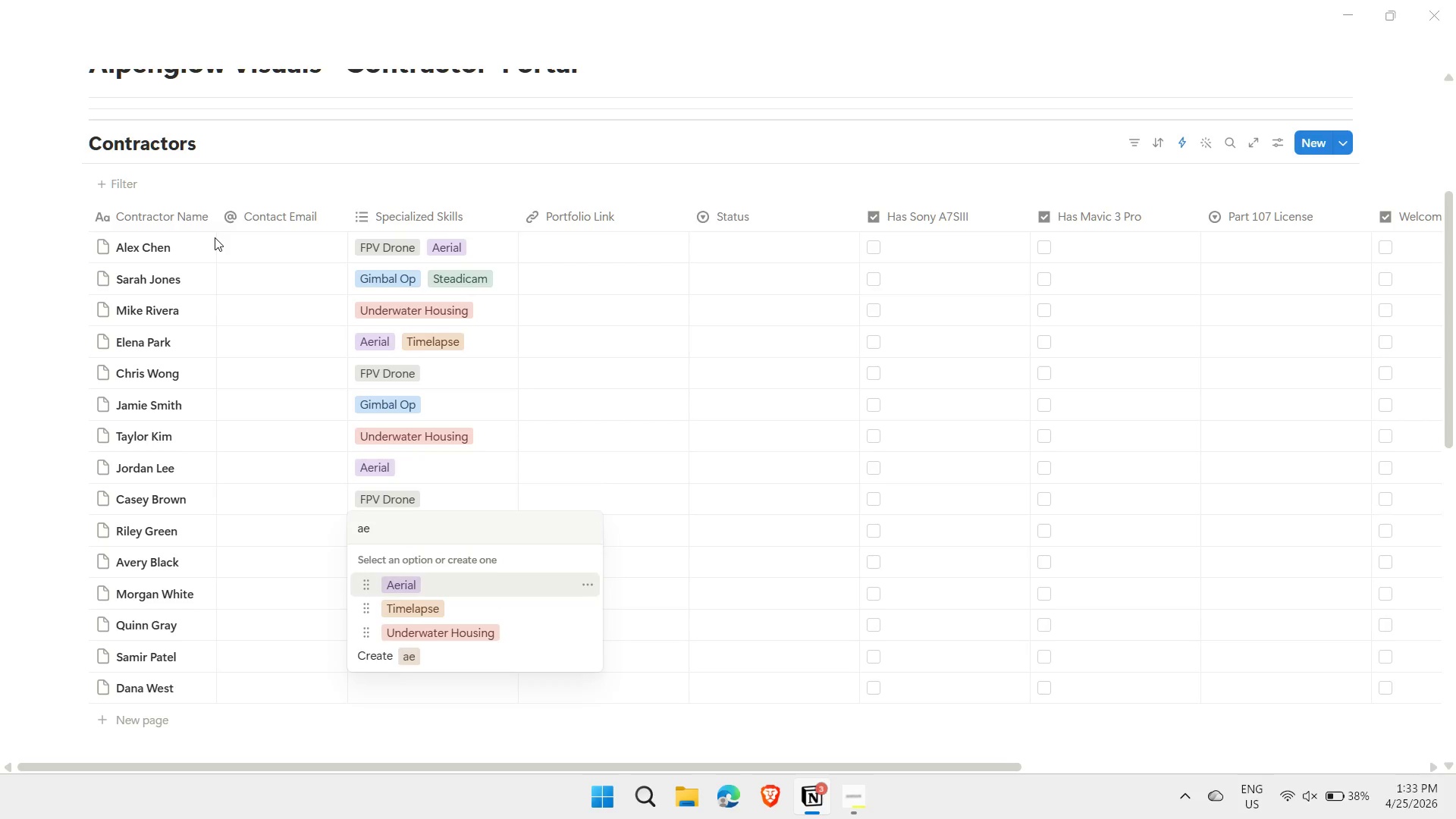 
key(Enter)
 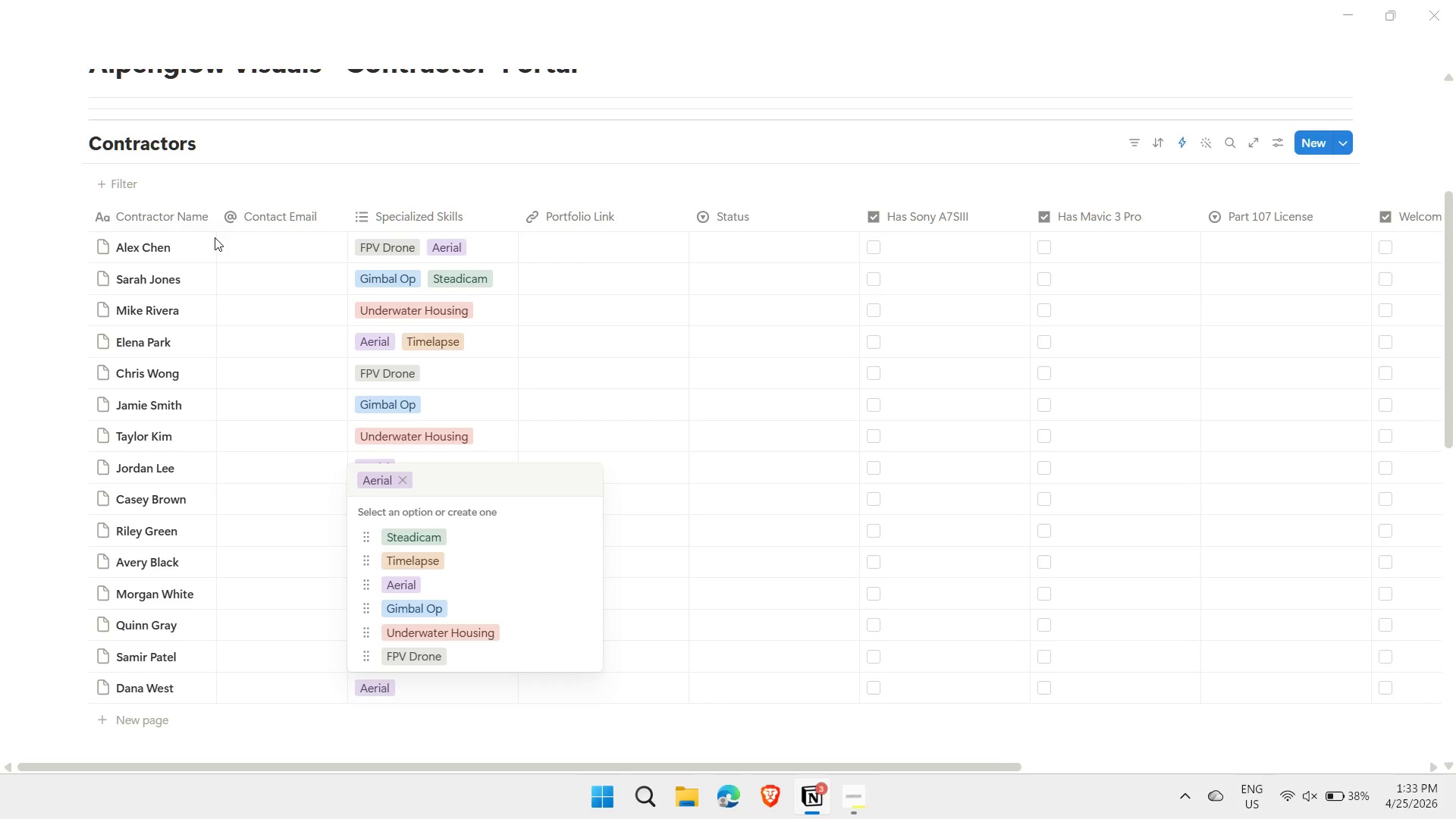 
key(Escape)
 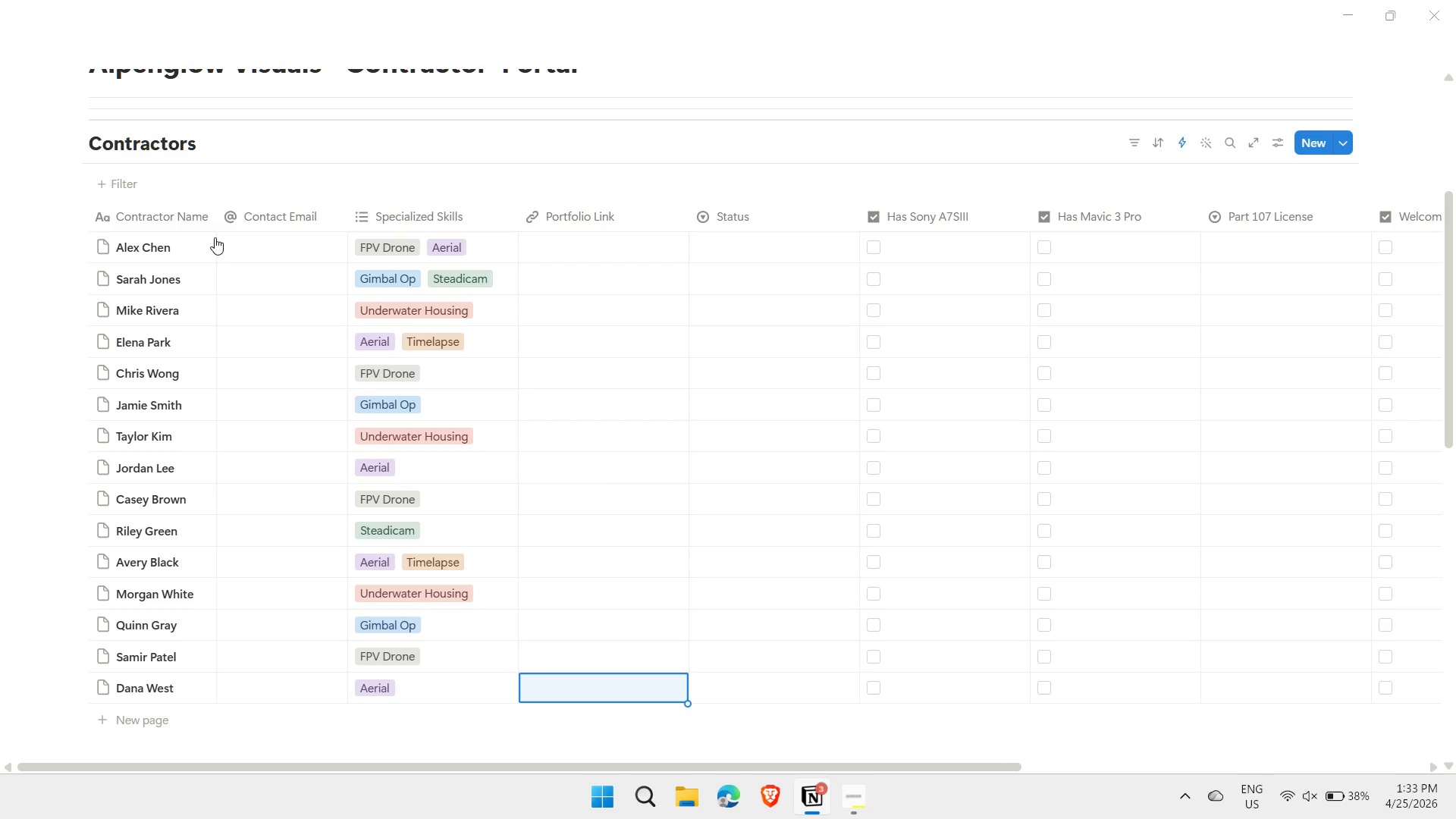 
key(ArrowRight)
 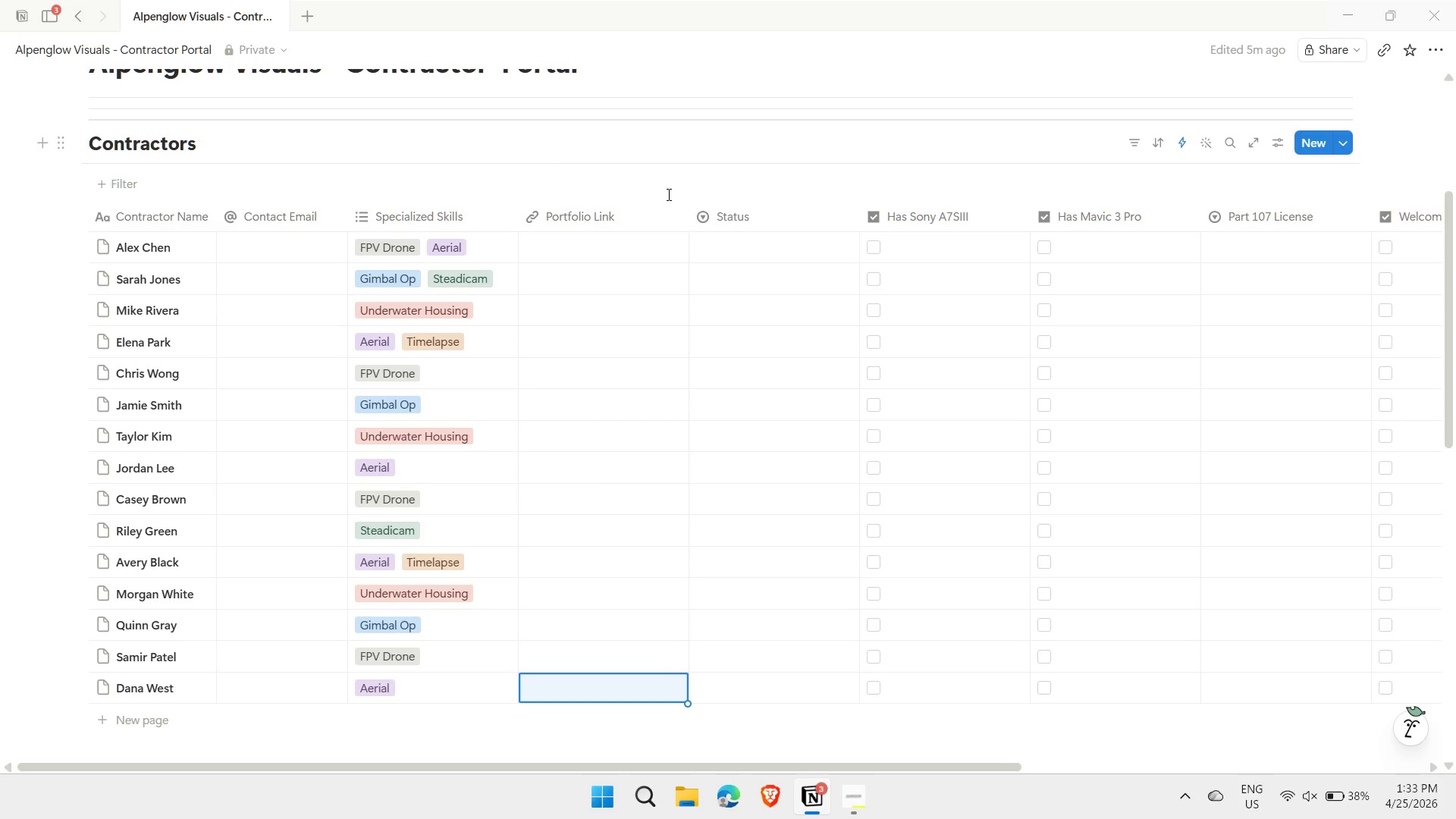 
wait(5.38)
 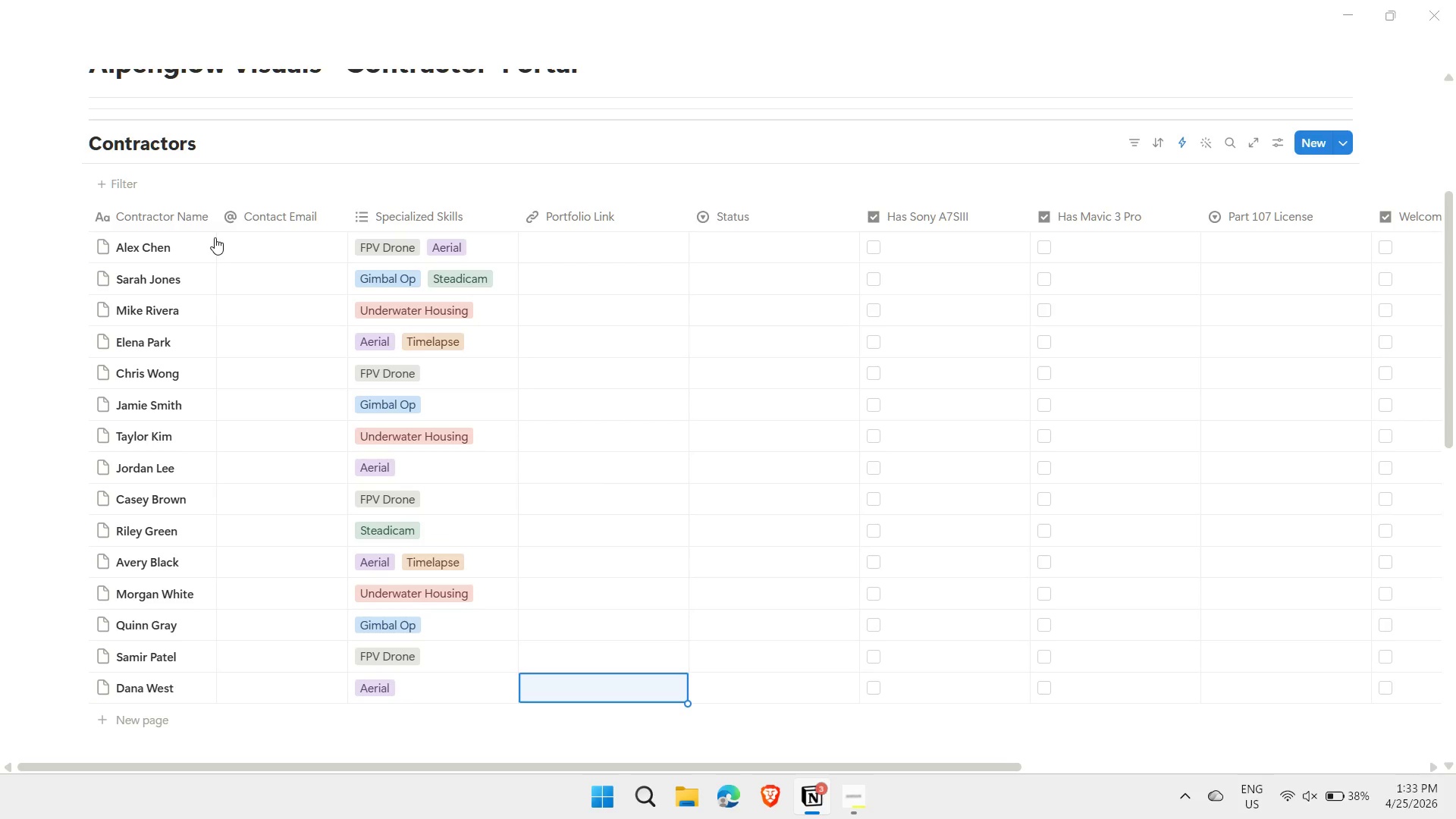 
left_click_drag(start_coordinate=[689, 218], to_coordinate=[634, 214])
 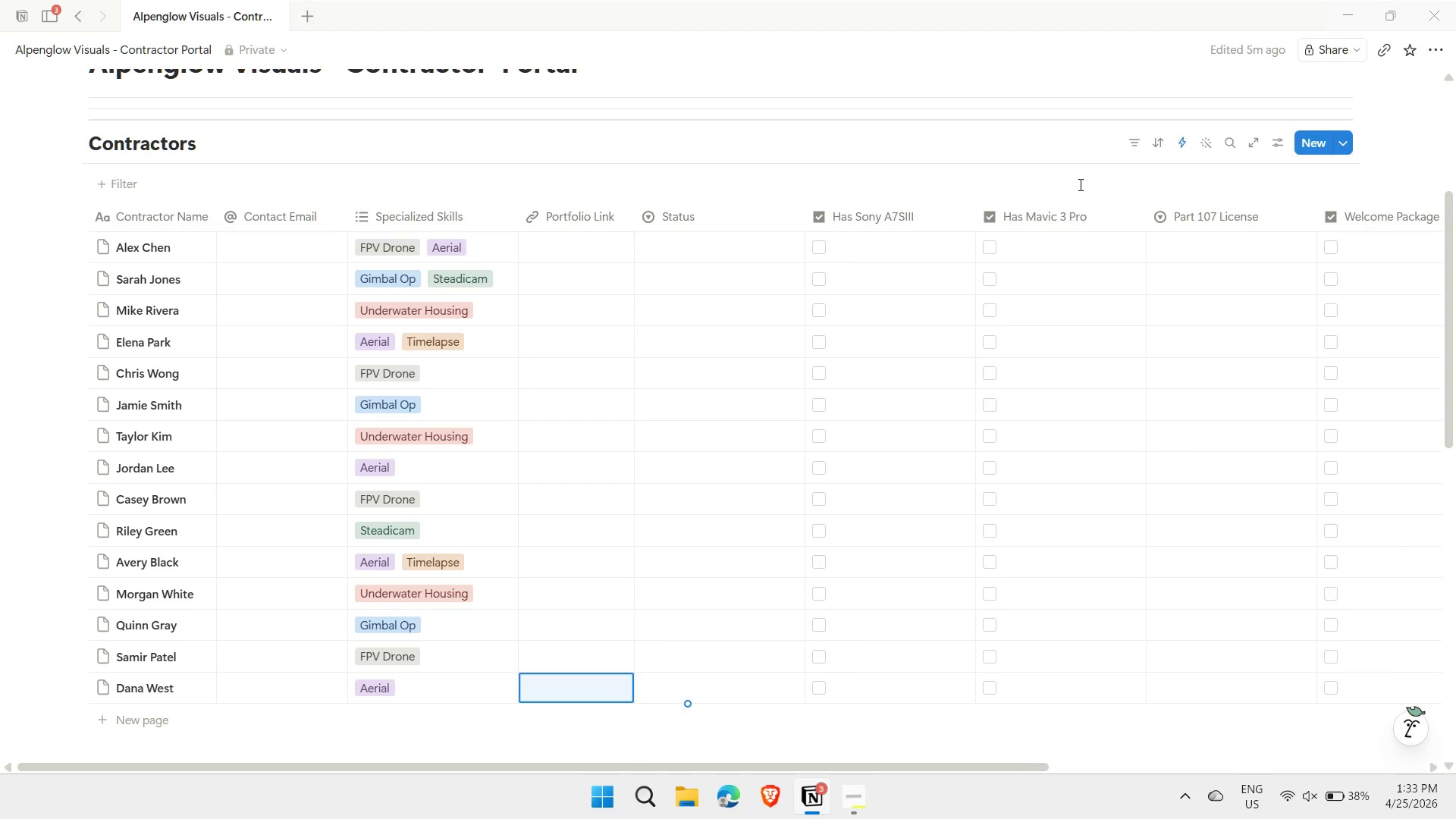 
wait(6.36)
 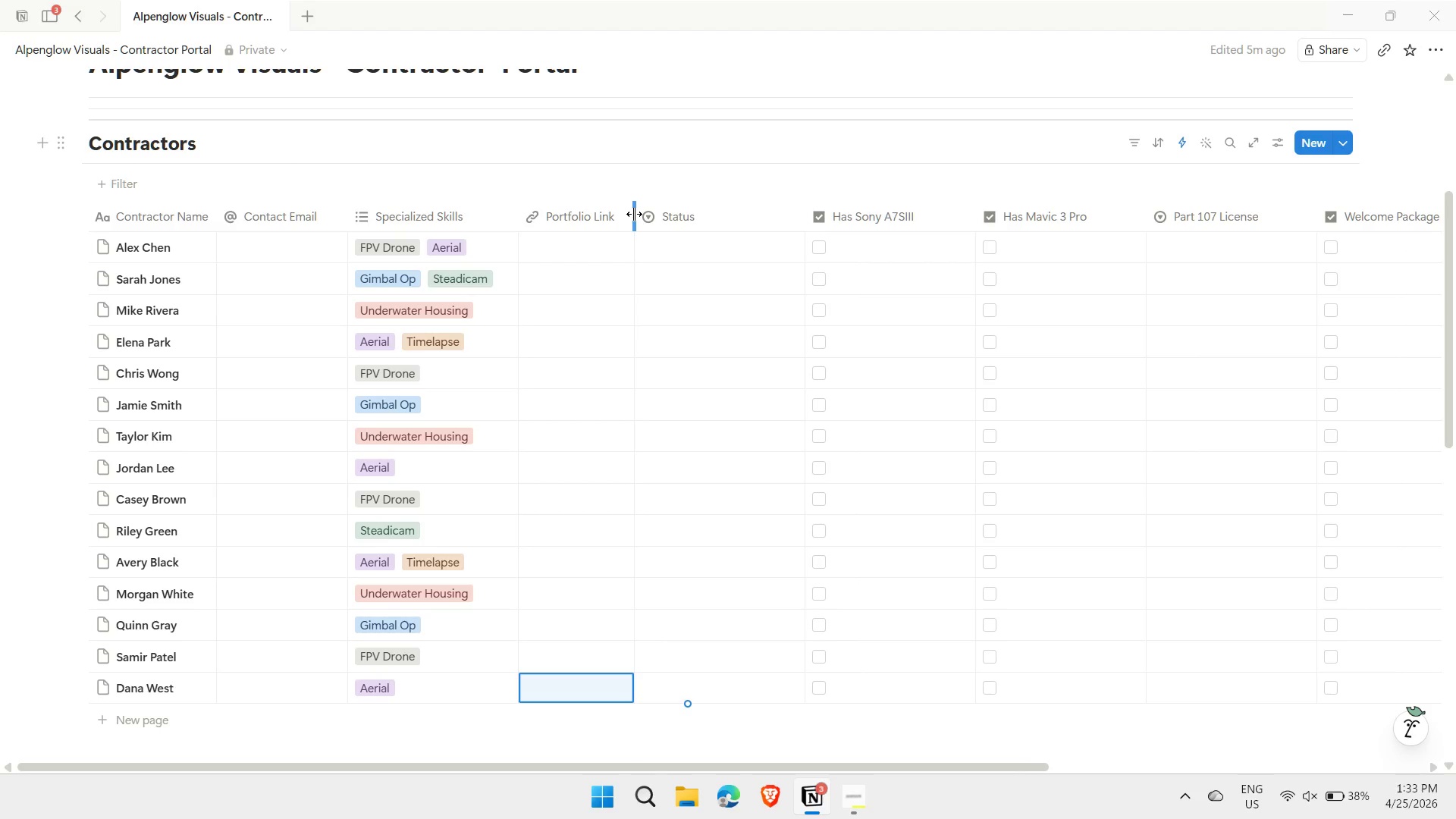 
left_click_drag(start_coordinate=[1451, 317], to_coordinate=[1439, 339])
 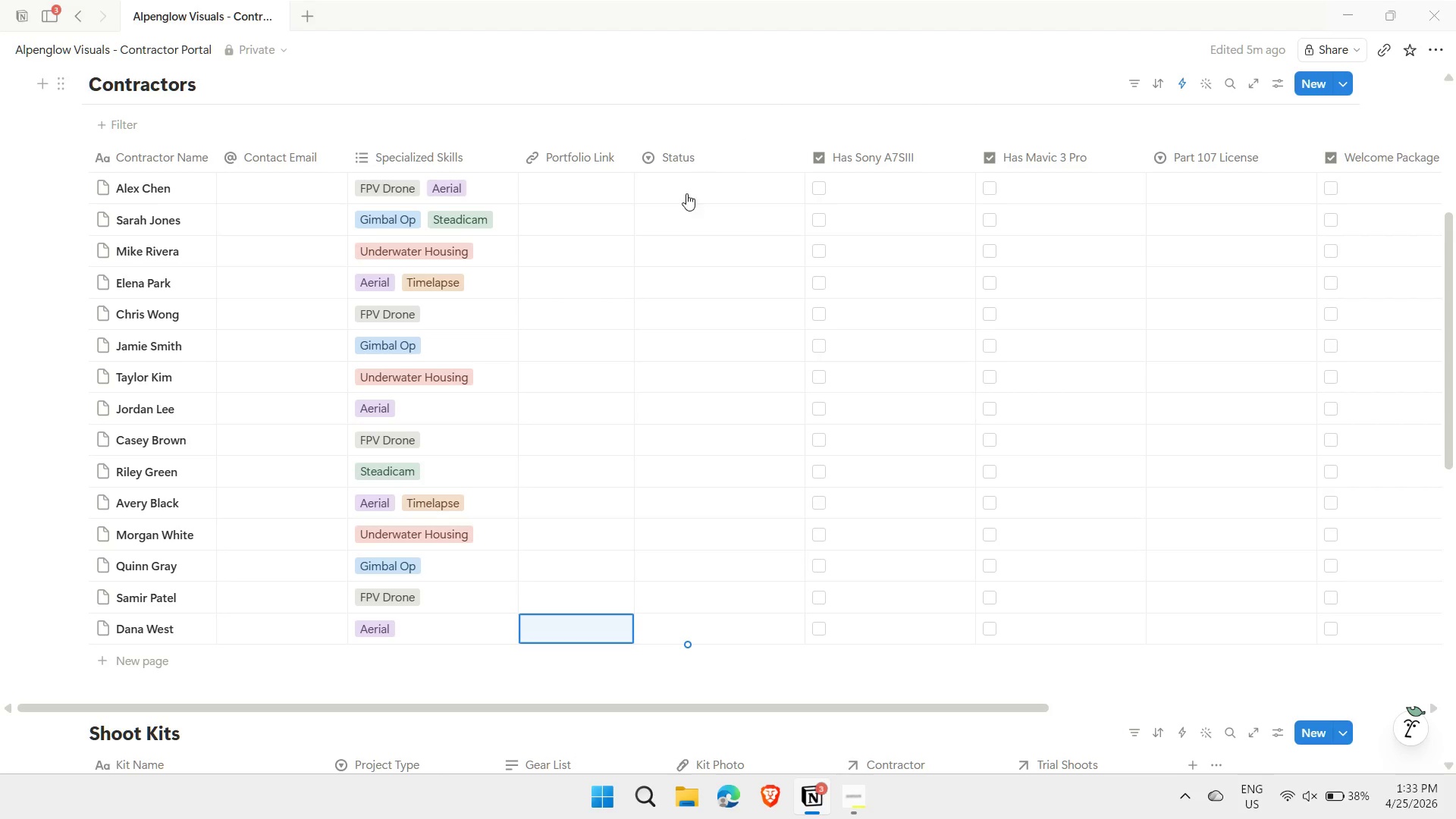 
left_click([686, 194])
 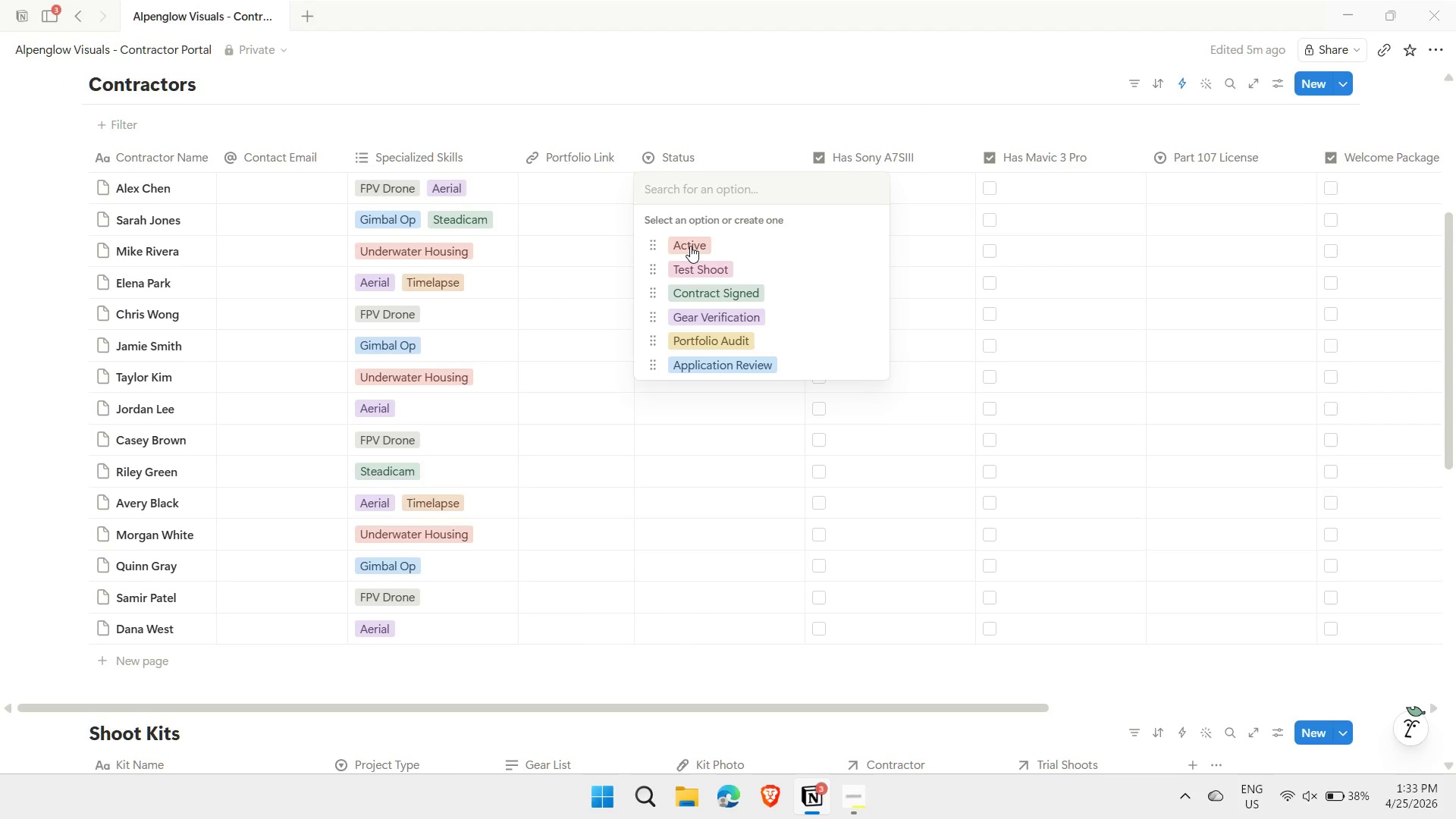 
left_click([690, 246])
 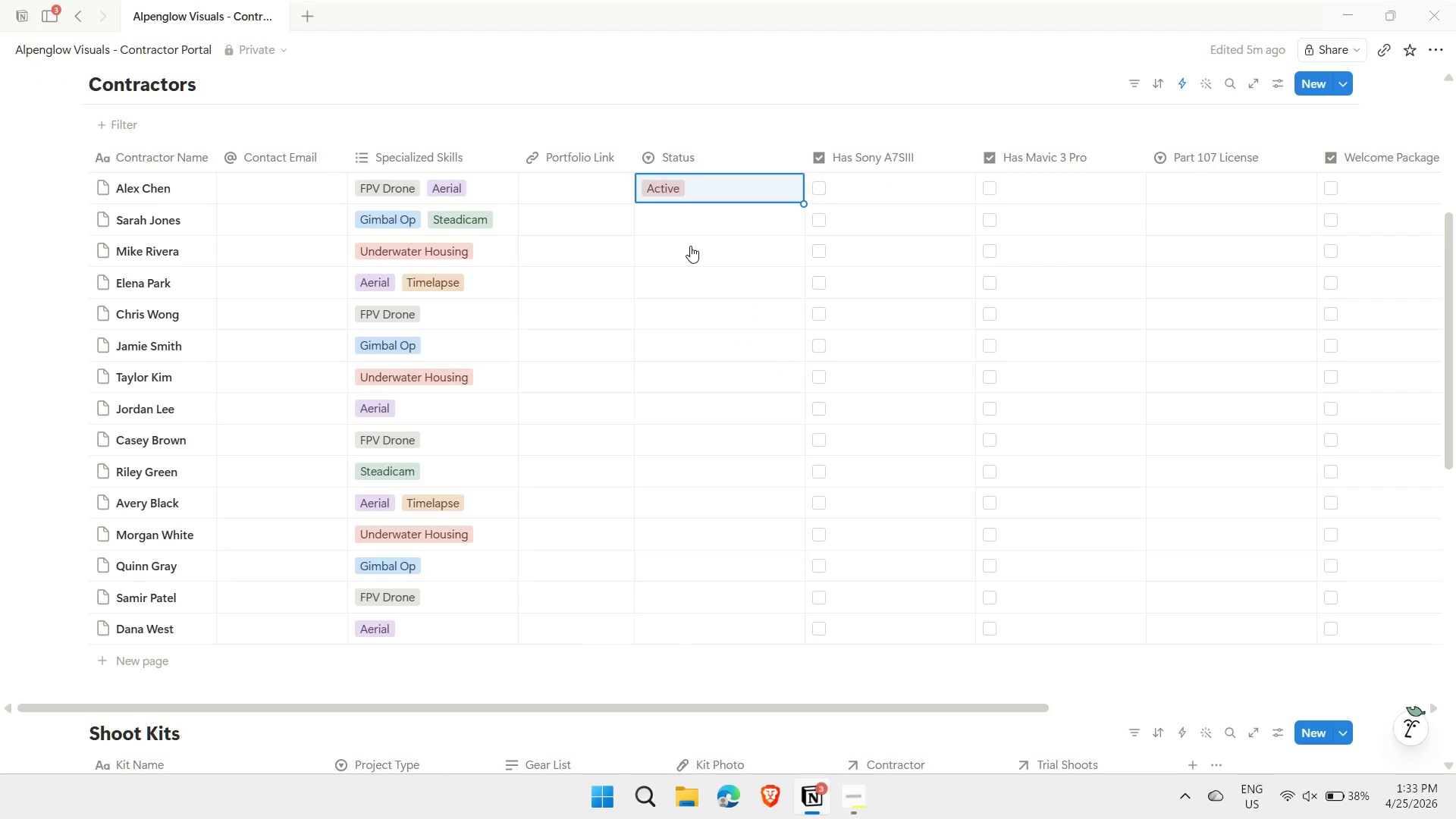 
key(Enter)
 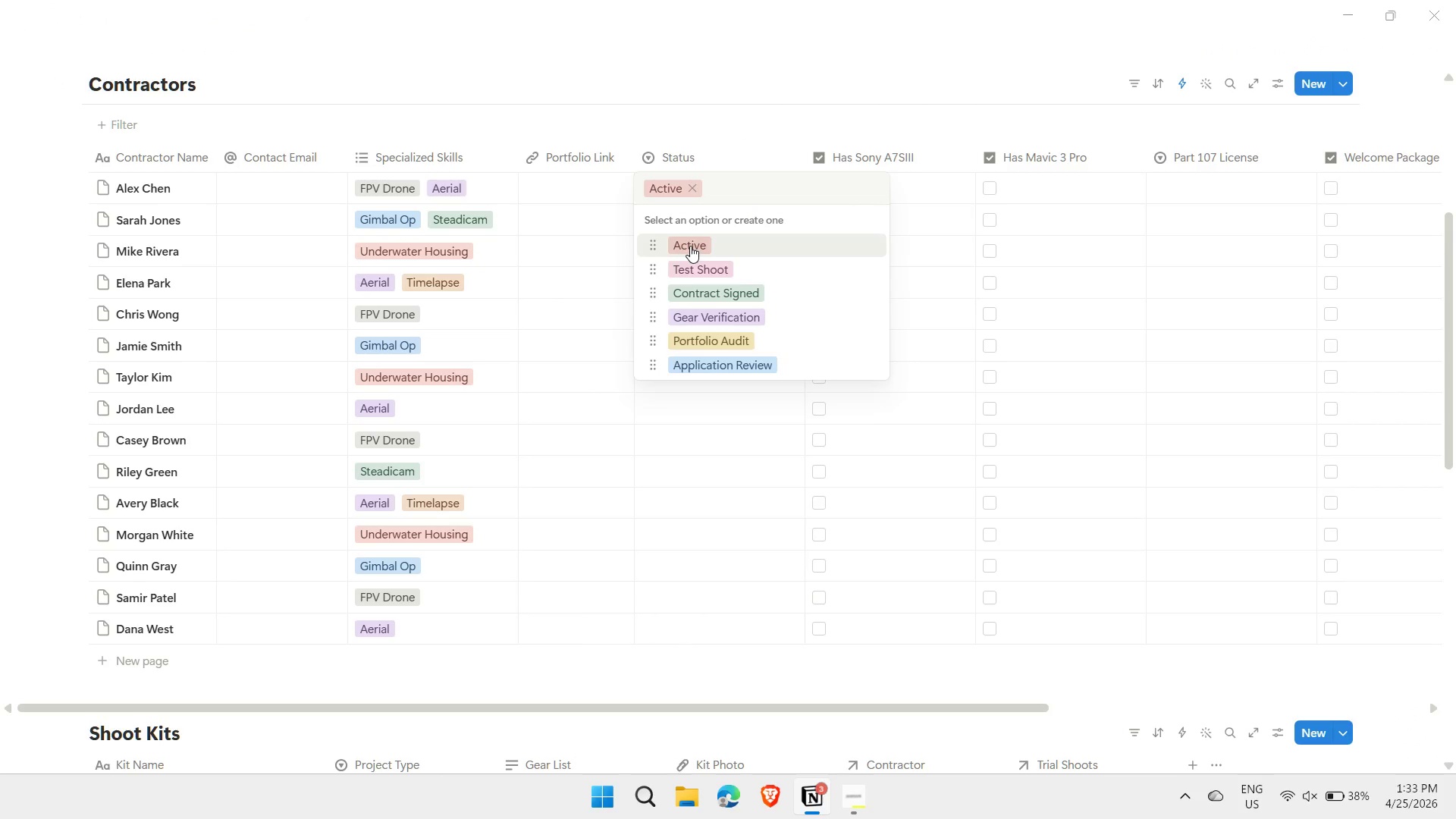 
key(Escape)
 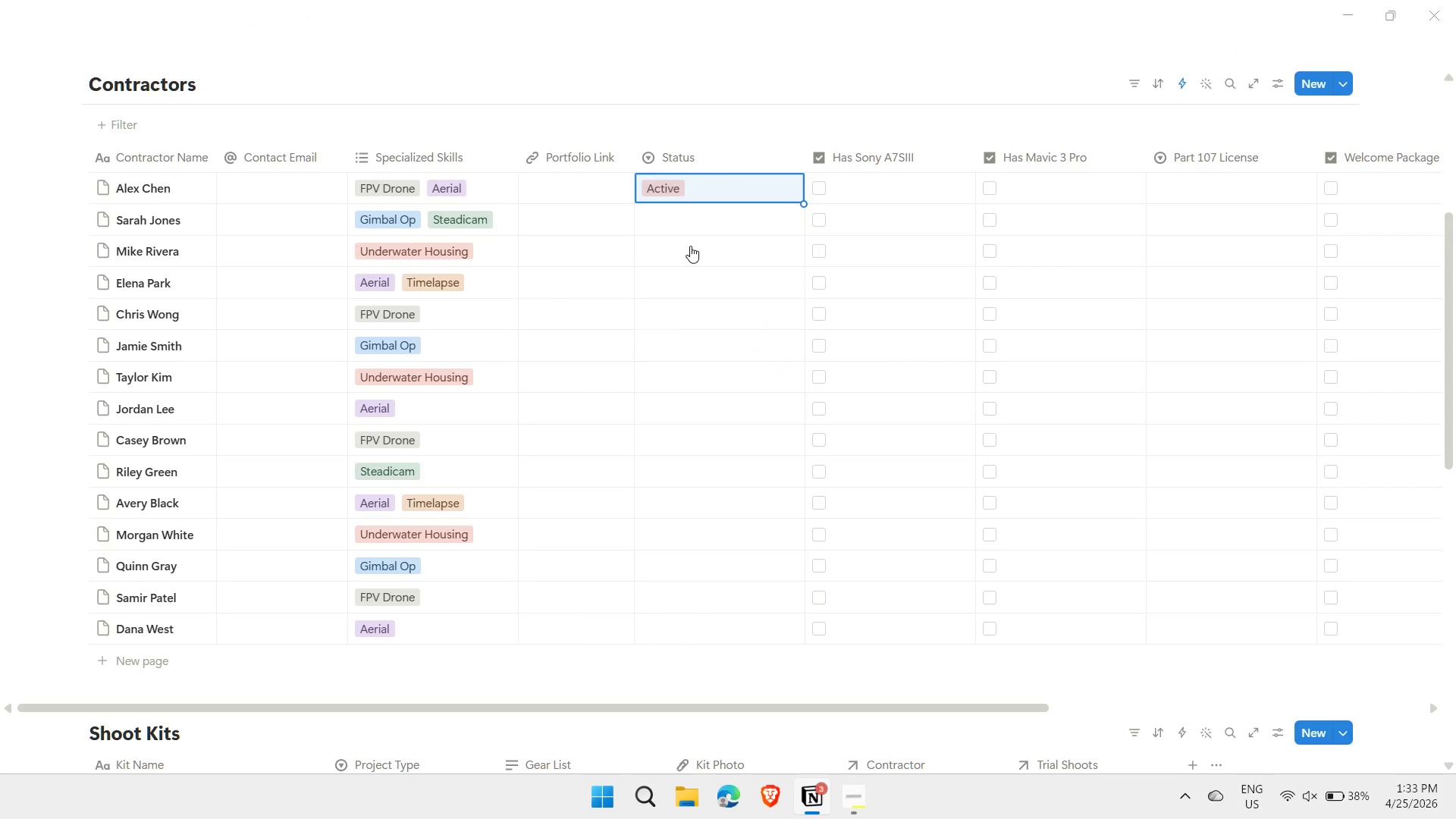 
key(ArrowDown)
 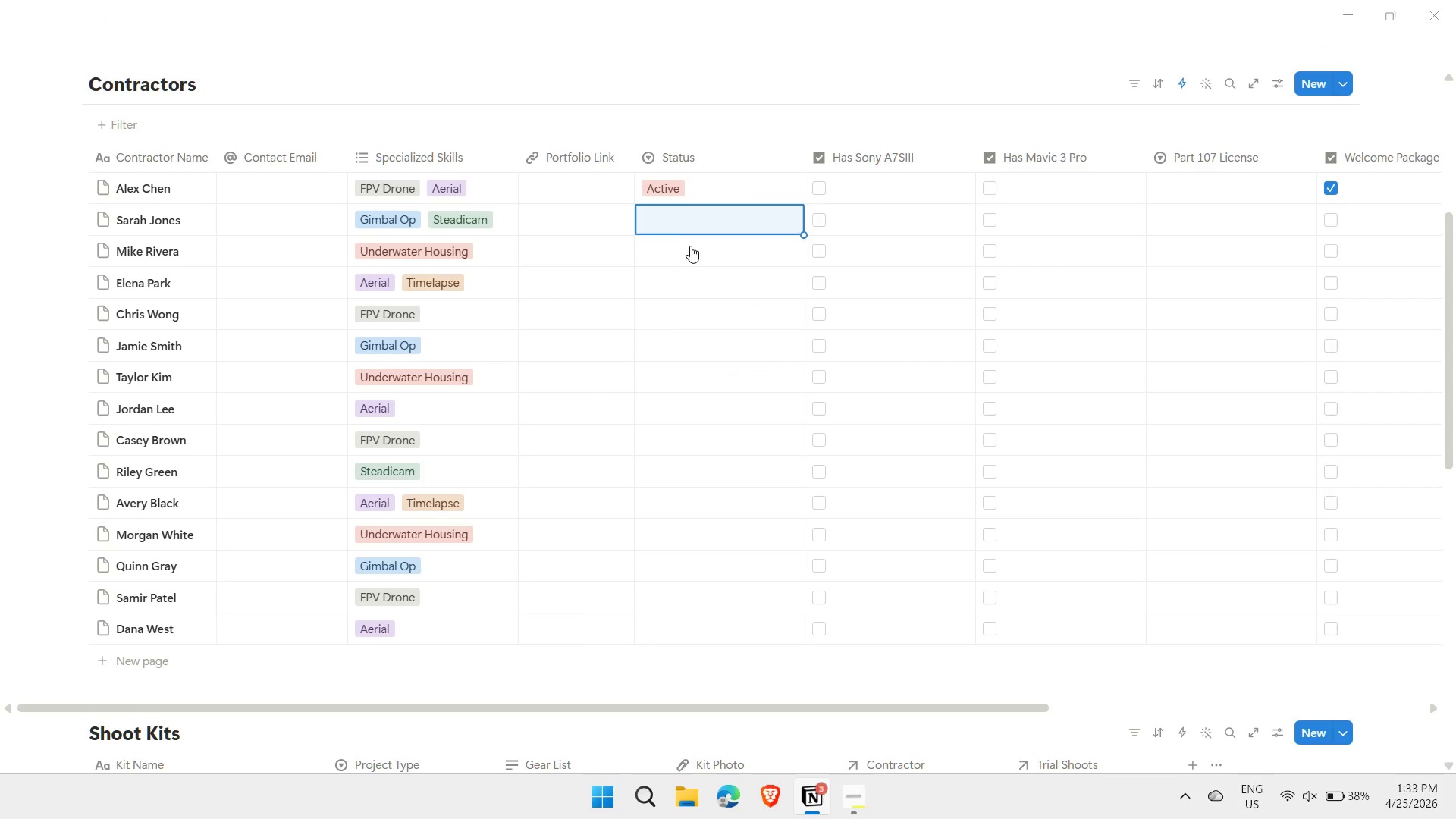 
type(ac)
 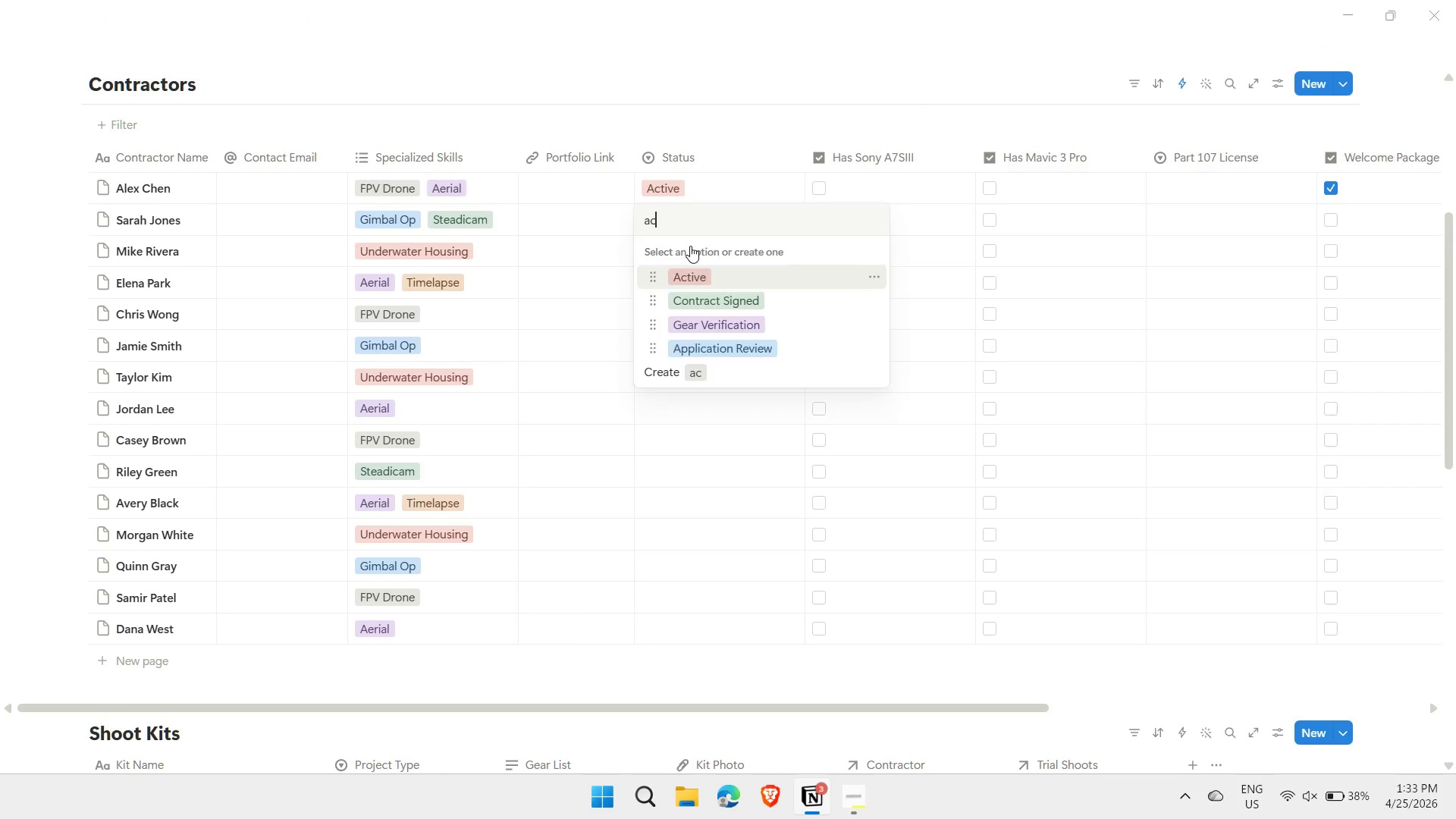 
key(Enter)
 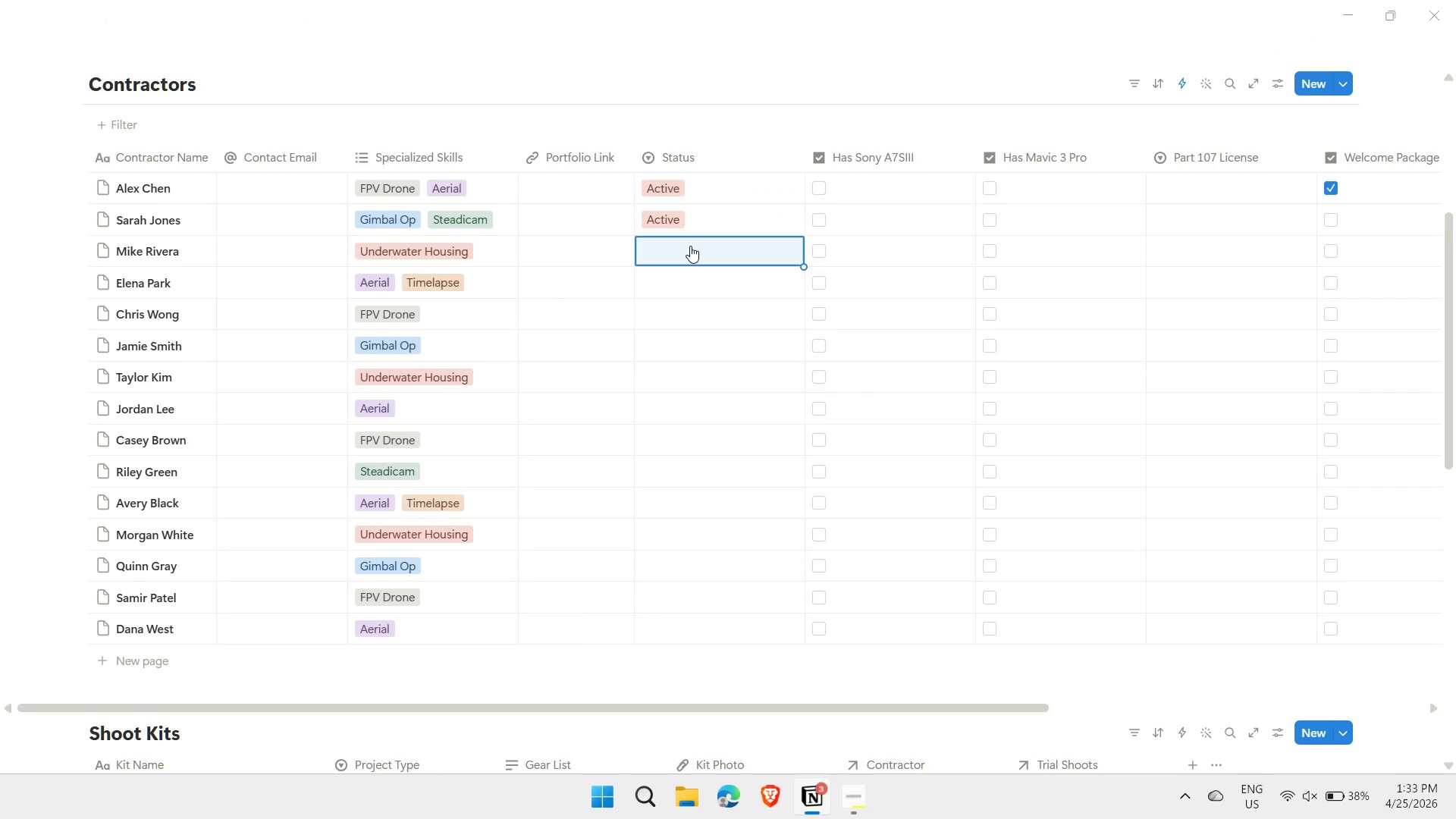 
type(ac)
 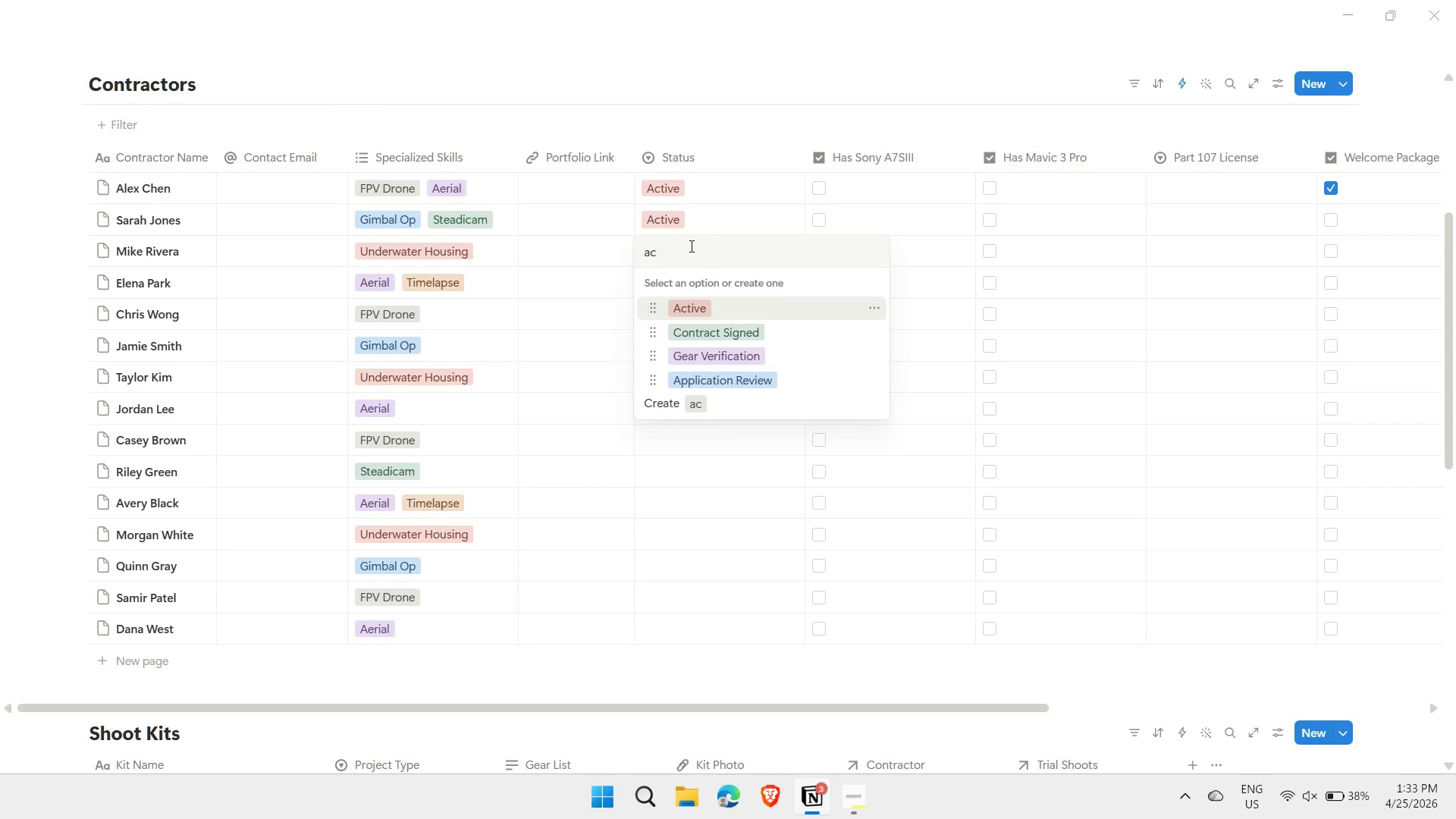 
key(Enter)
 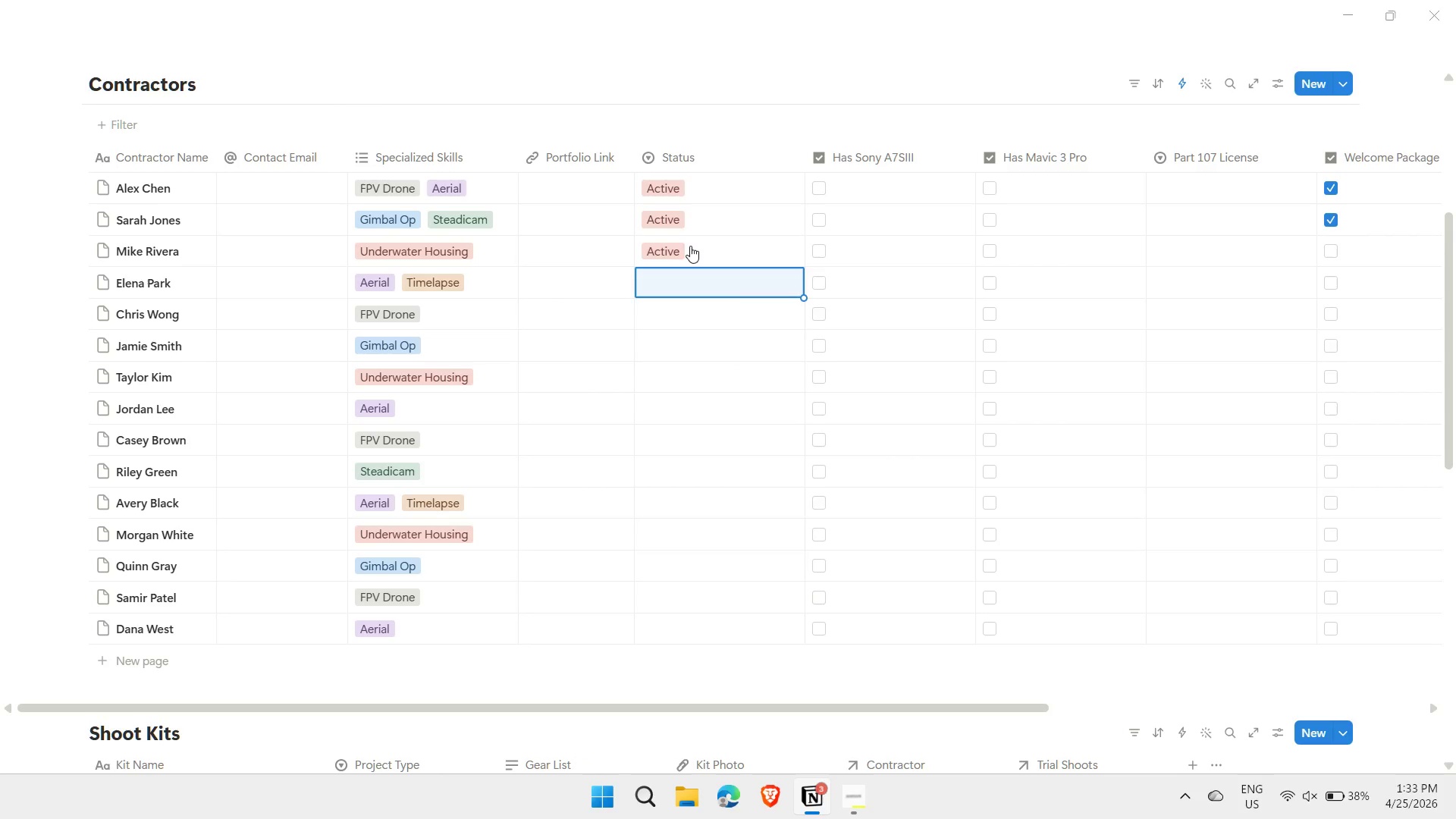 
key(ArrowDown)
 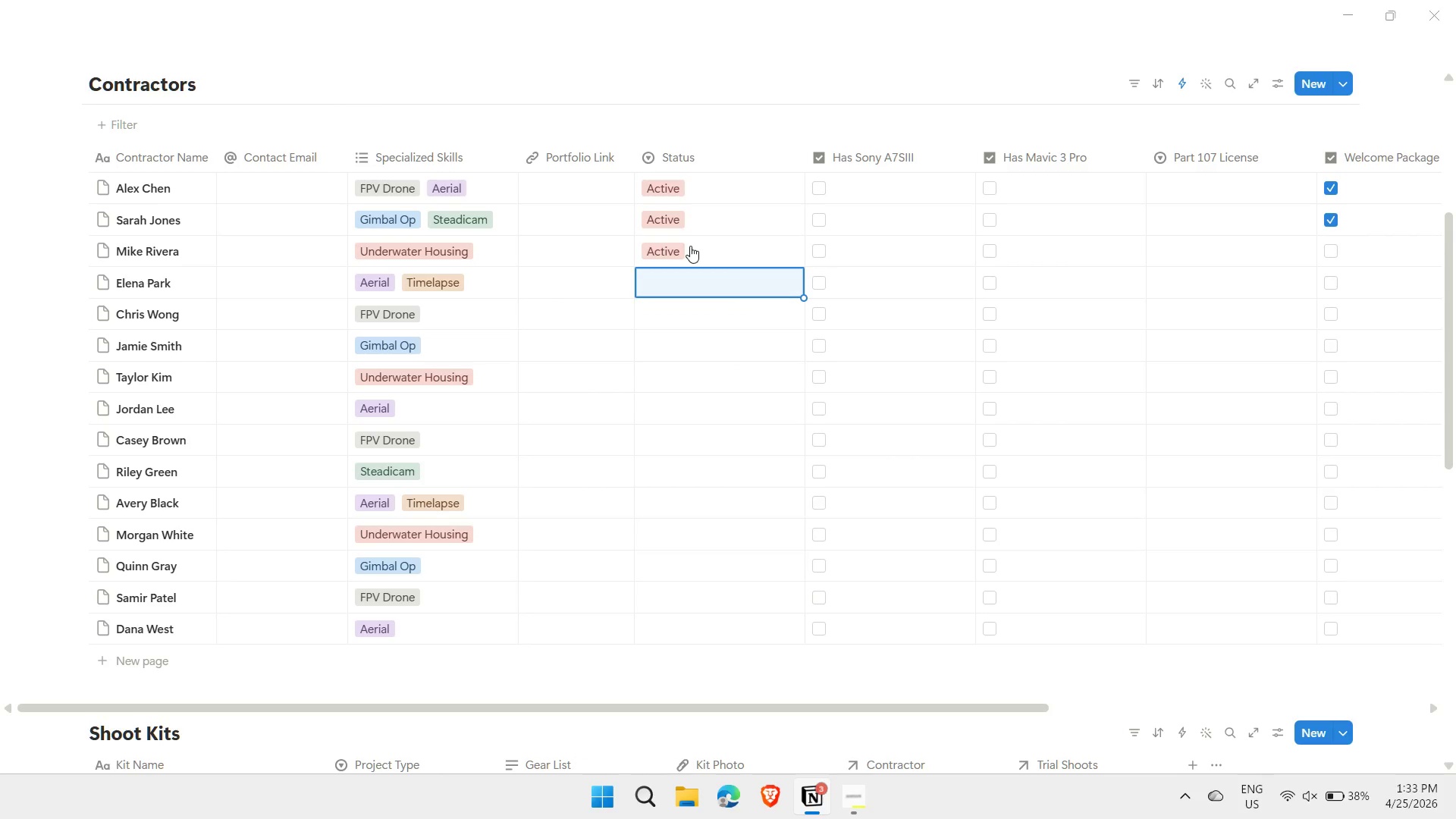 
key(ArrowUp)
 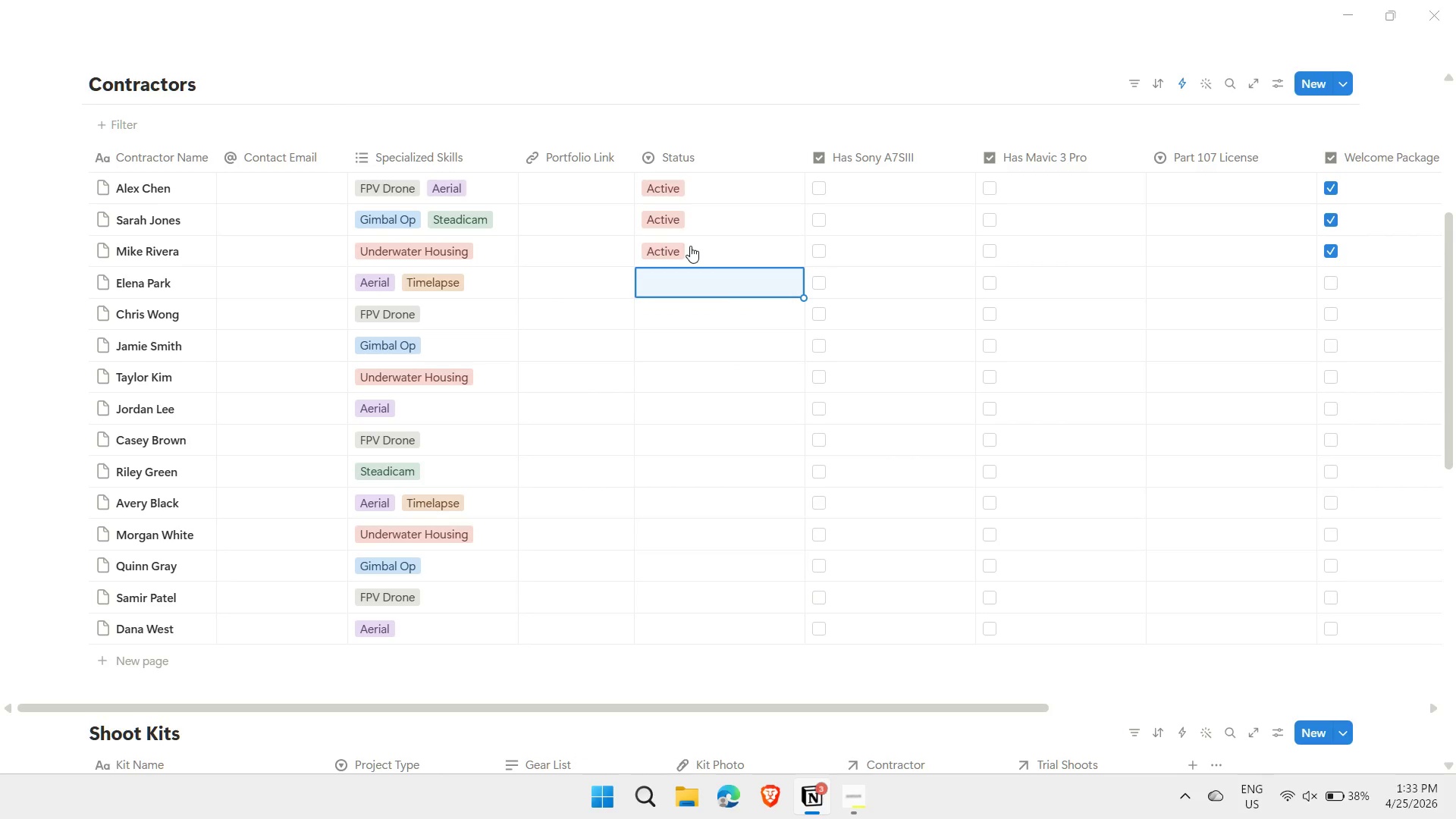 
key(ArrowUp)
 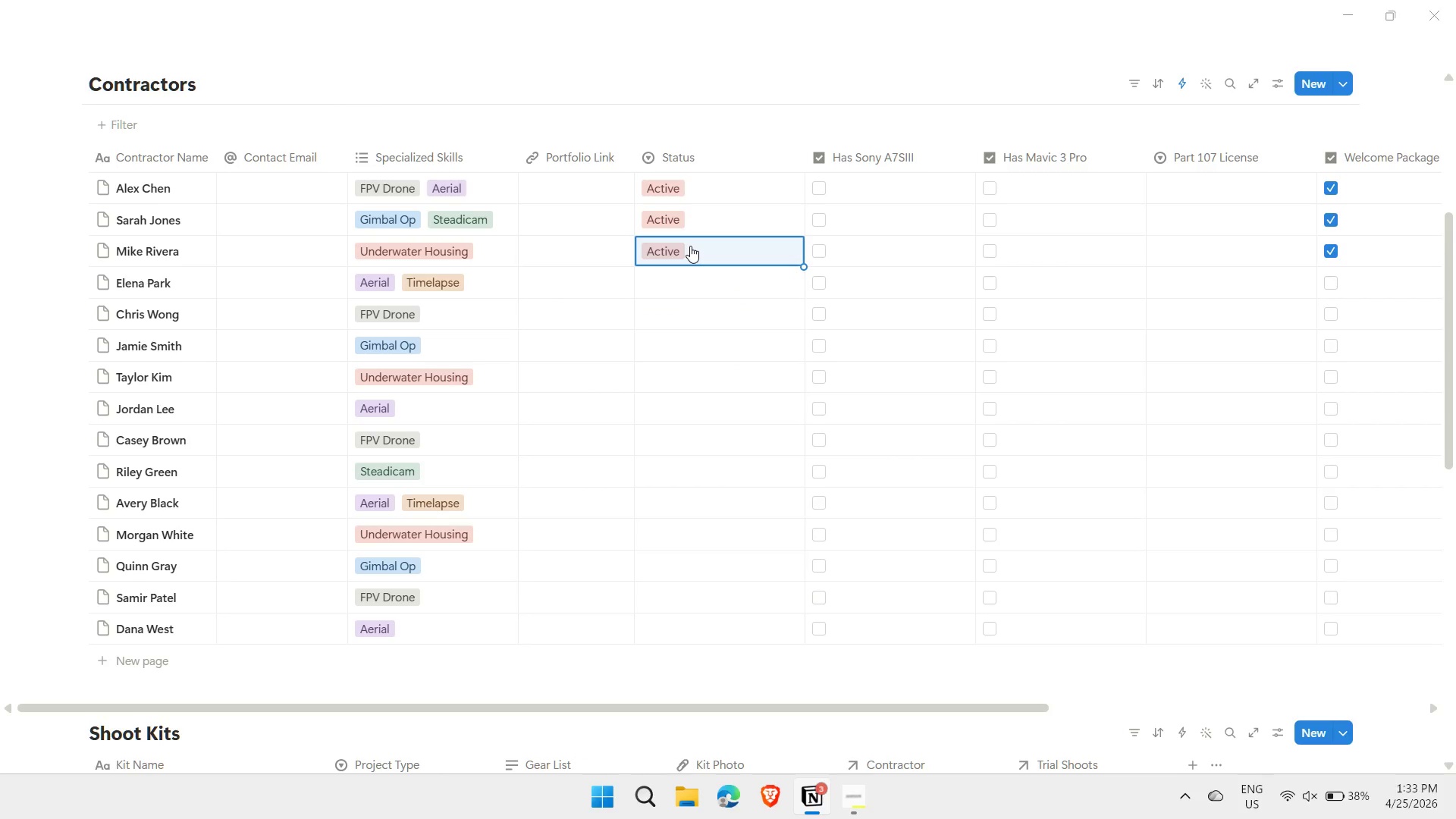 
key(Control+ControlLeft)
 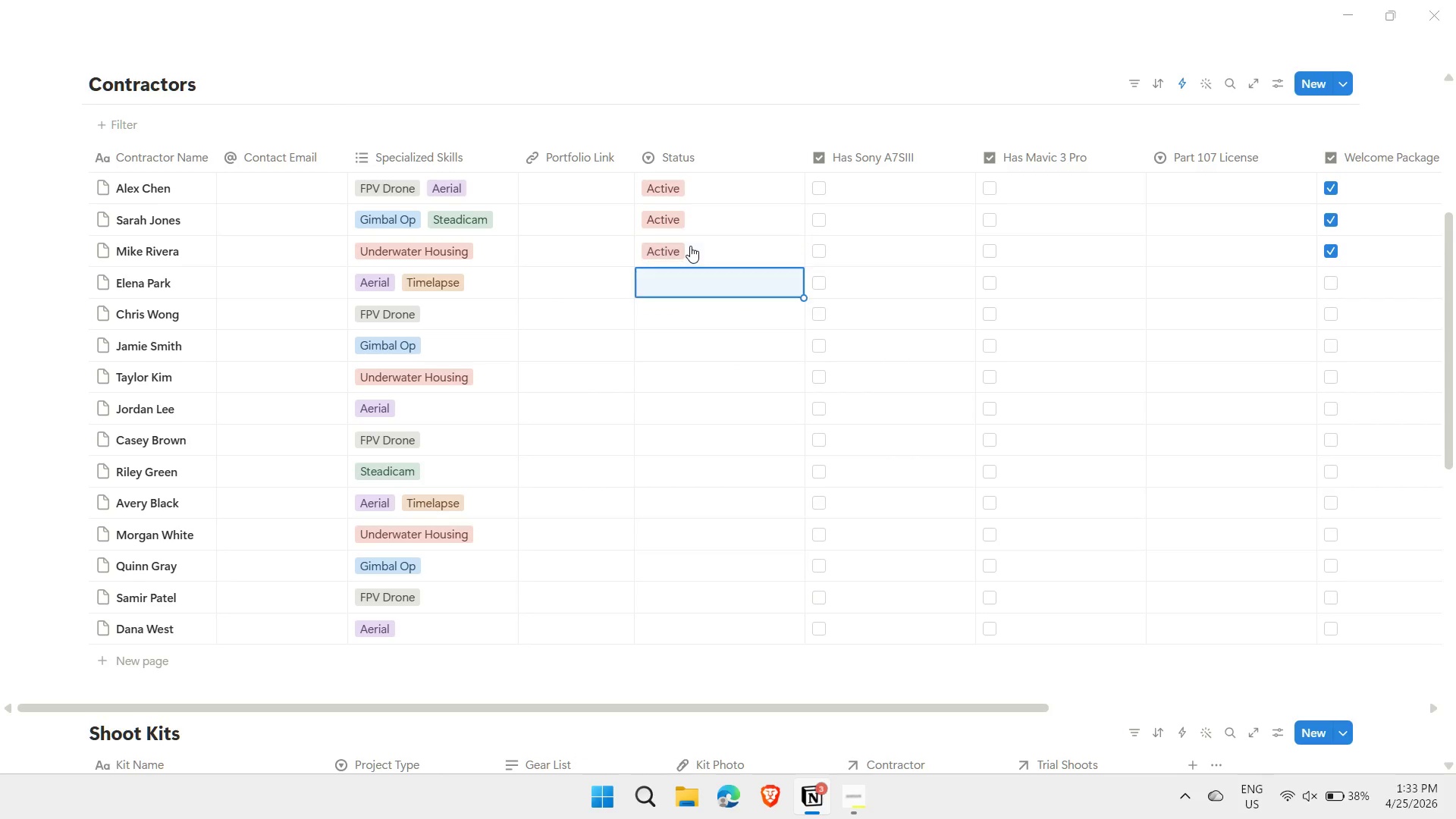 
key(Control+C)
 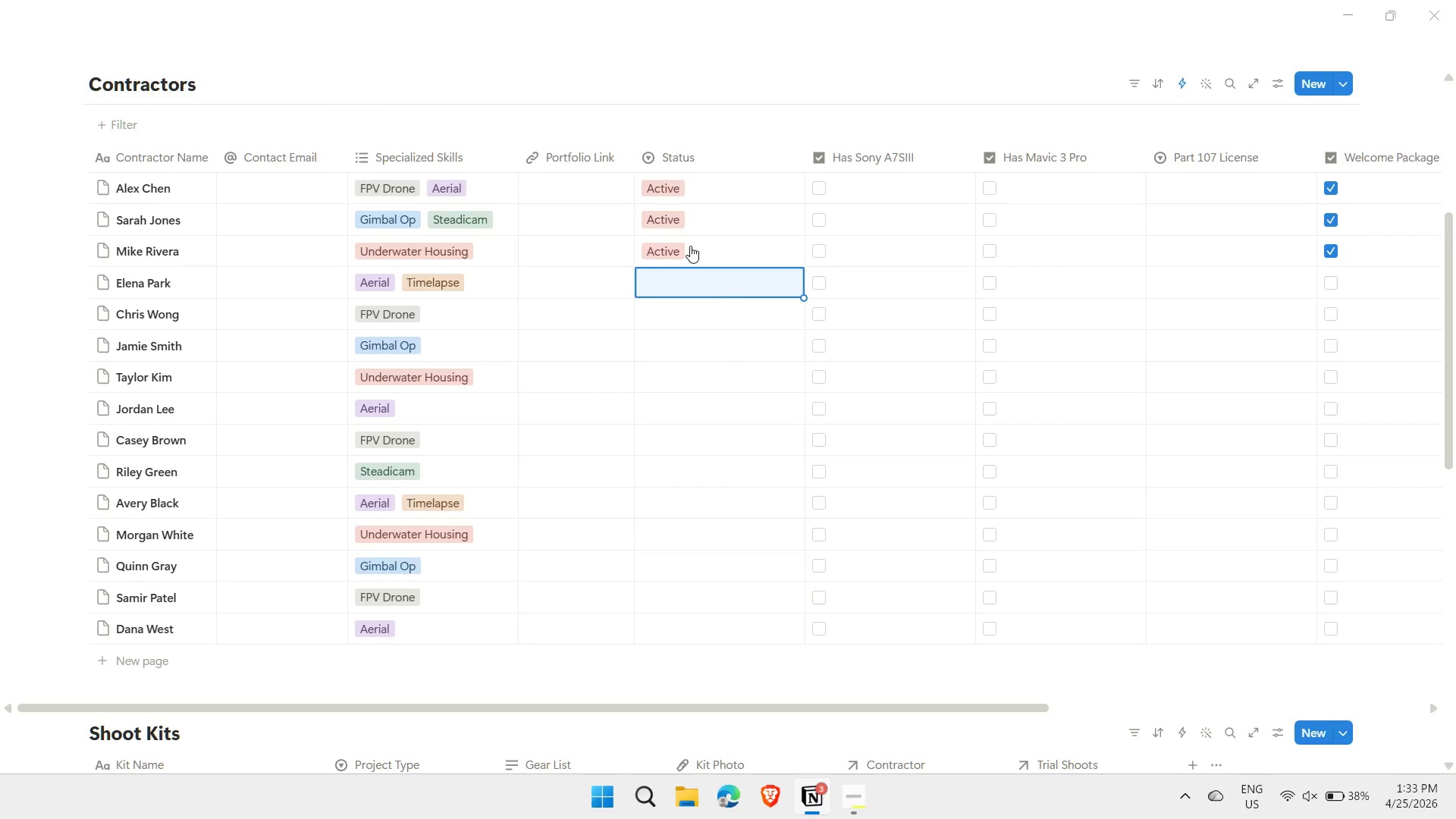 
key(ArrowDown)
 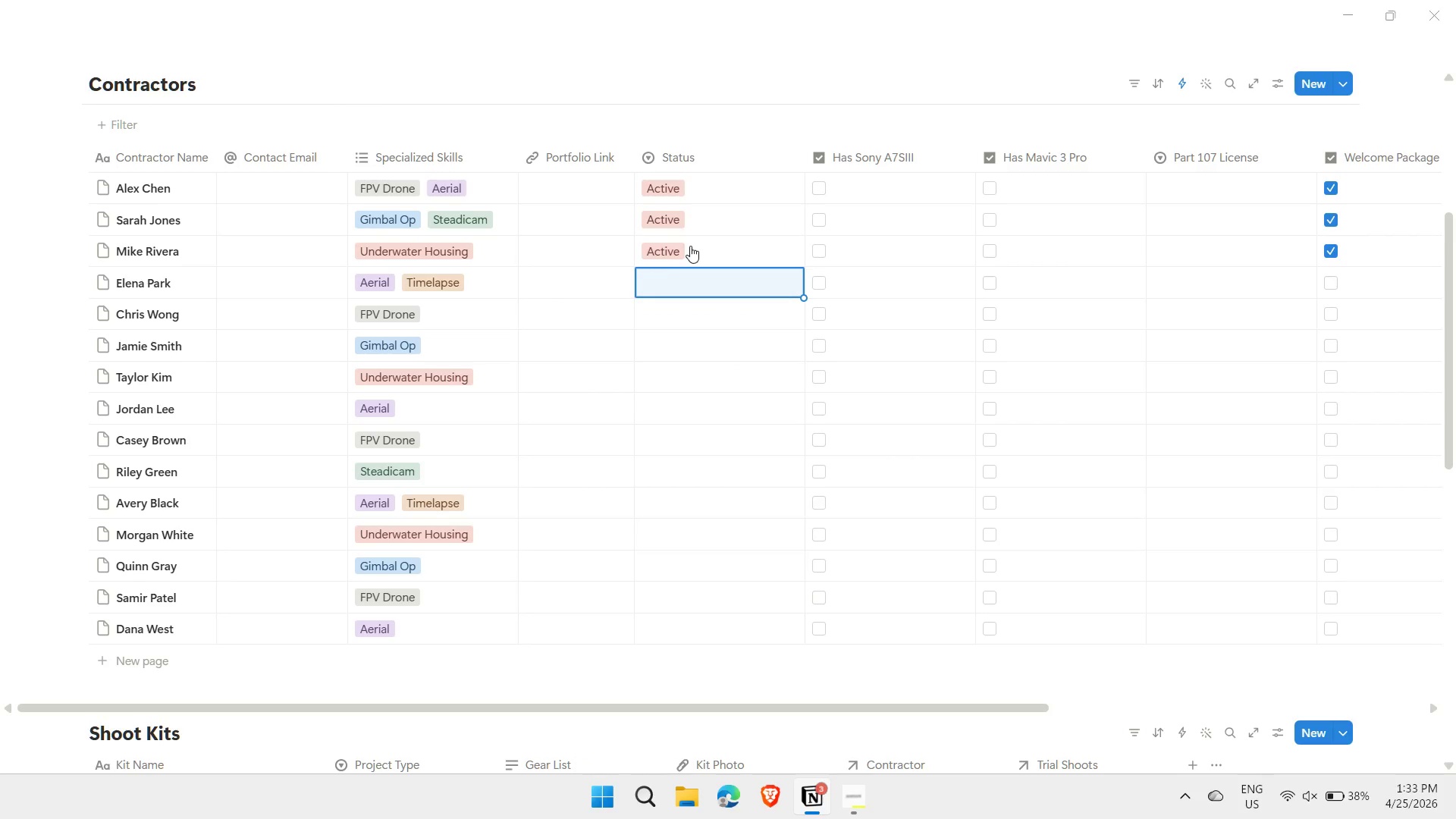 
key(Control+ControlLeft)
 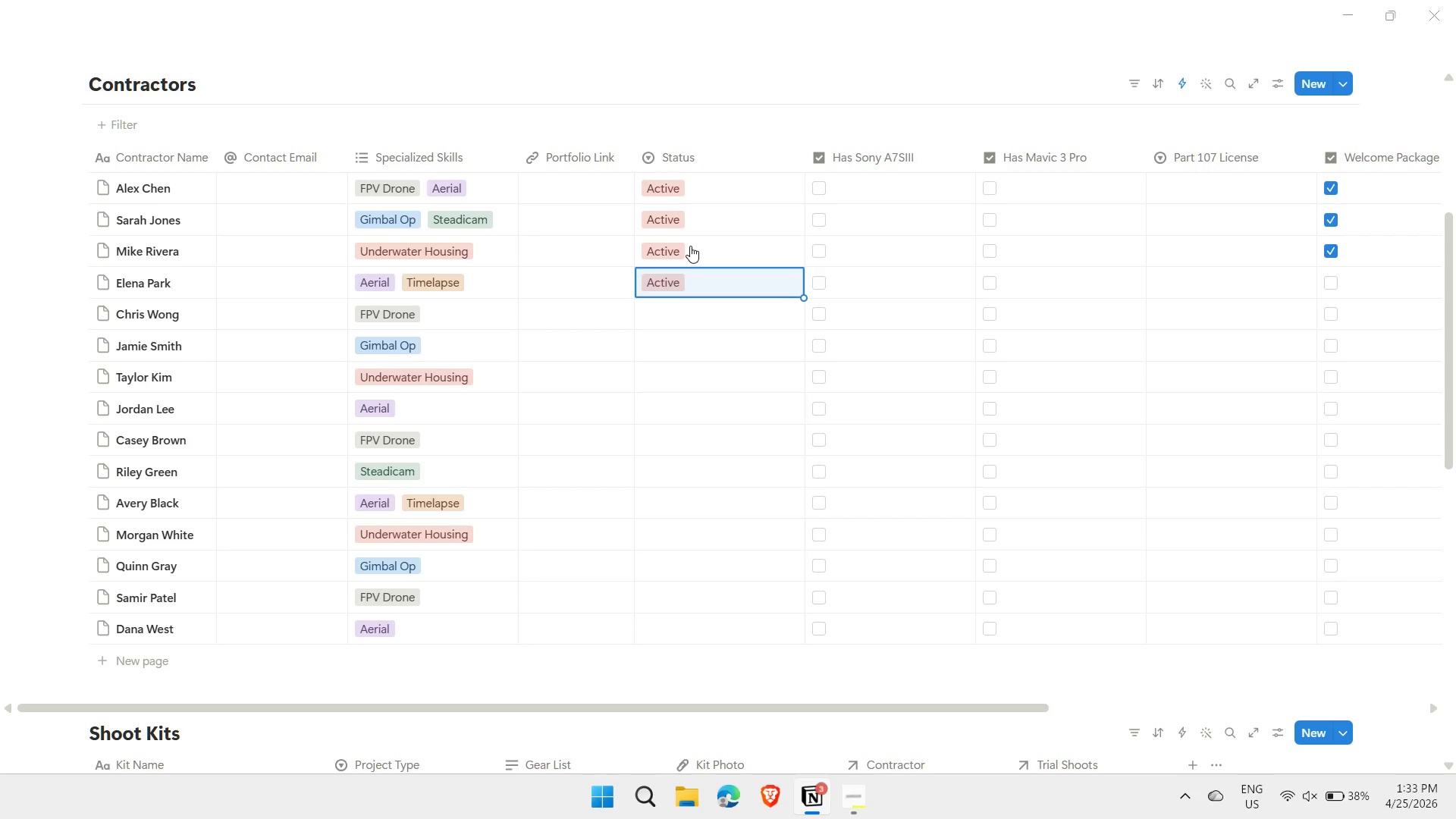 
key(Control+V)
 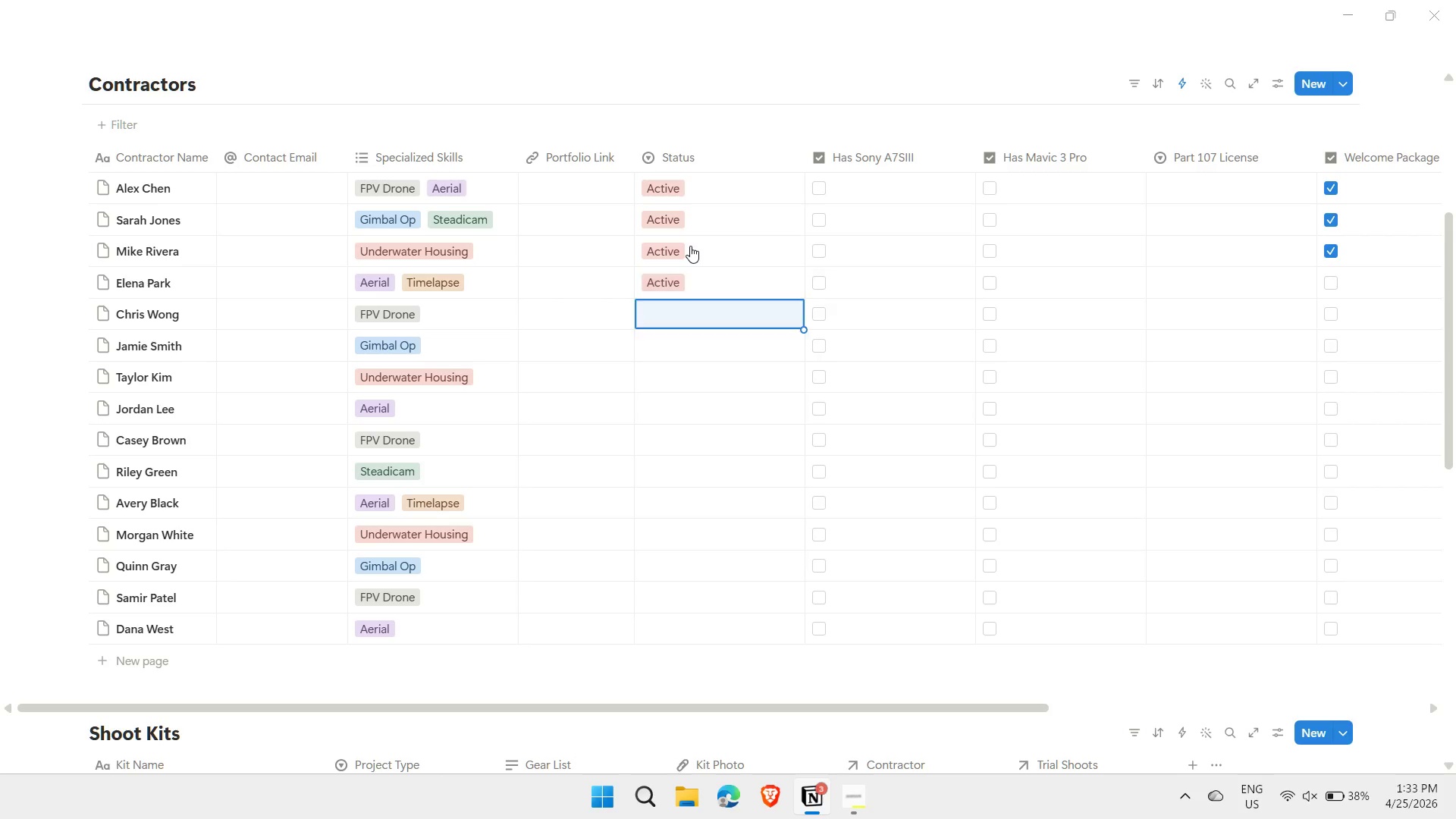 
key(ArrowDown)
 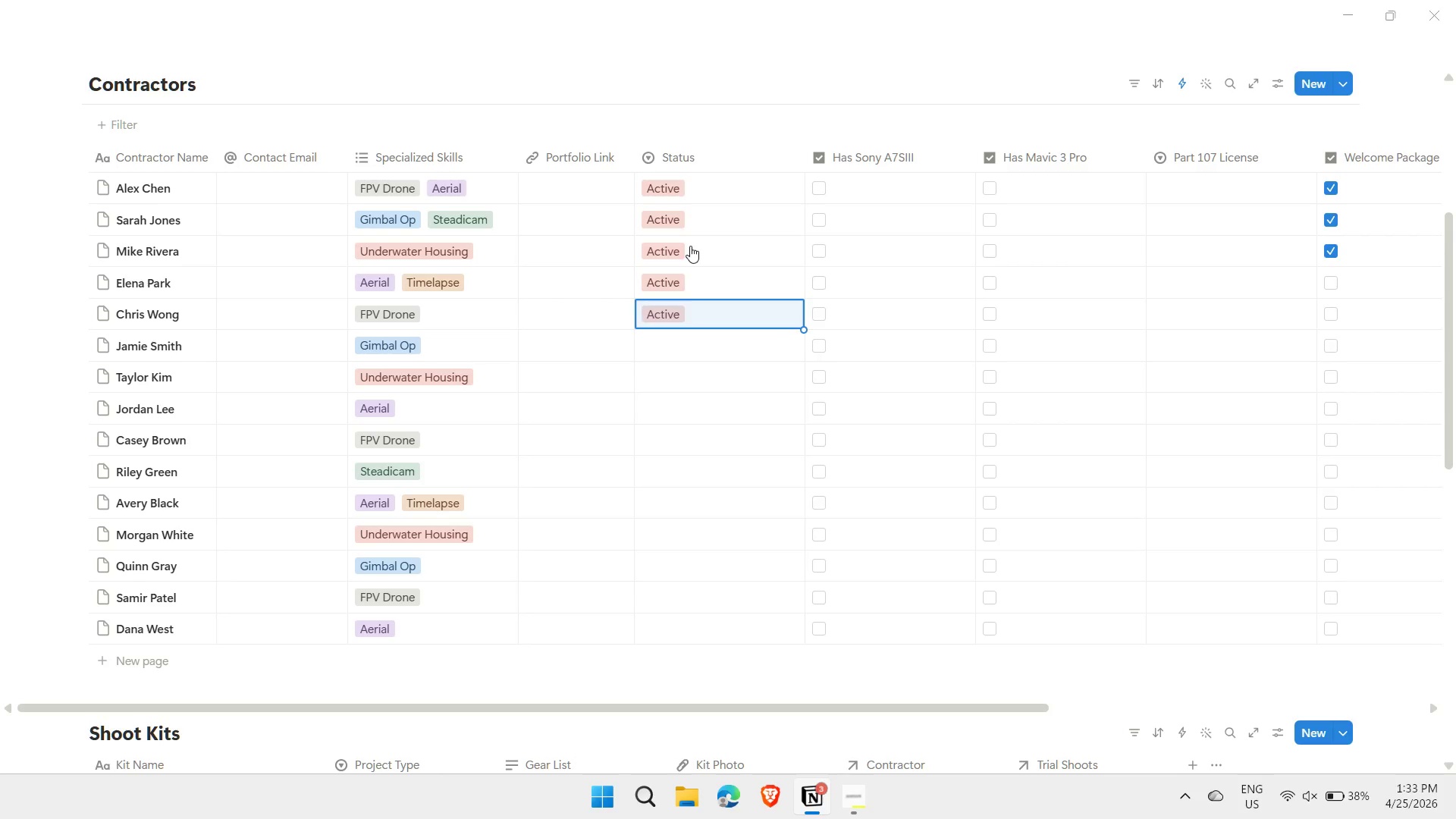 
key(Control+ControlLeft)
 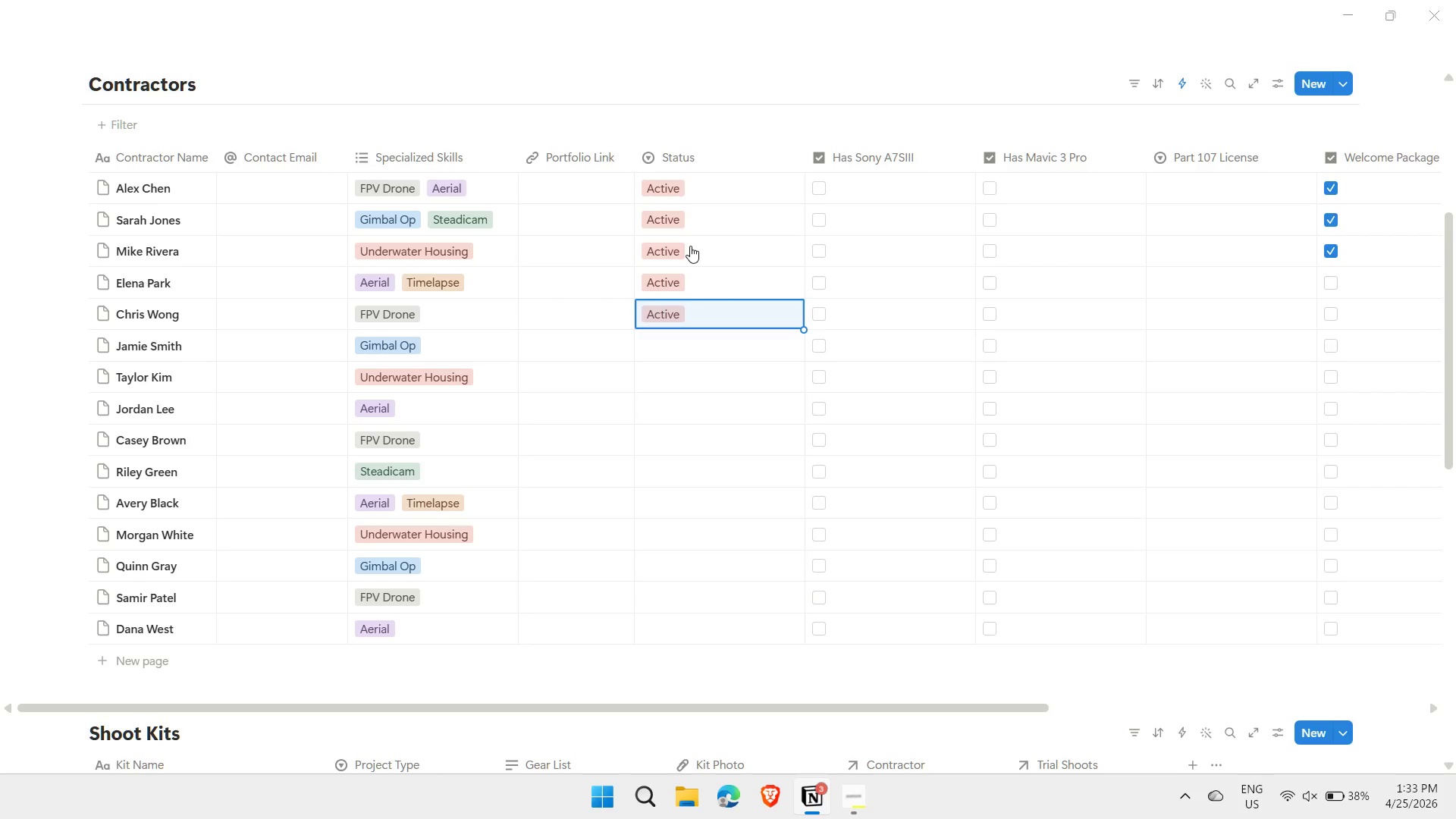 
key(Control+V)
 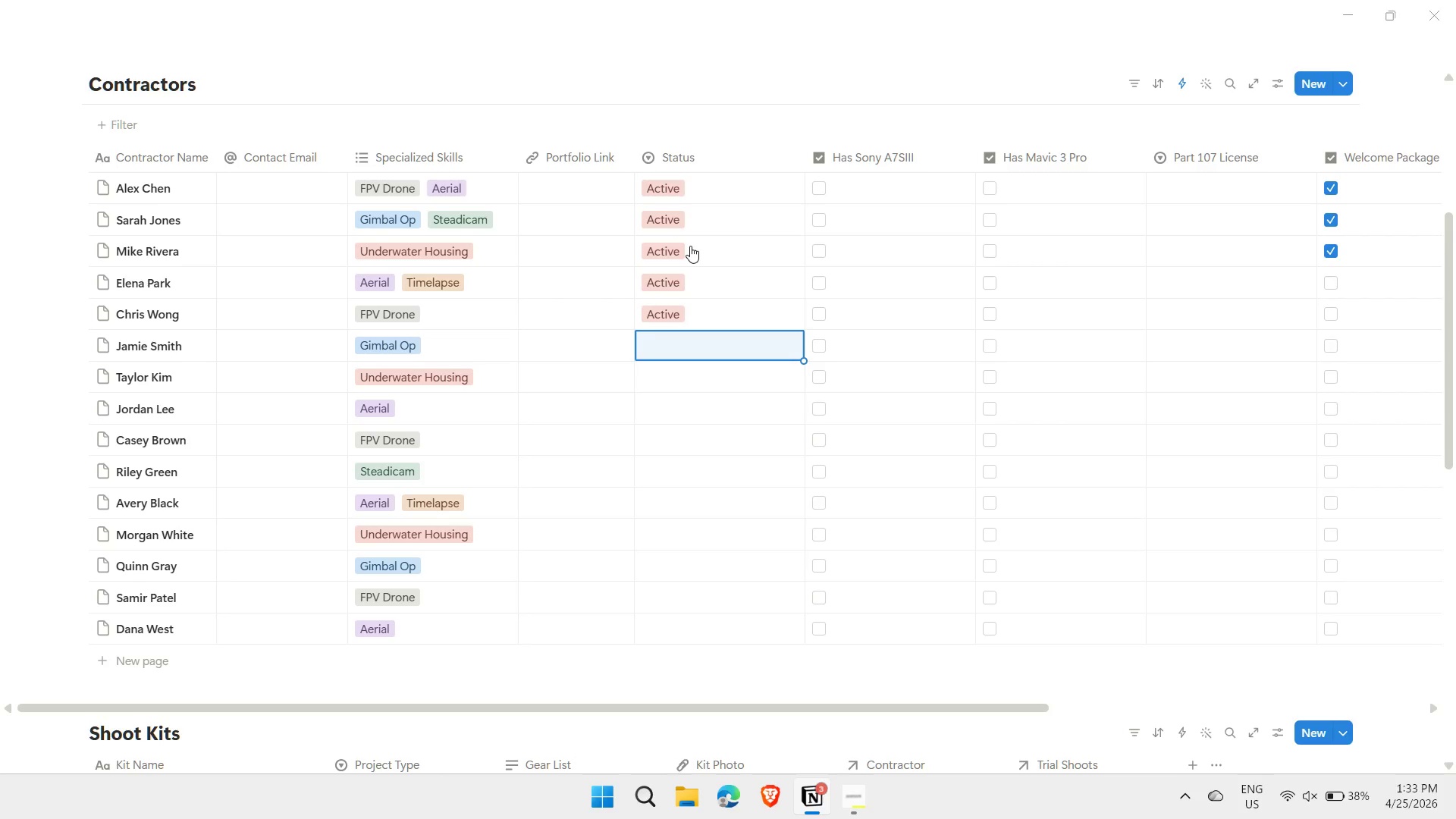 
key(ArrowDown)
 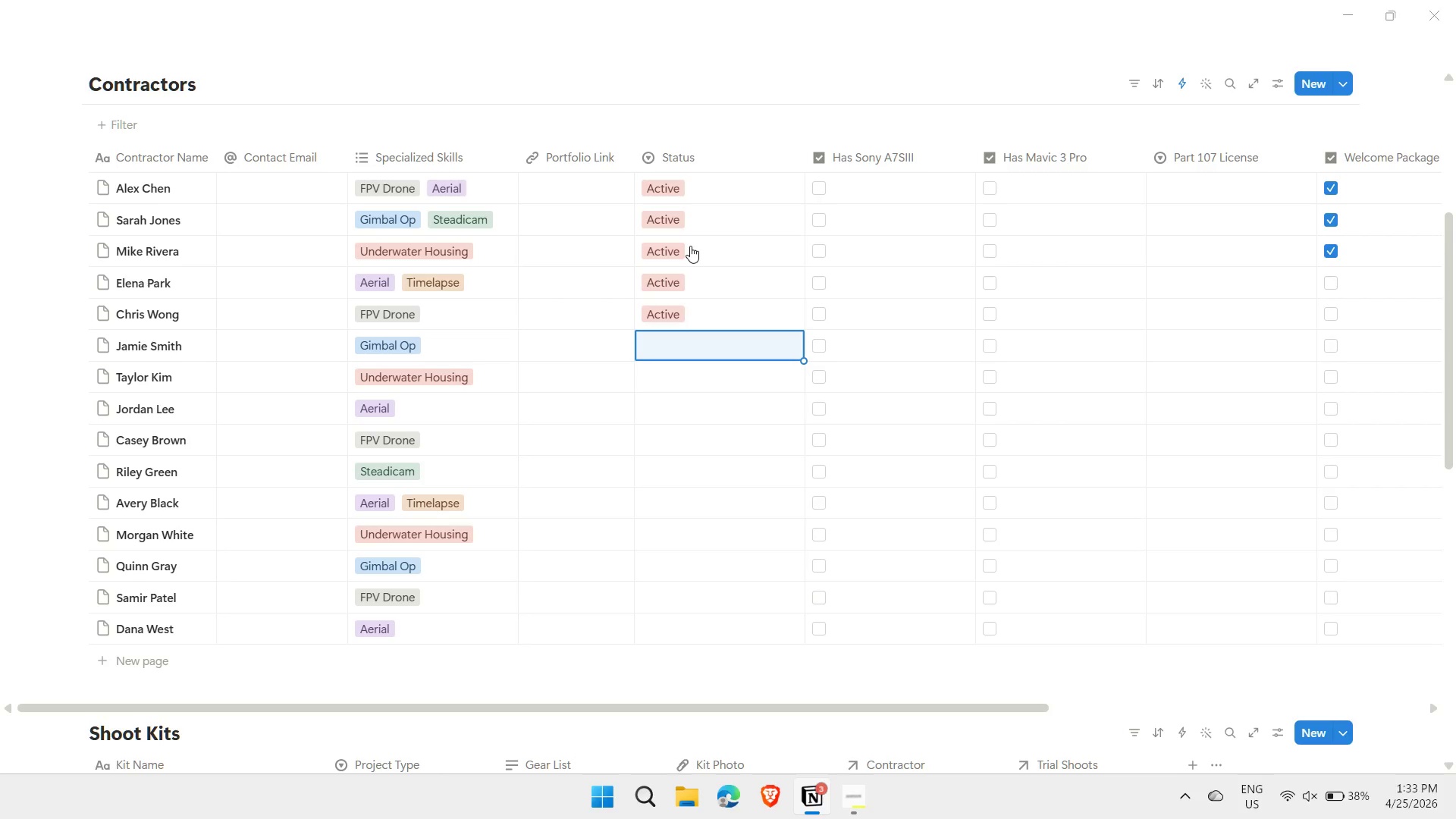 
type(Test Shoot)
 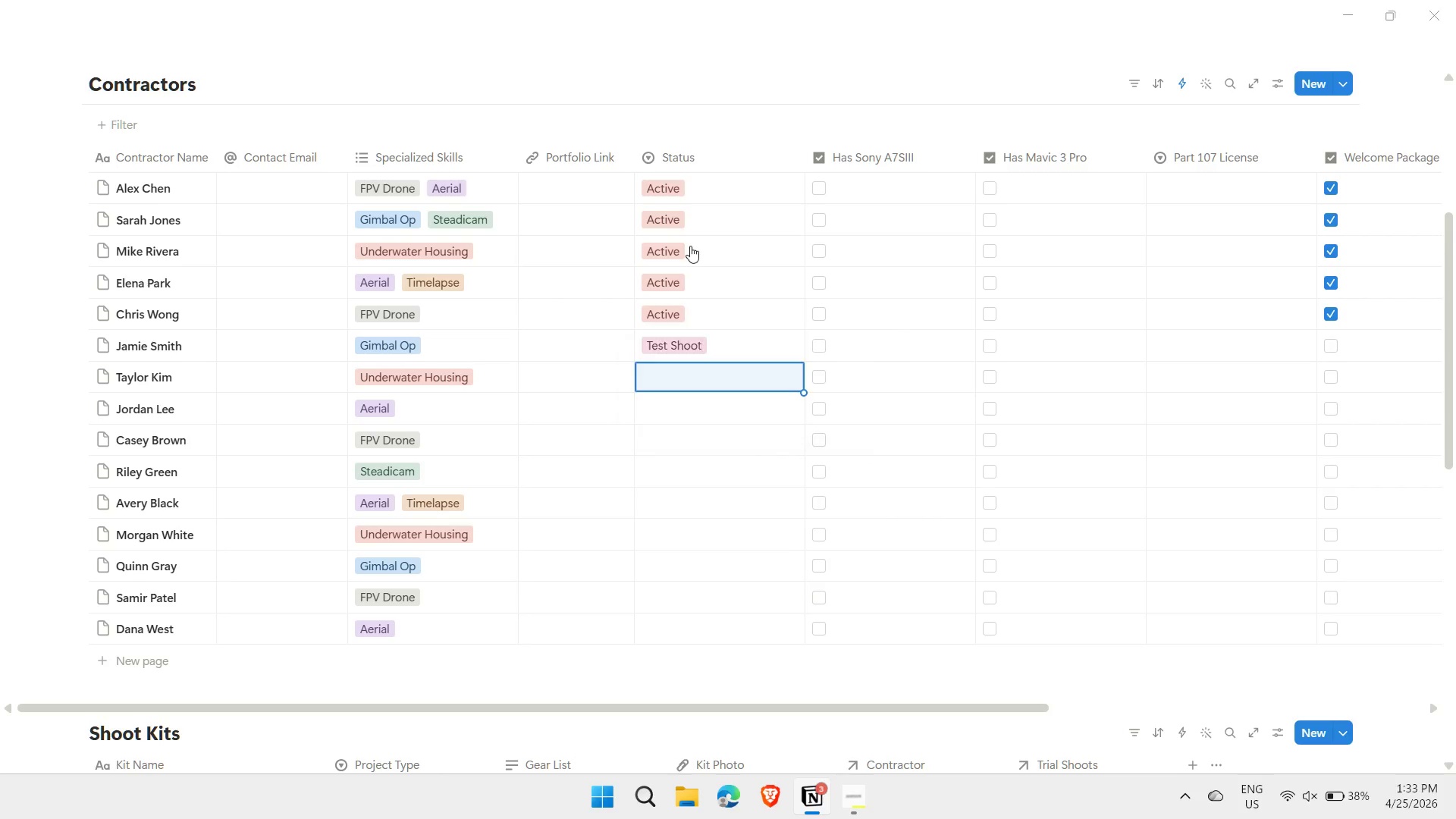 
key(Enter)
 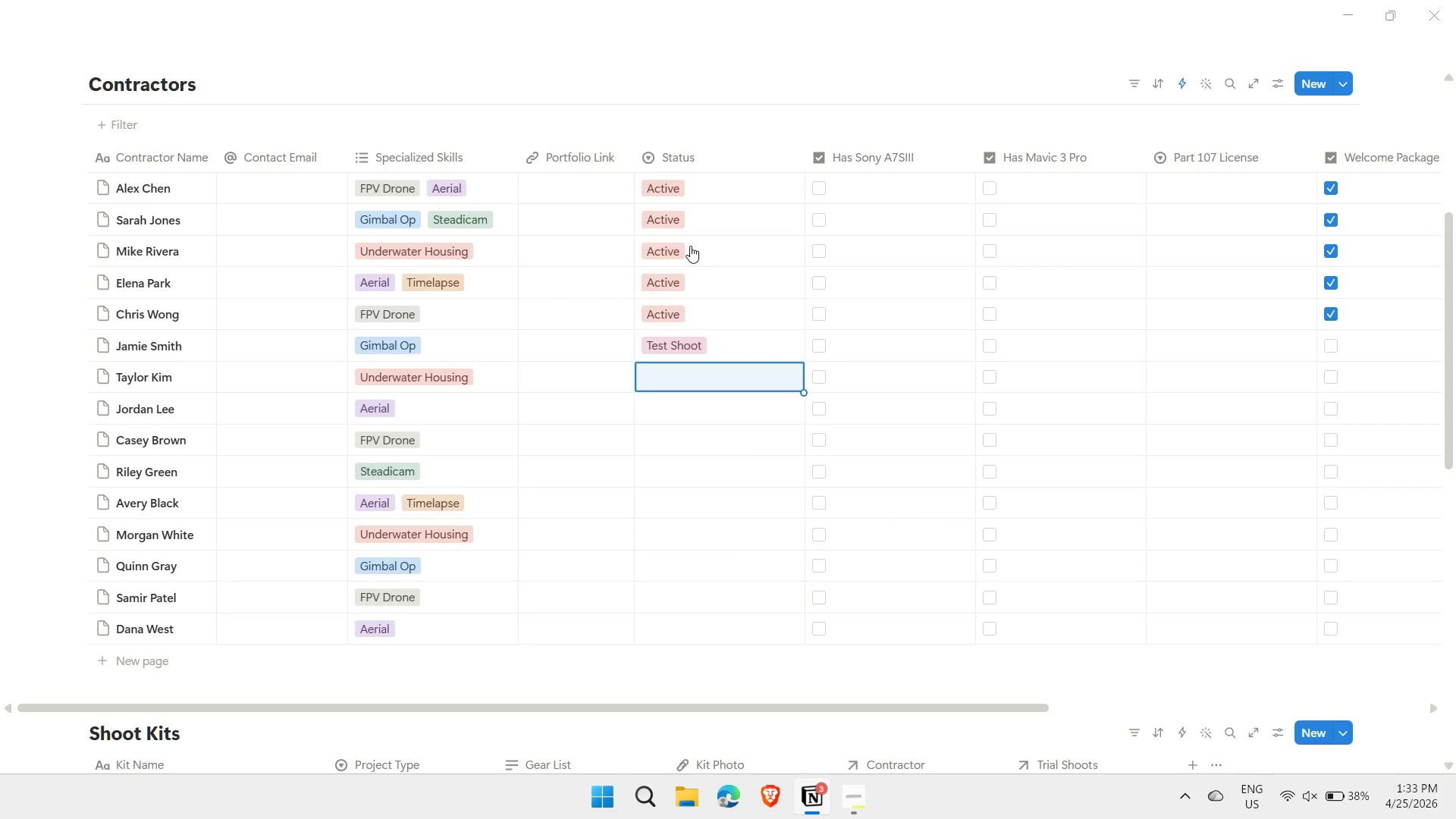 
key(ArrowUp)
 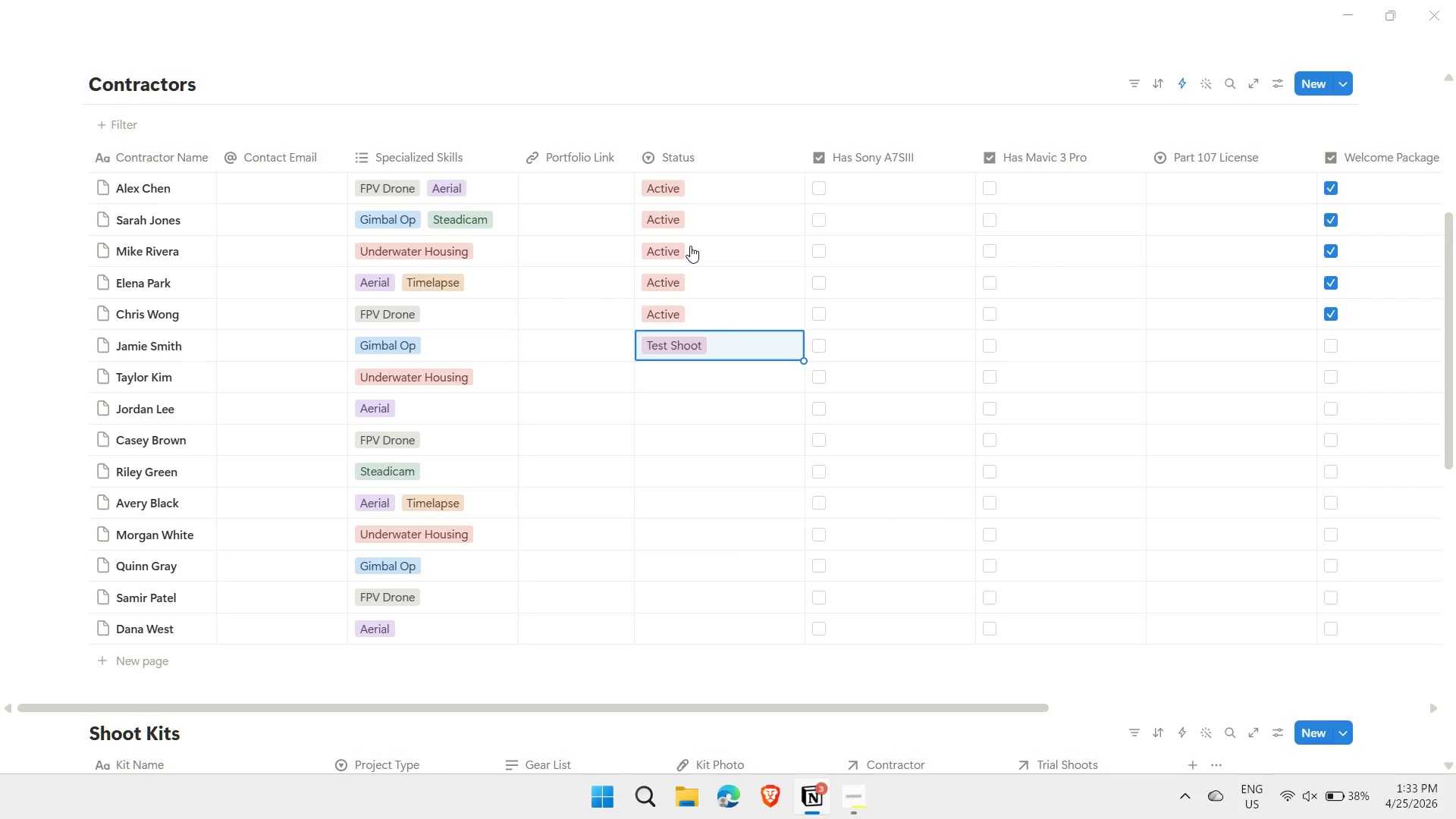 
key(Control+ControlLeft)
 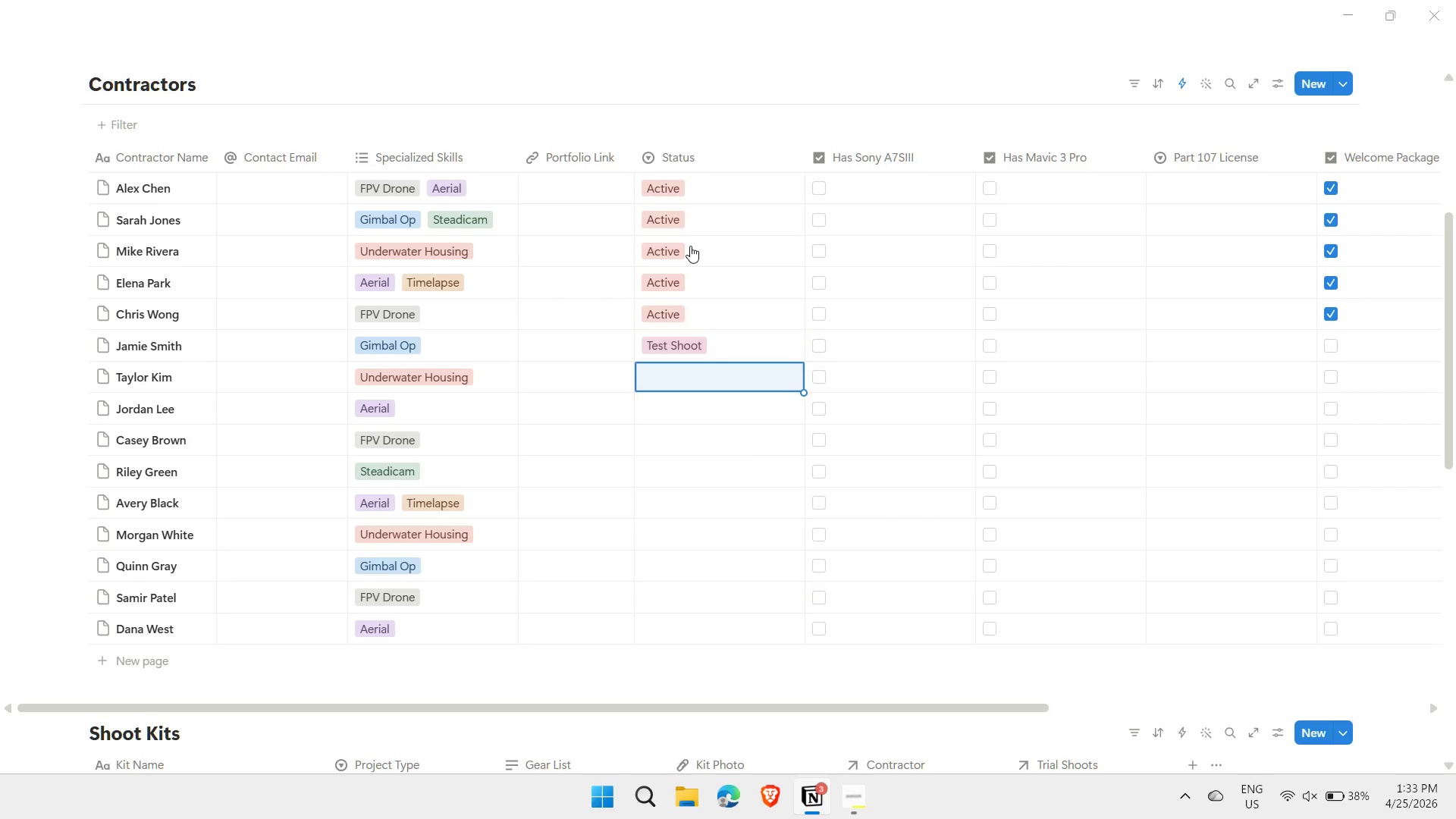 
key(Control+C)
 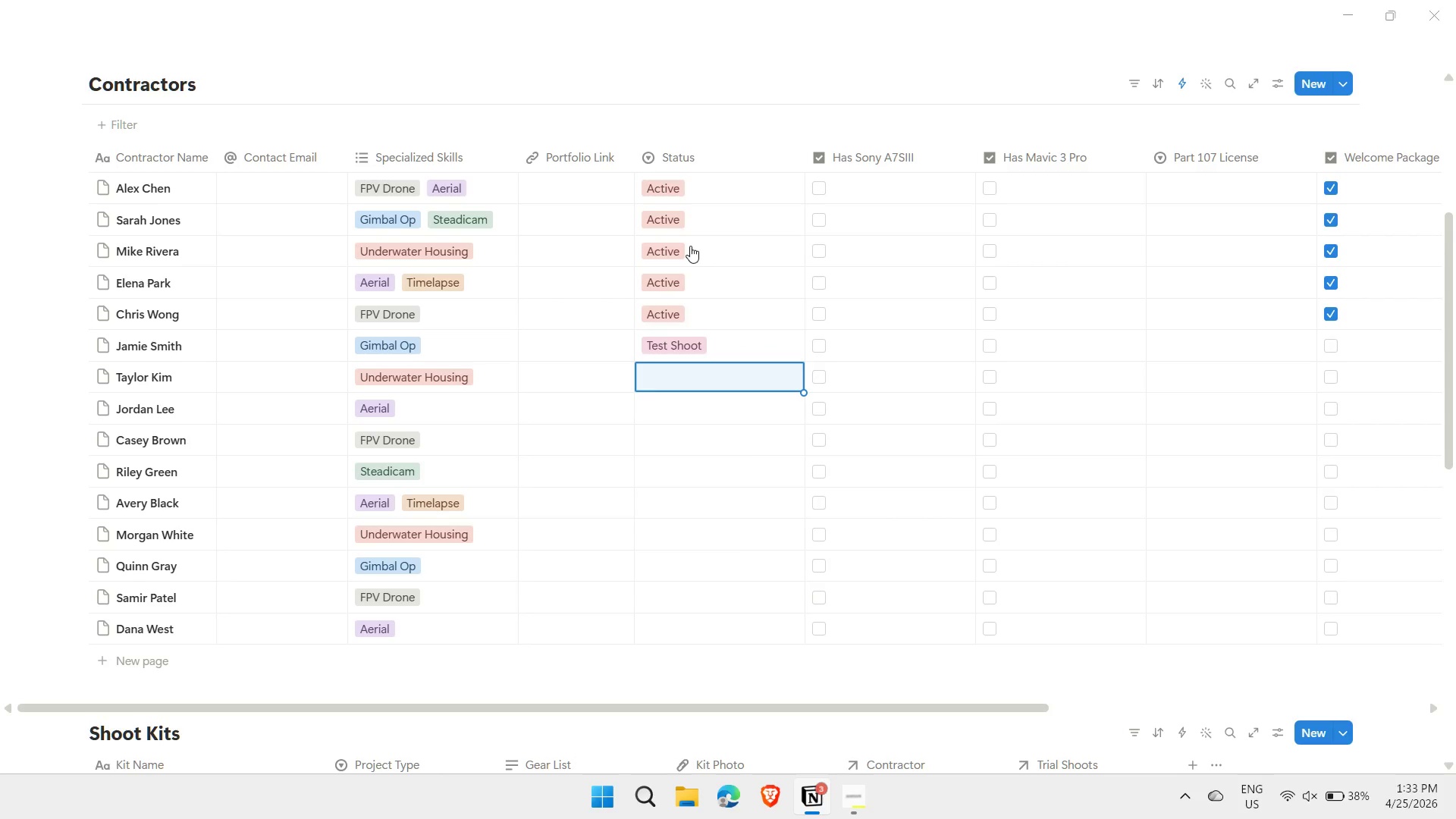 
key(ArrowDown)
 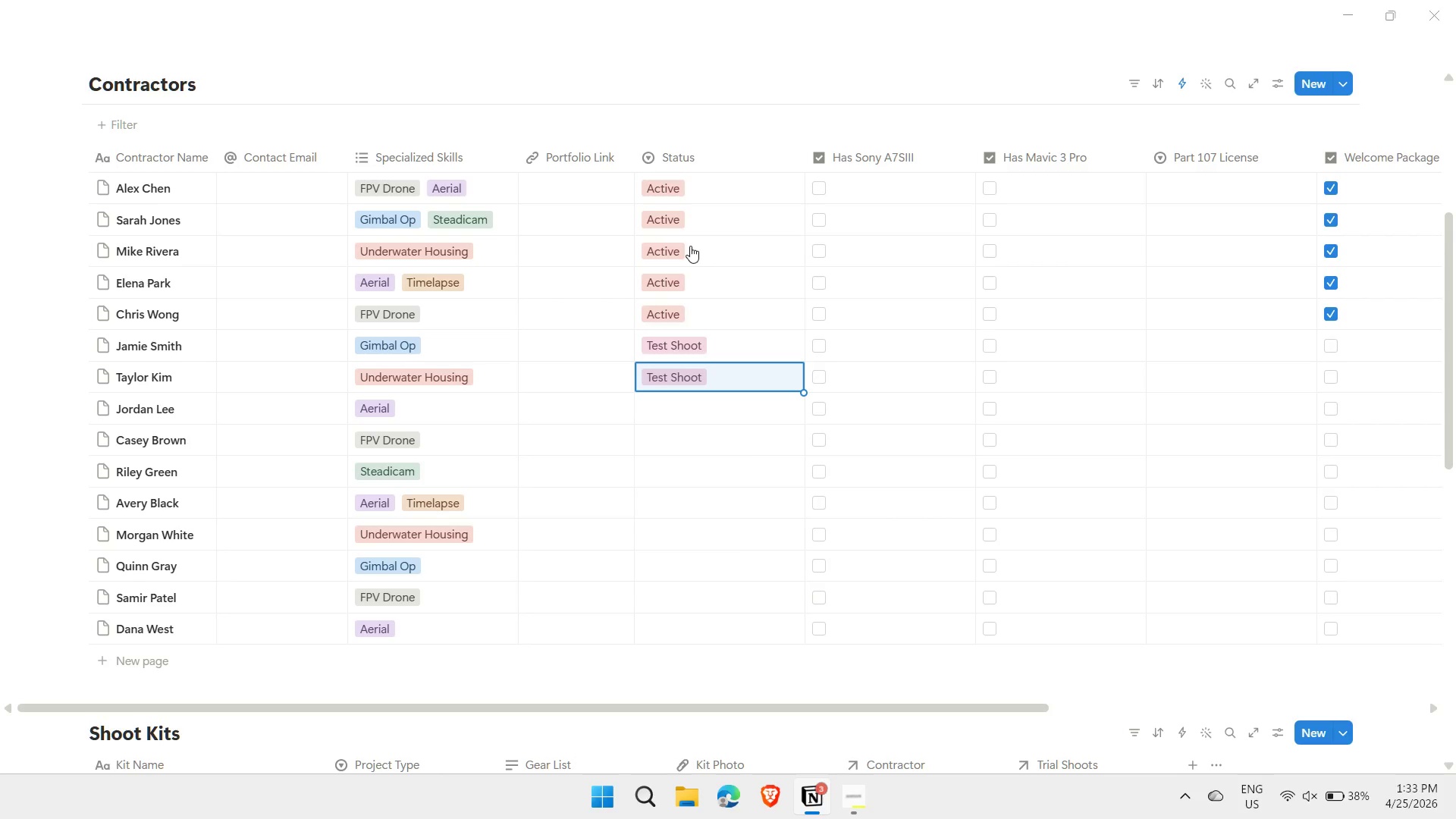 
key(Control+ControlLeft)
 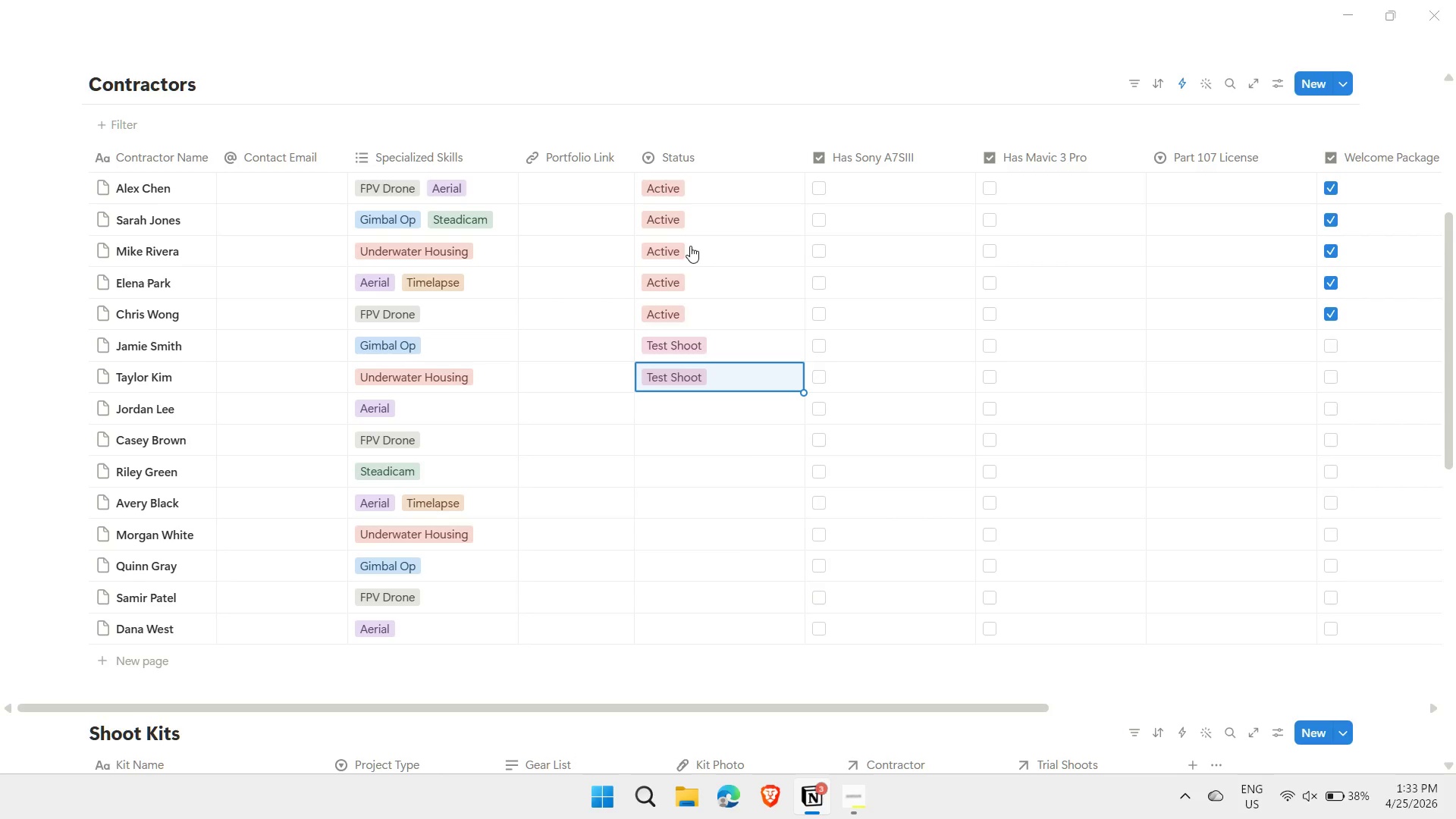 
key(Control+V)
 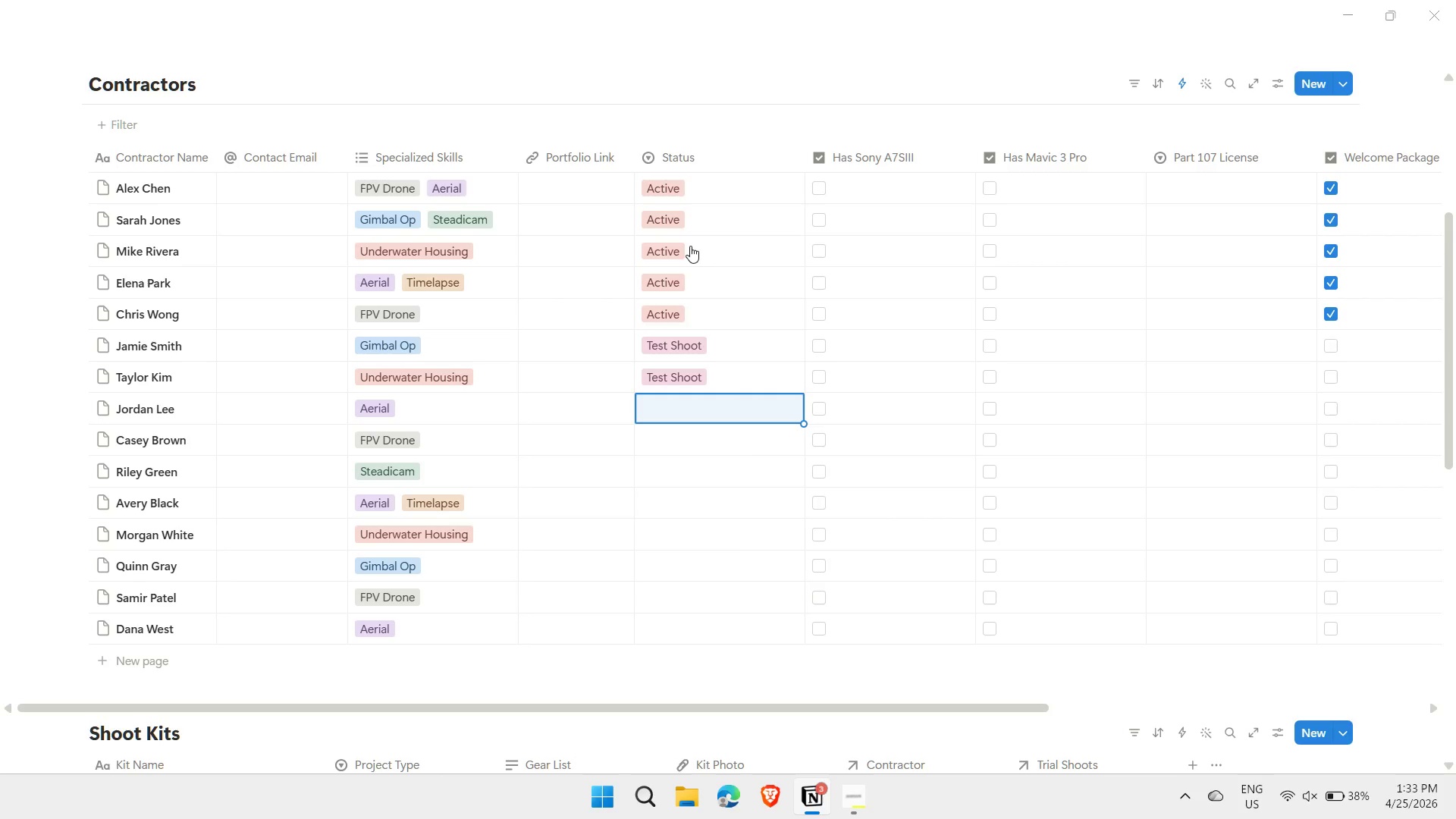 
key(ArrowDown)
 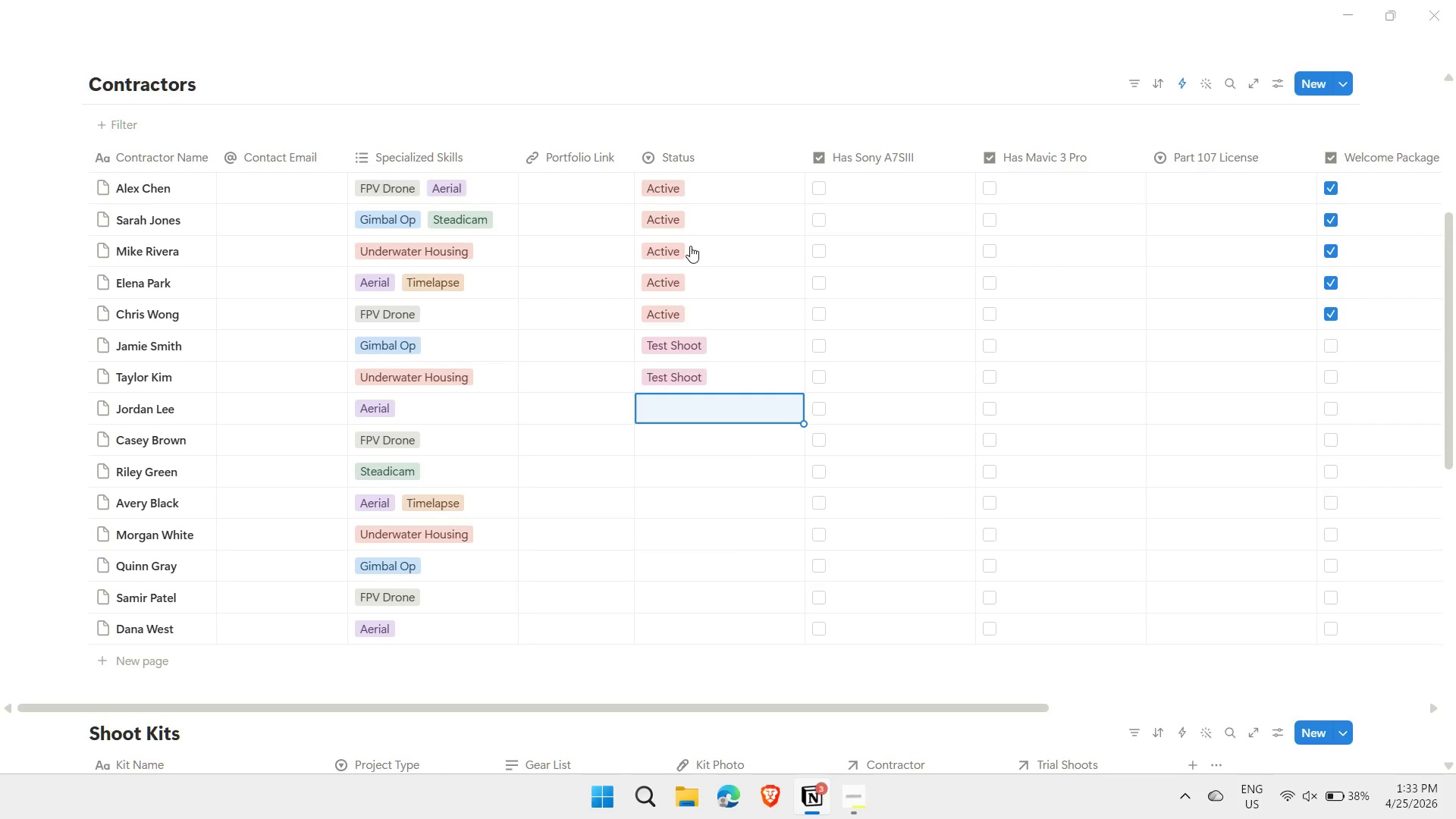 
type(con)
 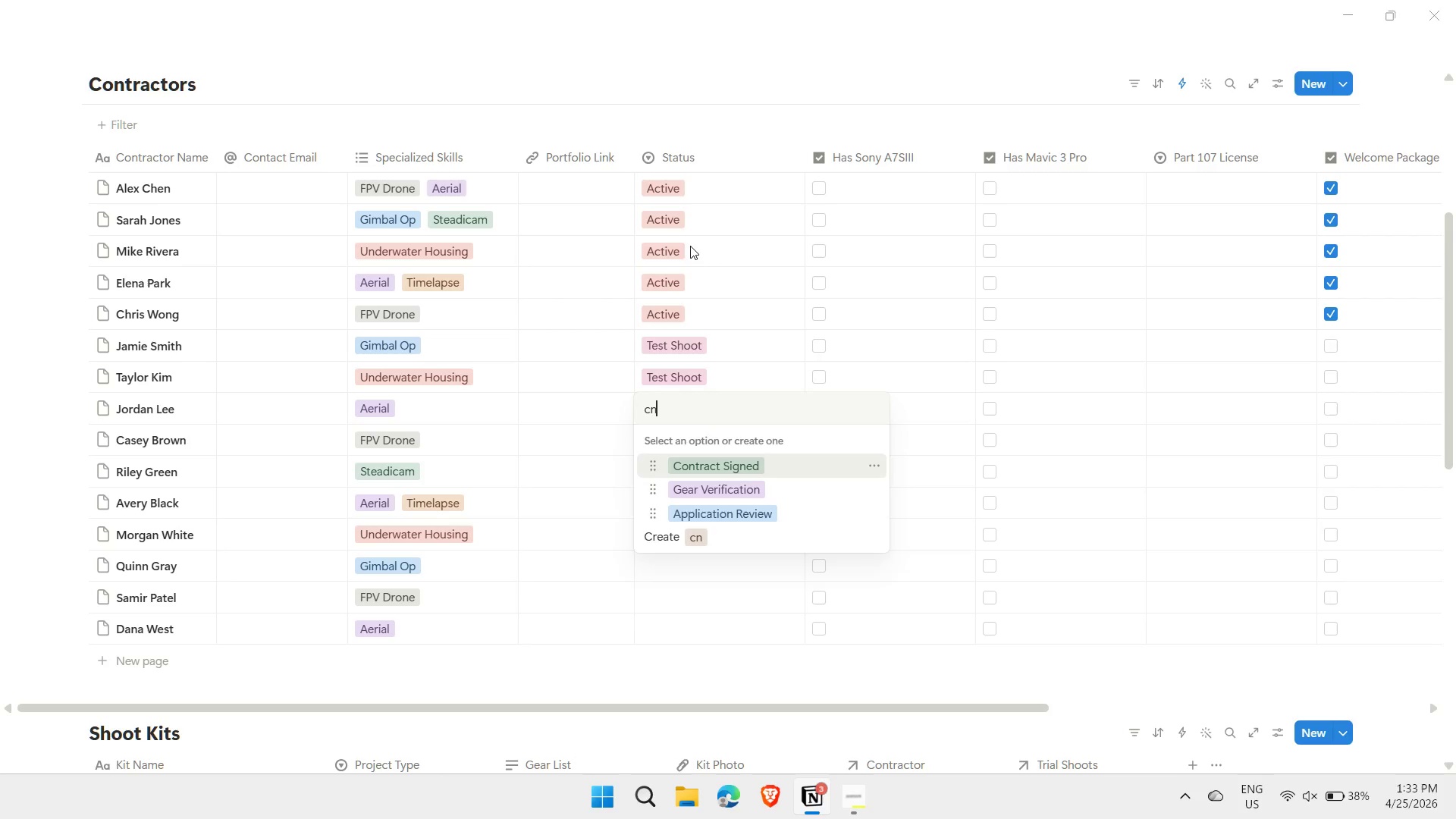 
key(Enter)
 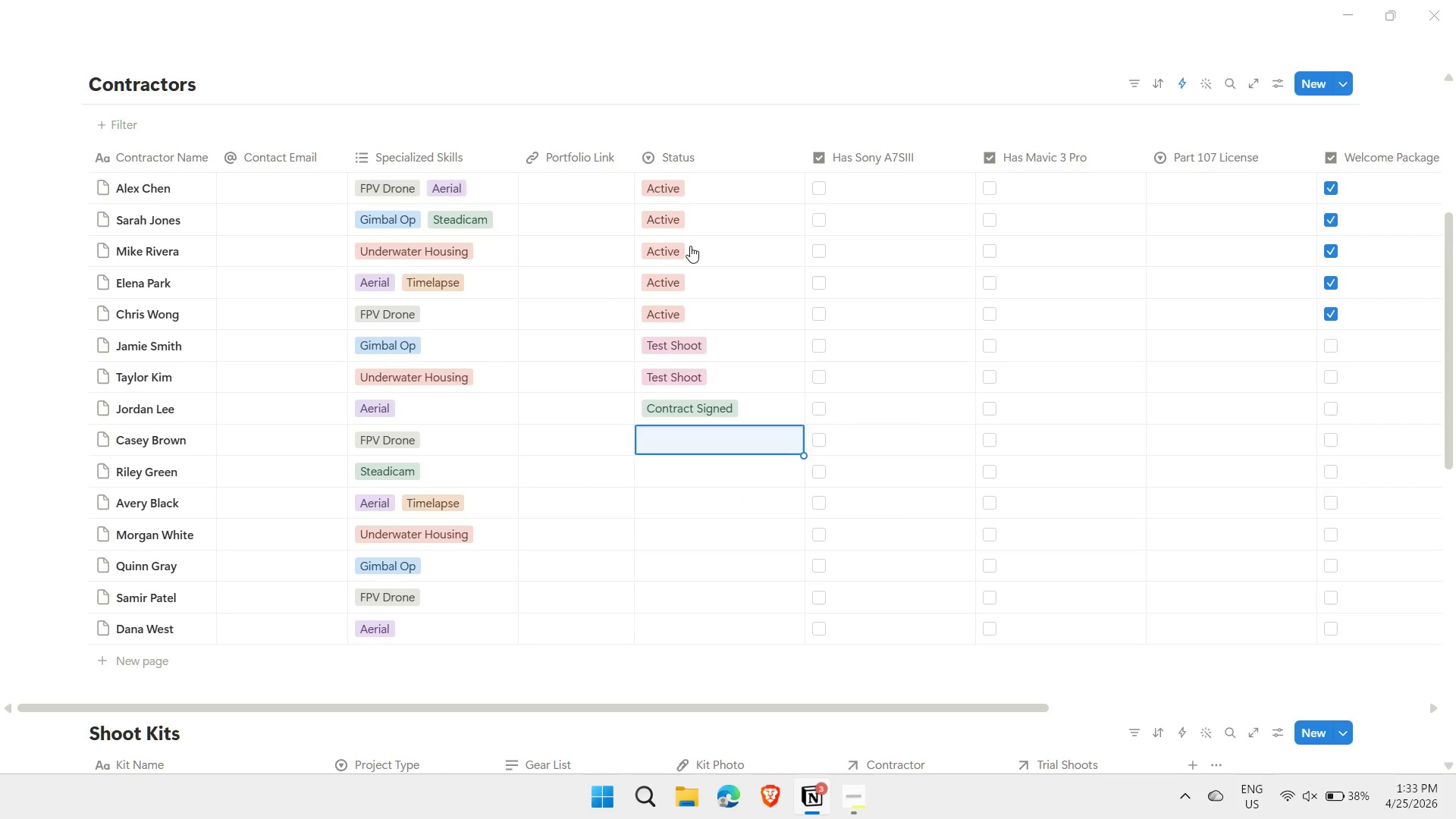 
key(ArrowUp)
 